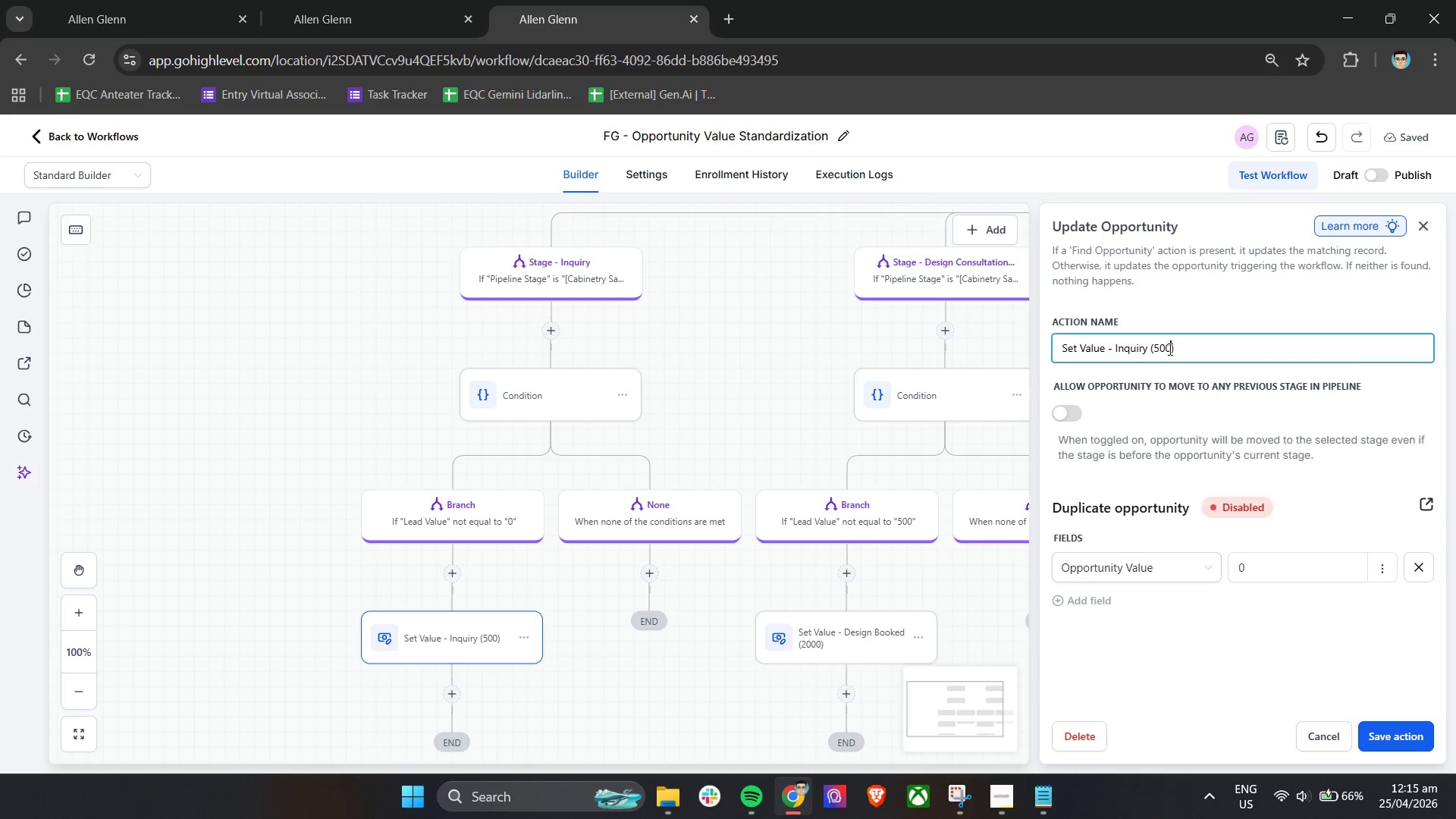 
left_click([1169, 349])
 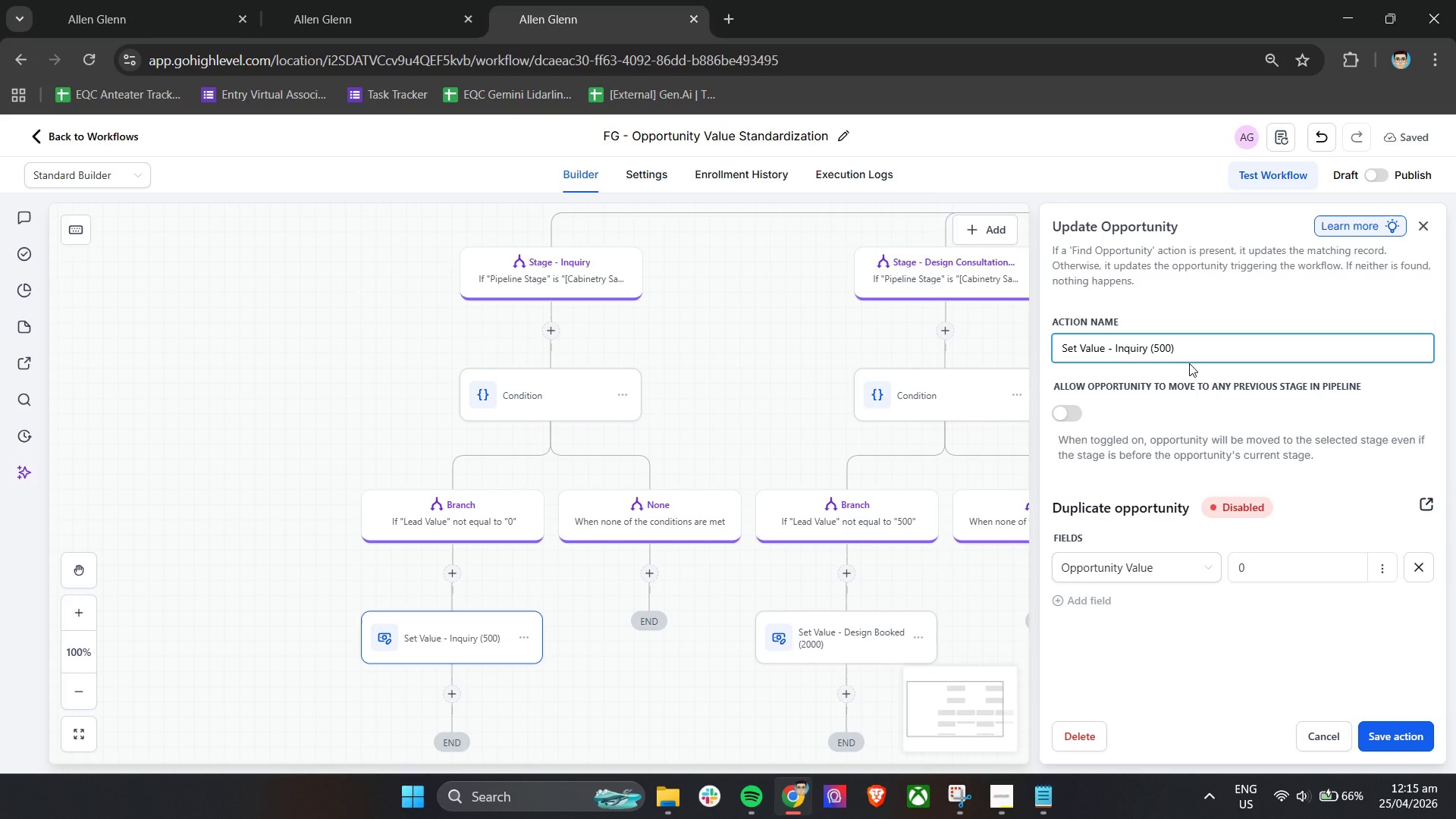 
key(Backspace)
 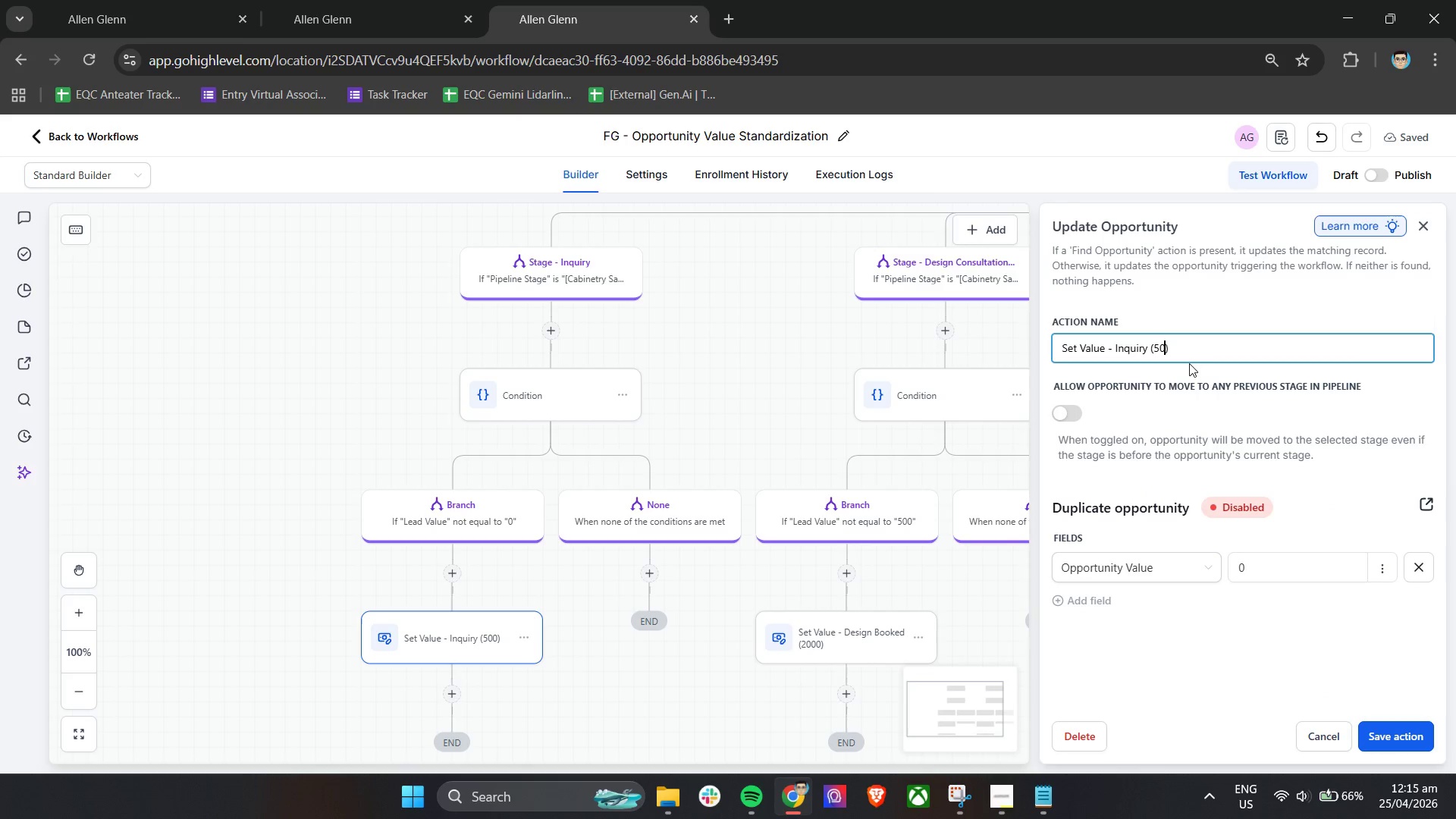 
key(Backspace)
 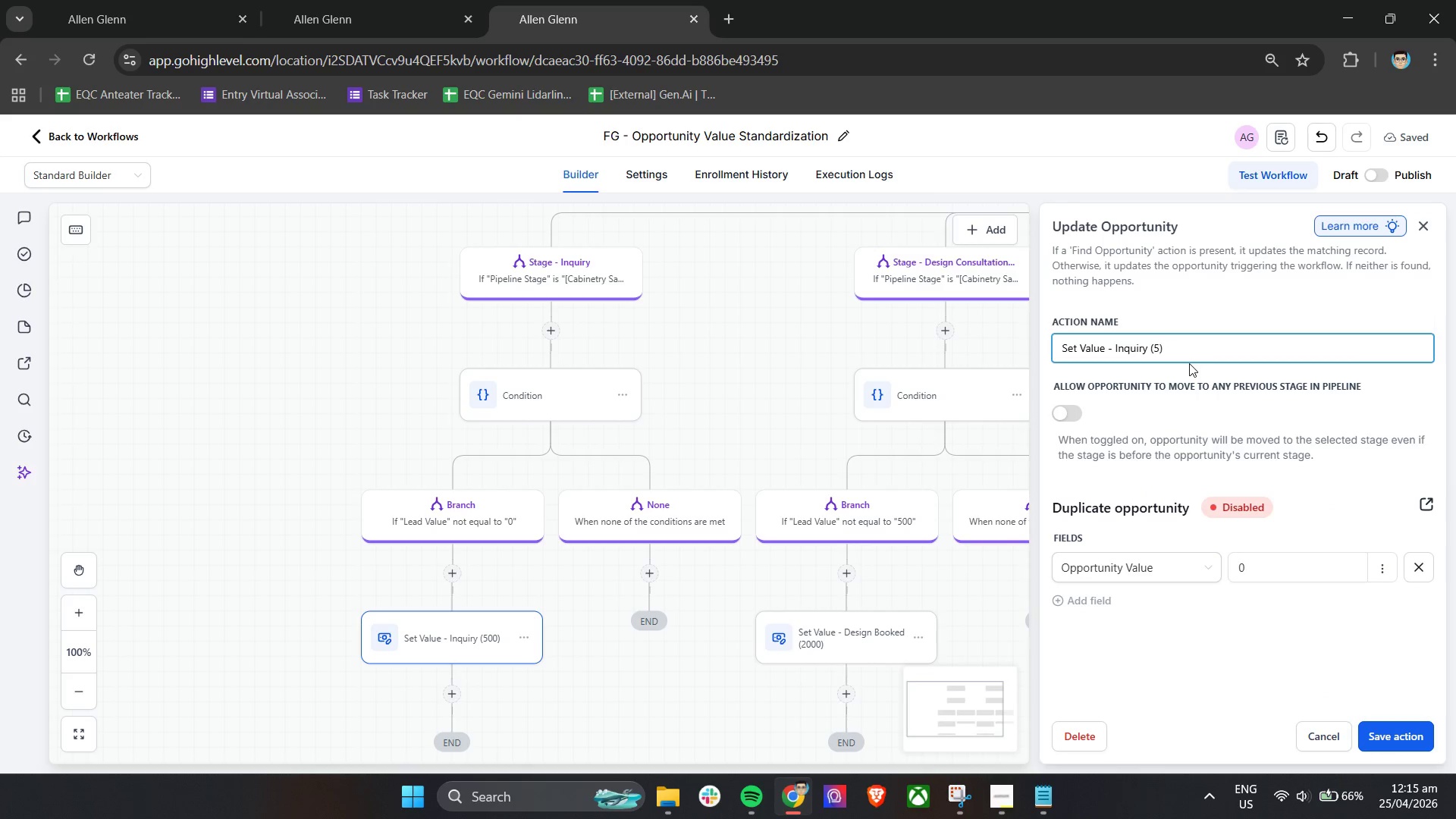 
key(Backspace)
 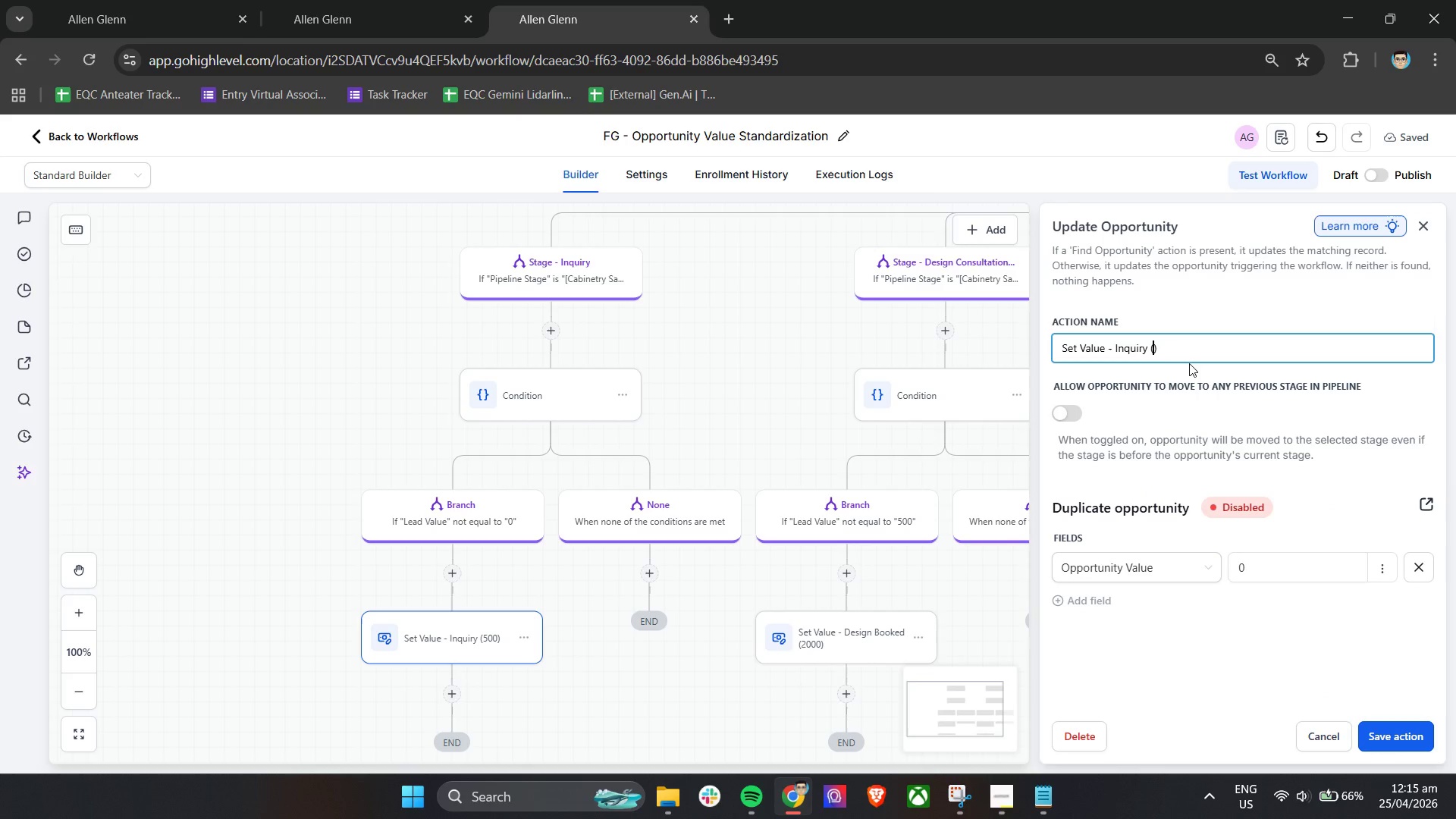 
key(0)
 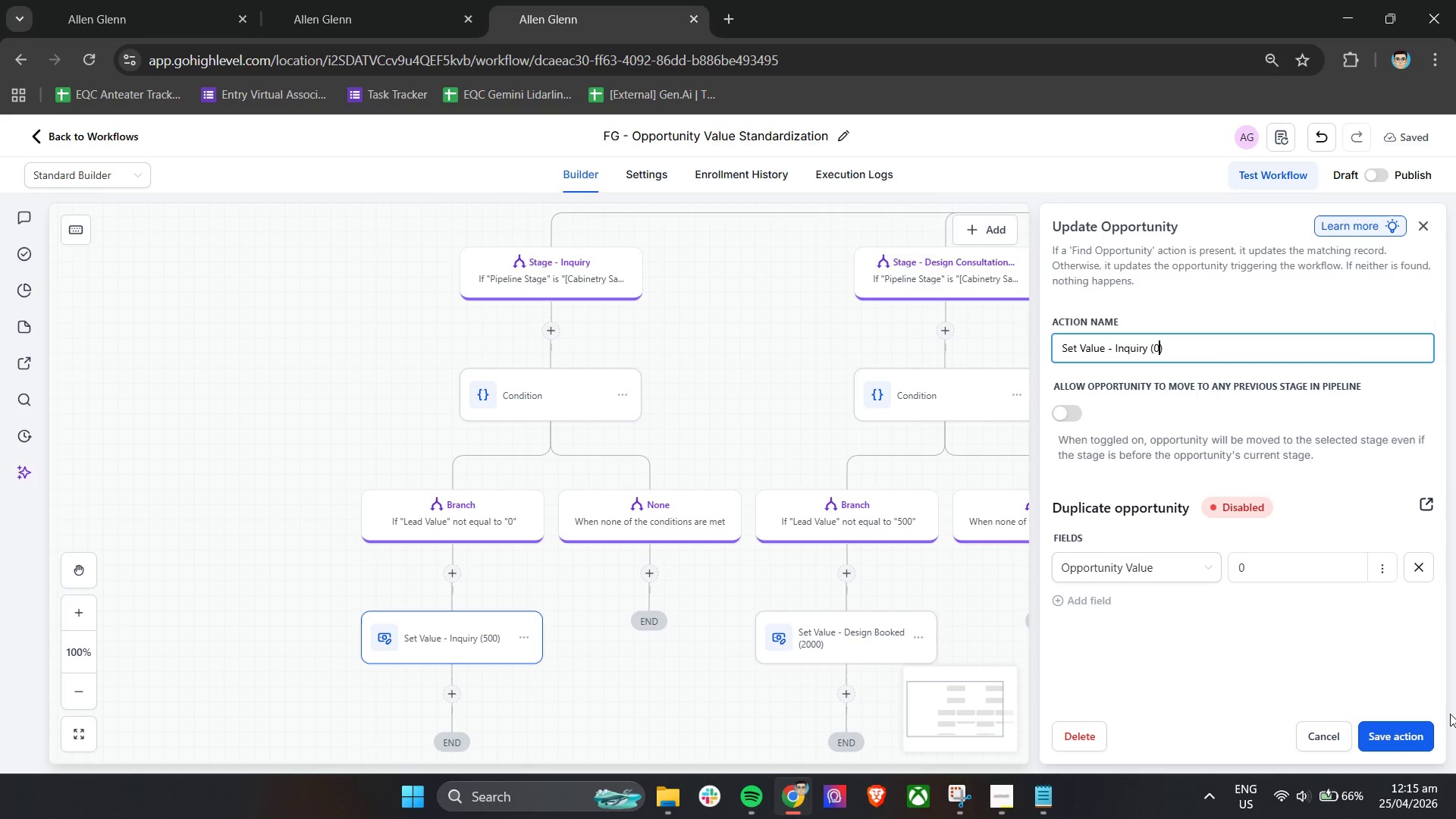 
left_click([1410, 730])
 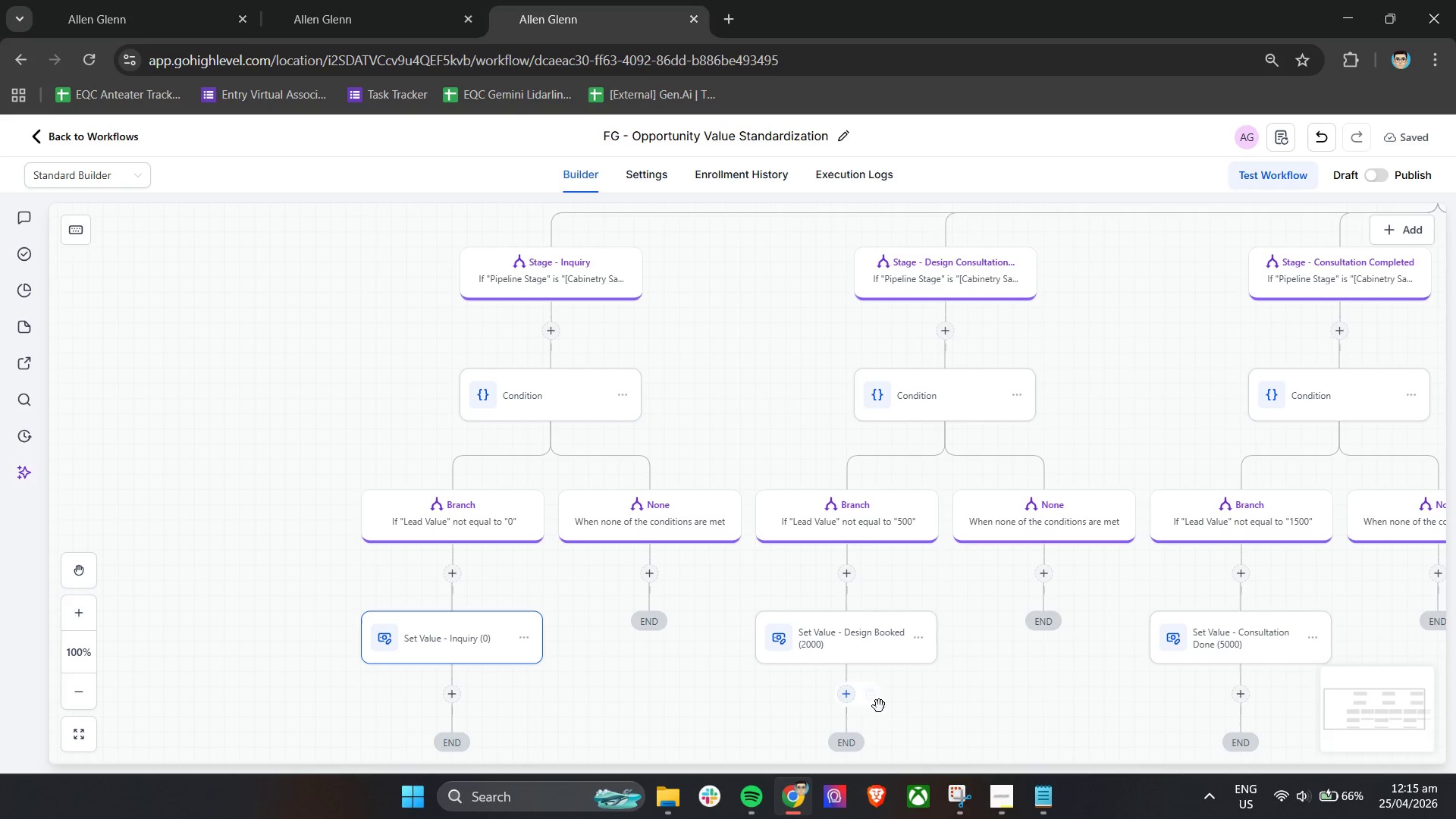 
left_click([837, 652])
 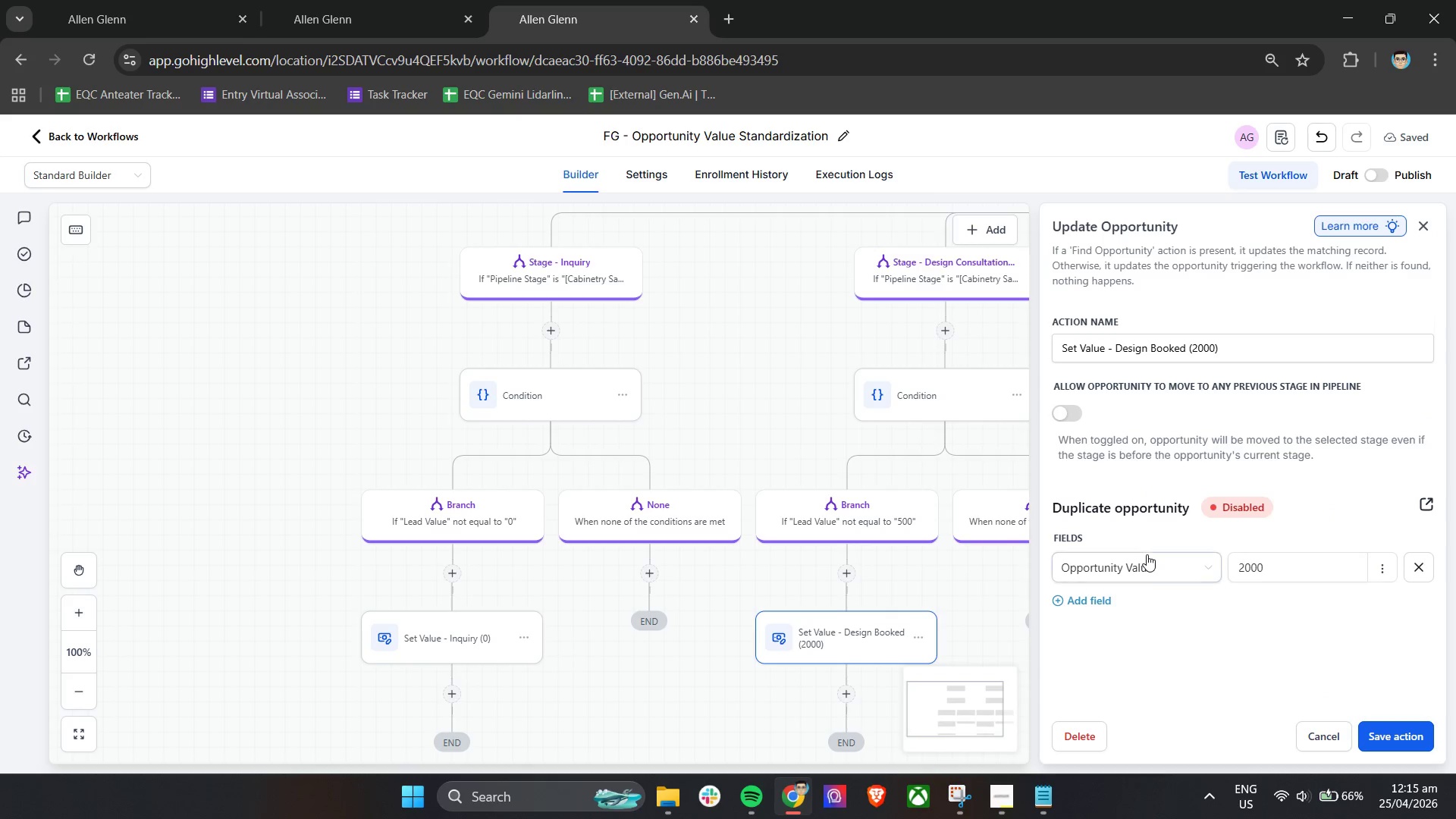 
left_click_drag(start_coordinate=[1273, 567], to_coordinate=[1218, 568])
 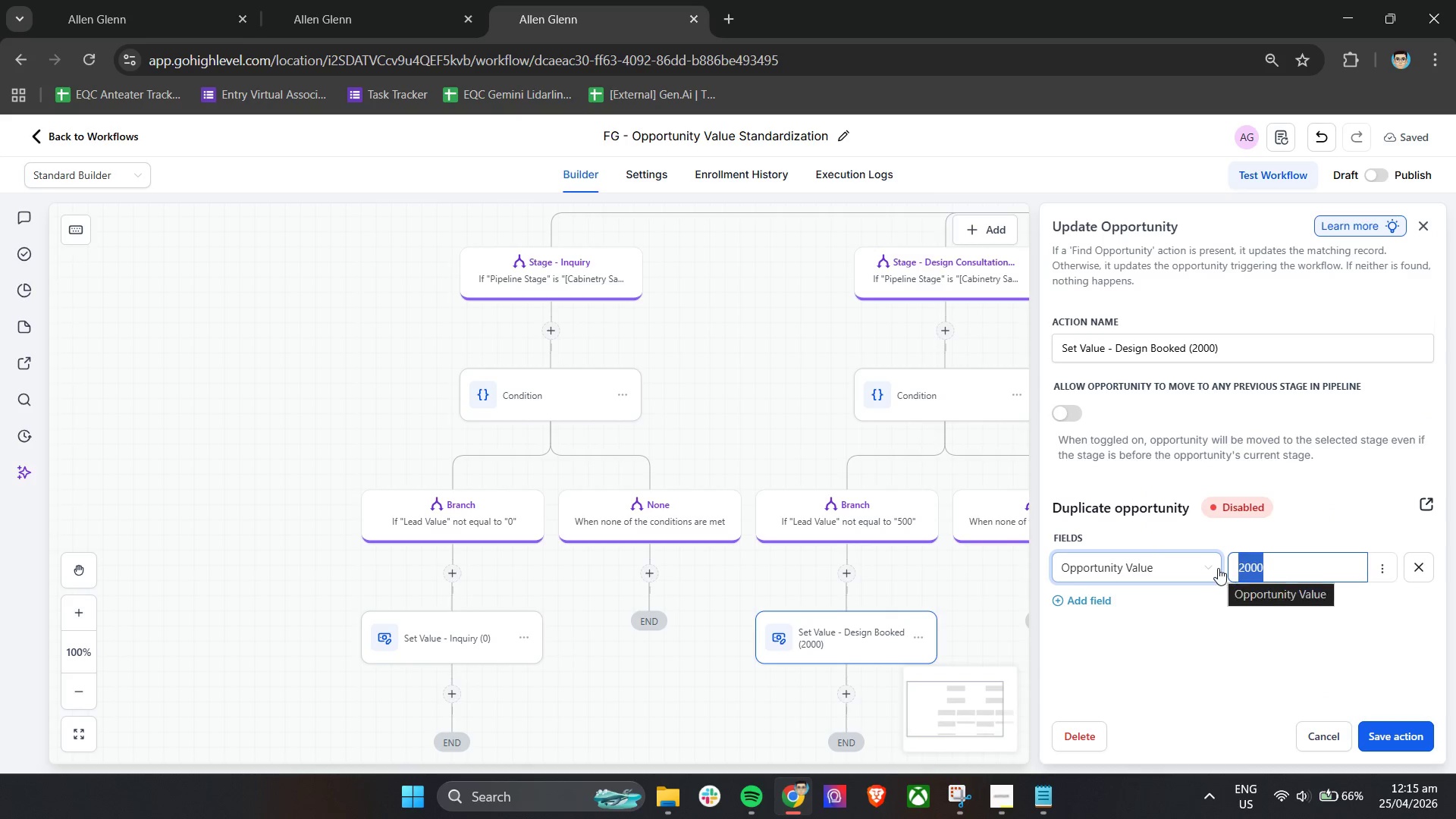 
type(500)
 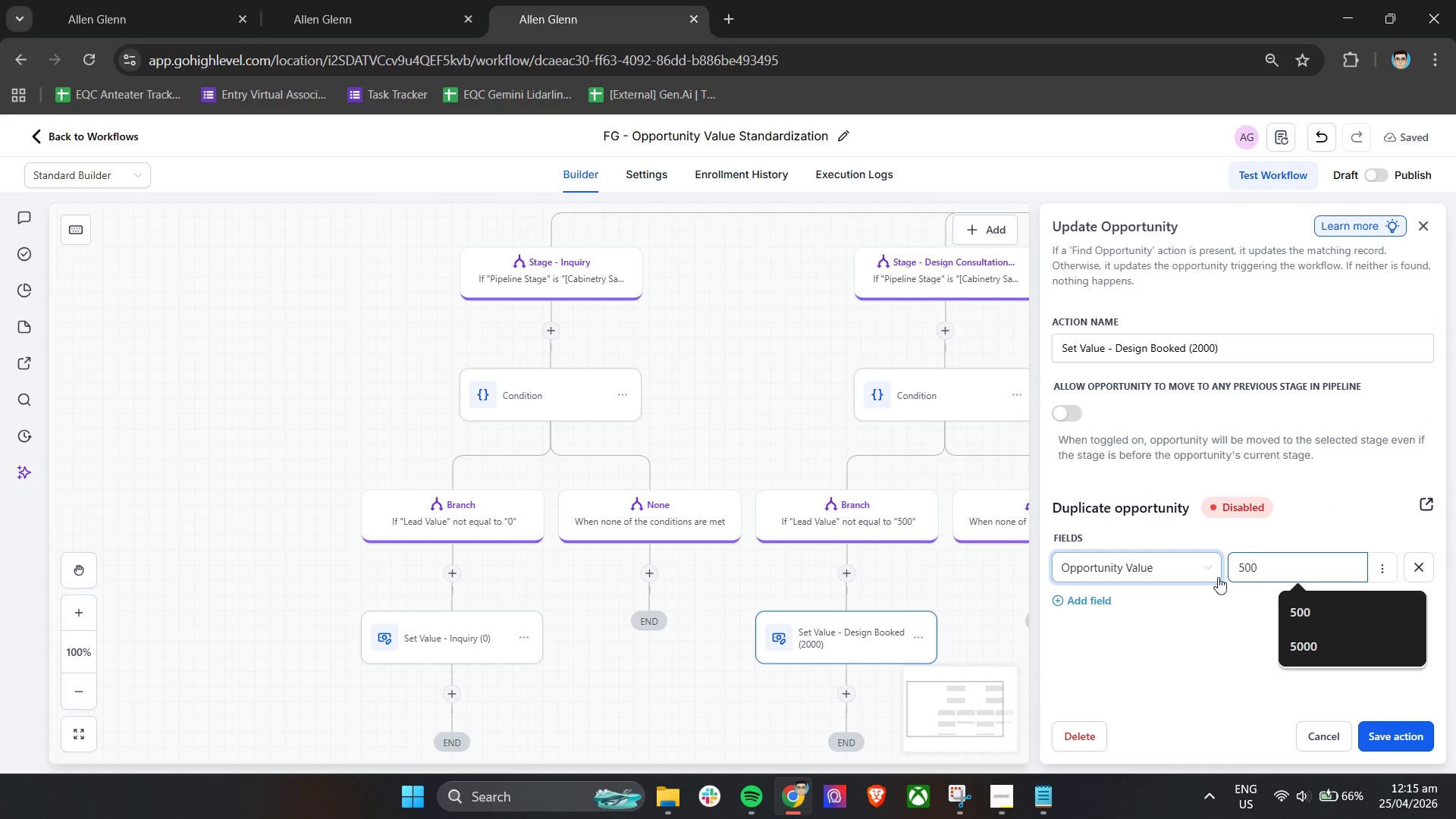 
left_click([1214, 642])
 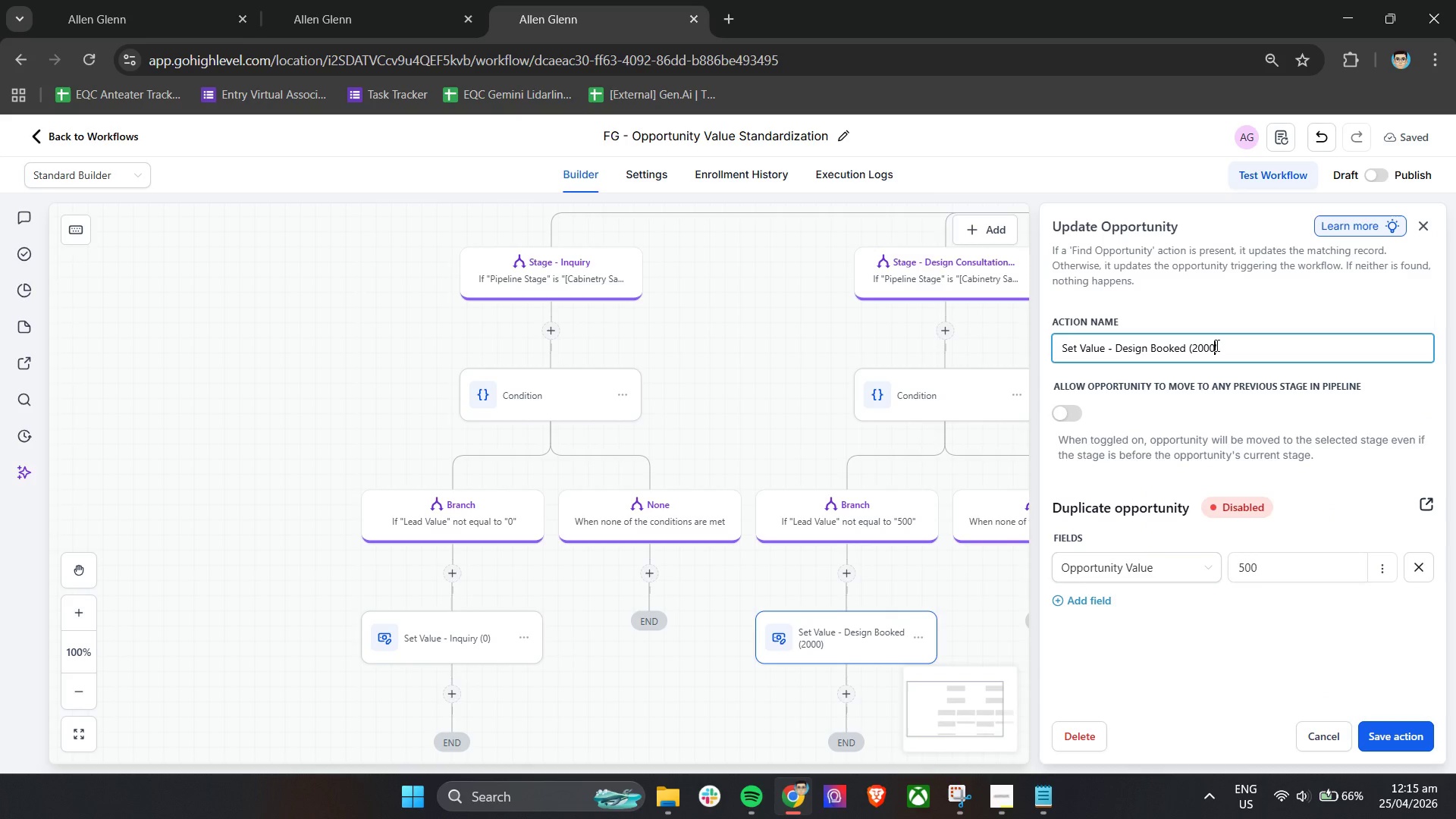 
key(Backspace)
key(Backspace)
key(Backspace)
key(Backspace)
type(500)
 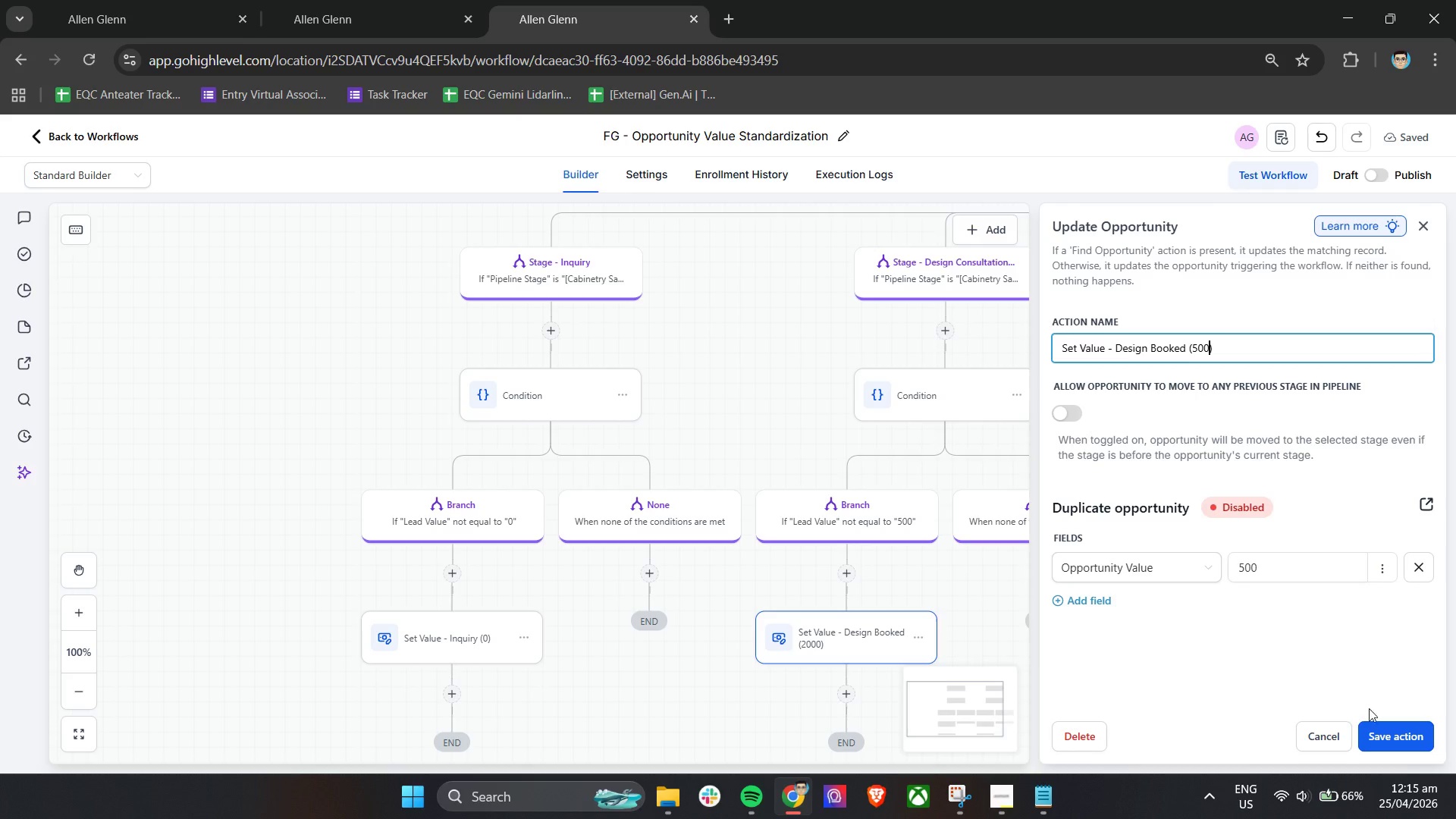 
left_click([1401, 730])
 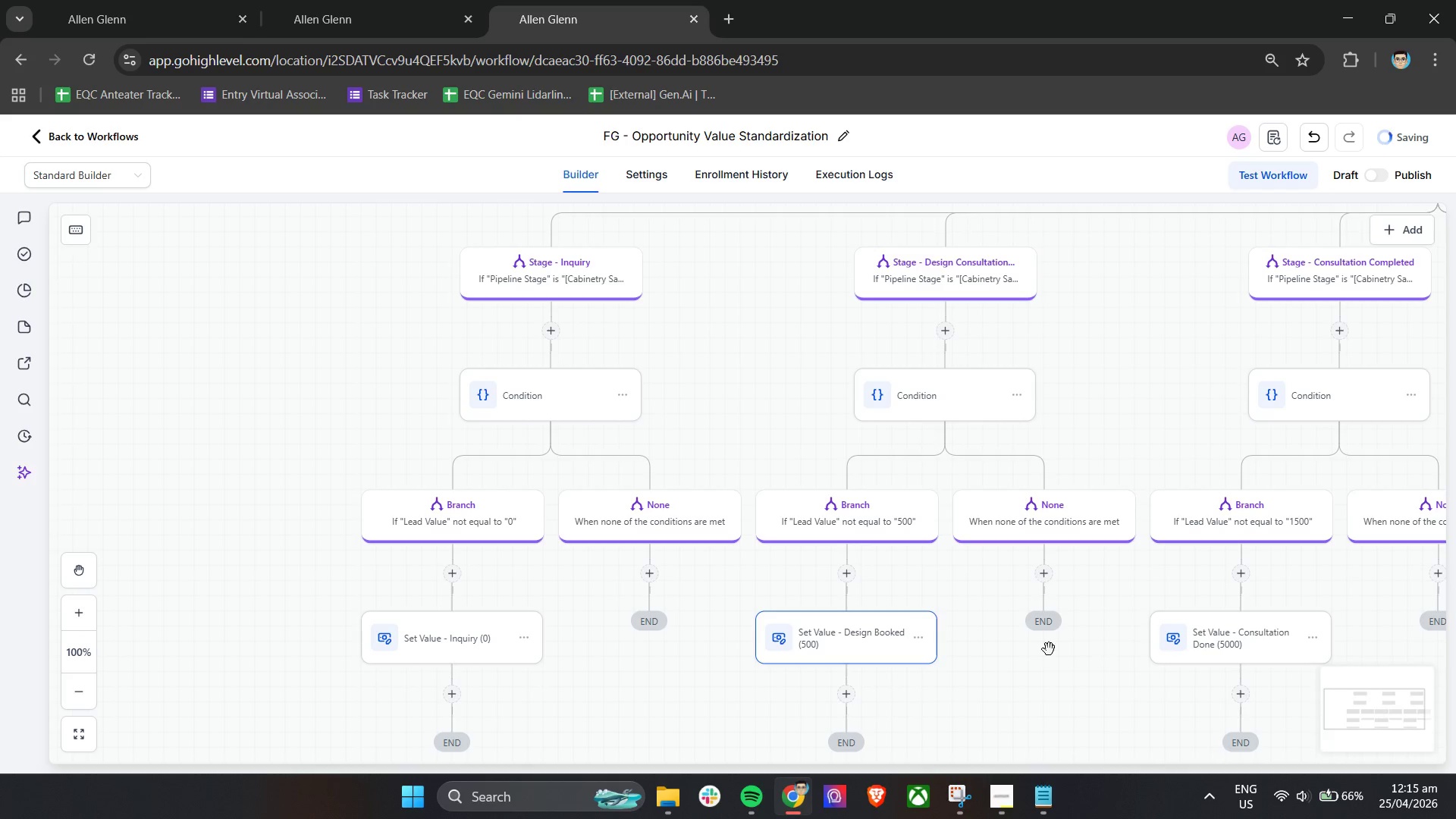 
hold_key(key=ShiftLeft, duration=1.33)
 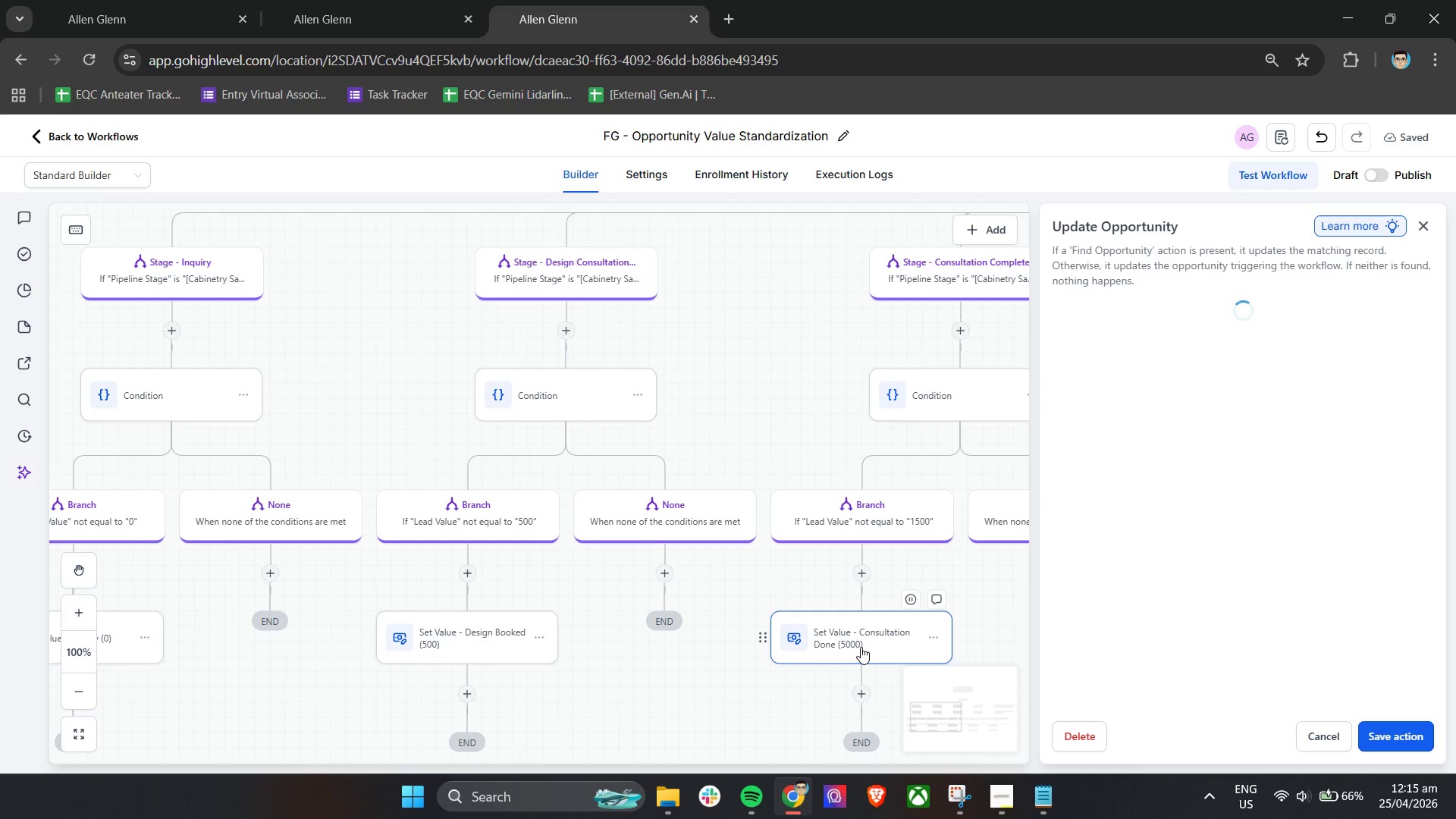 
left_click([861, 647])
 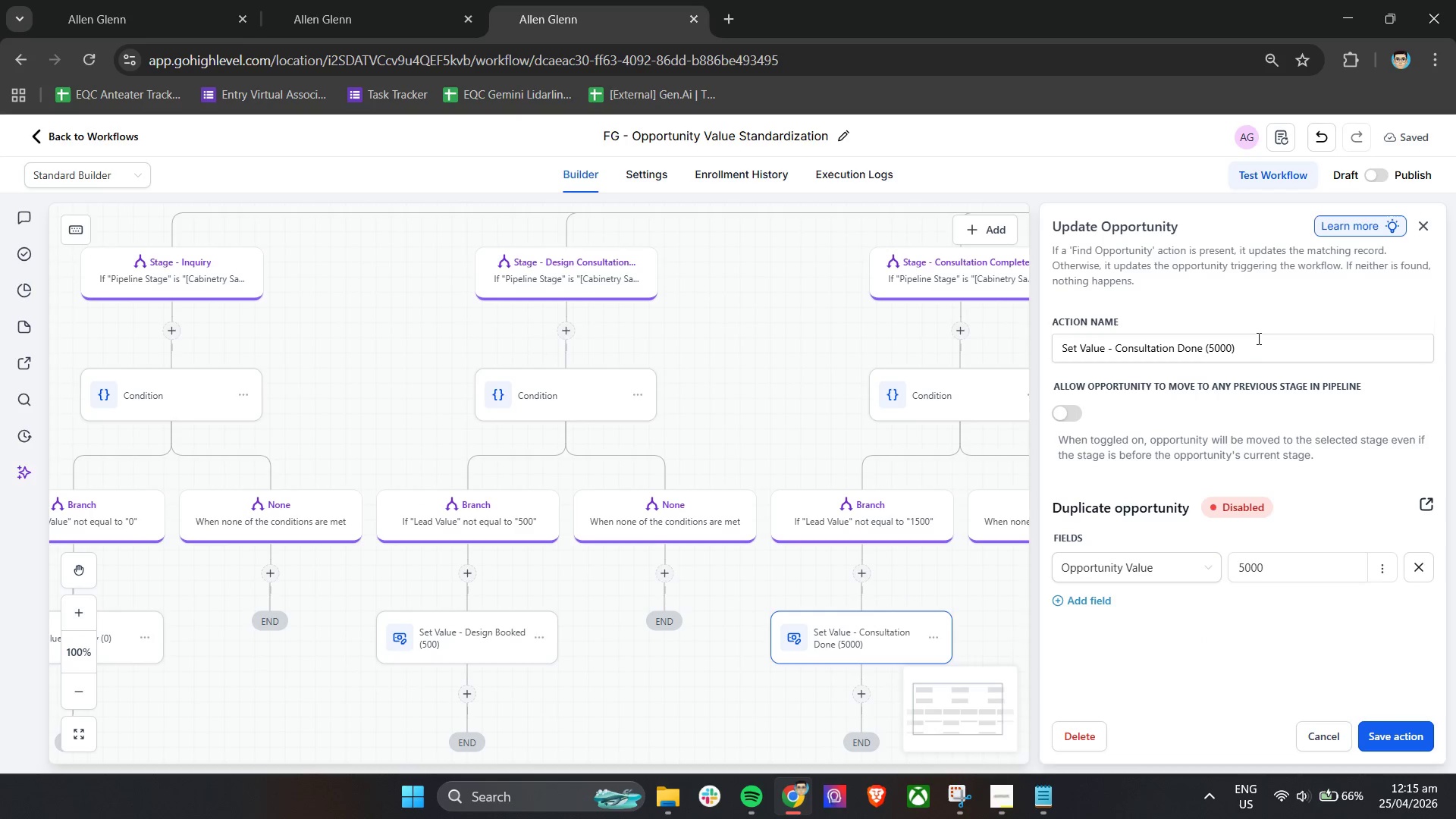 
scroll: coordinate [948, 630], scroll_direction: down, amount: 8.0
 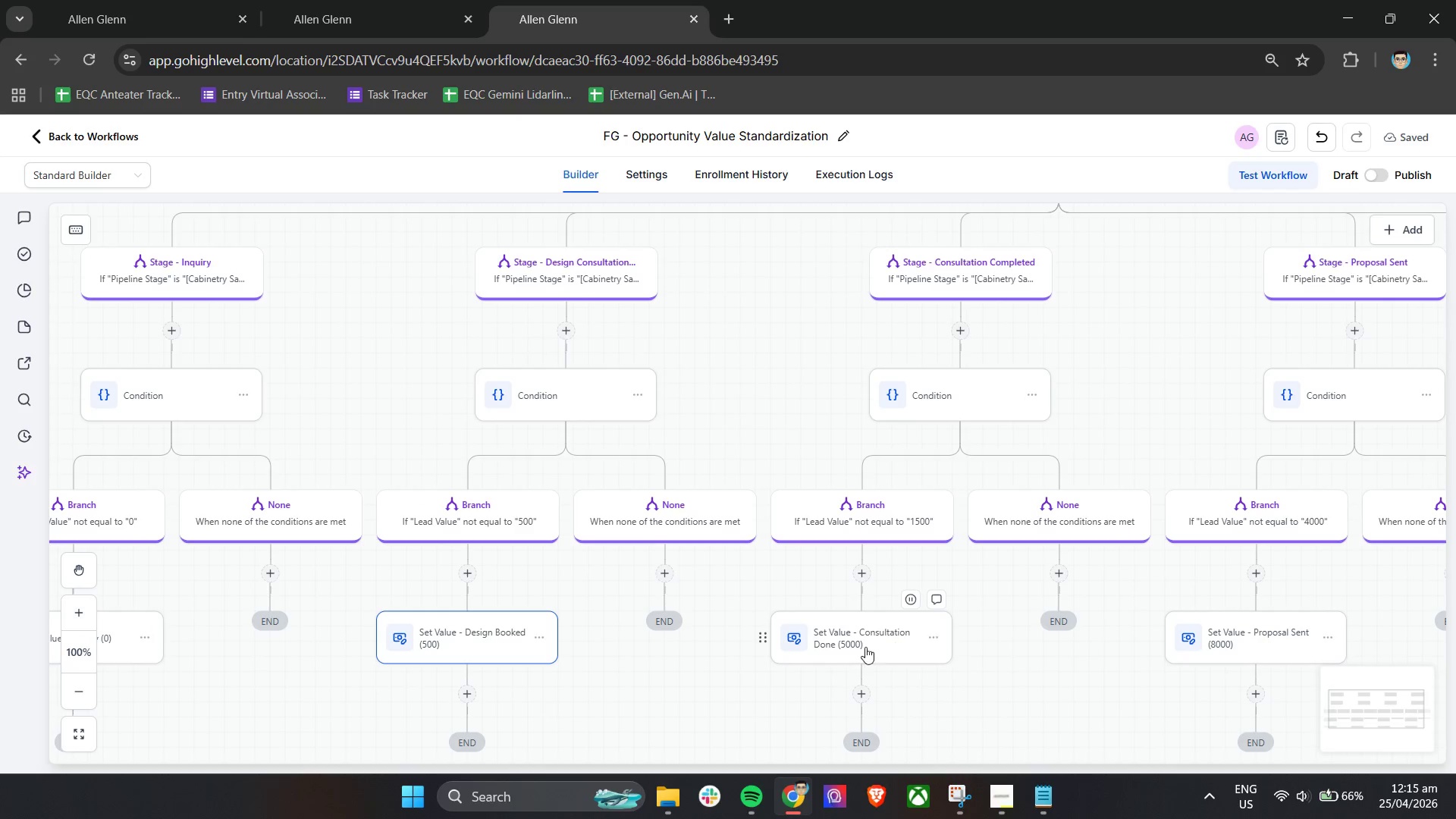 
wait(9.05)
 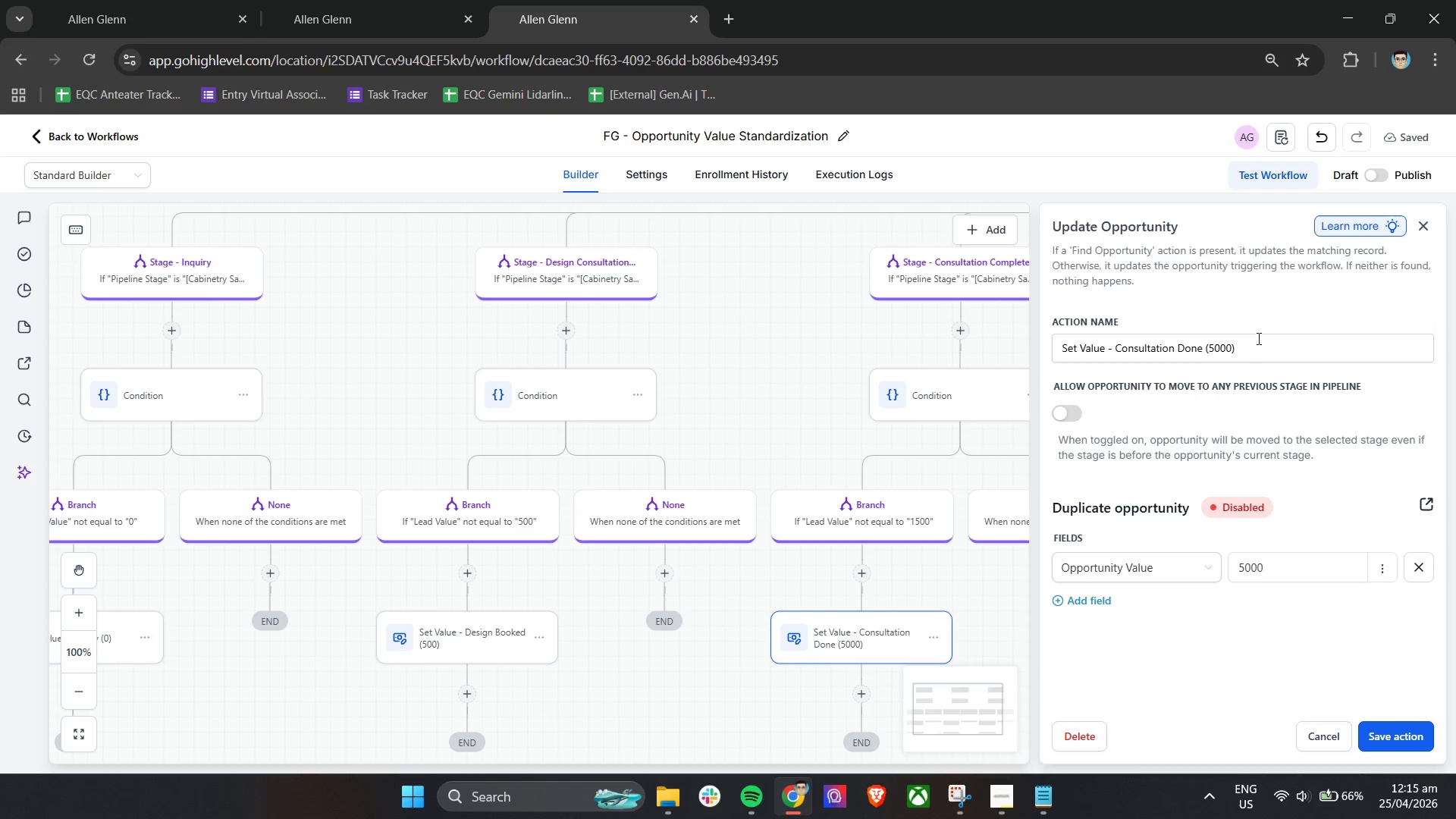 
left_click_drag(start_coordinate=[1208, 347], to_coordinate=[1236, 348])
 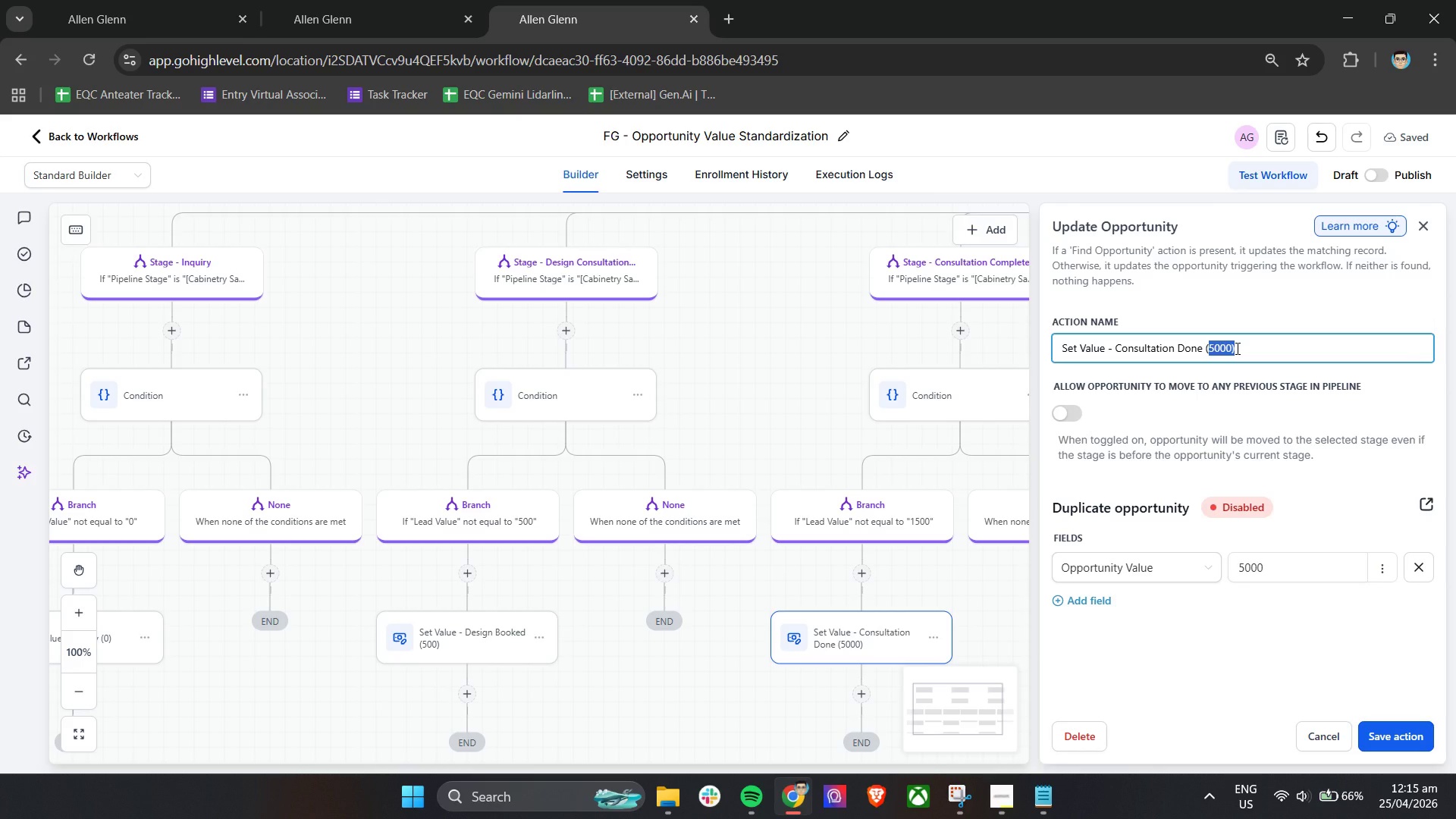 
type(1500)
 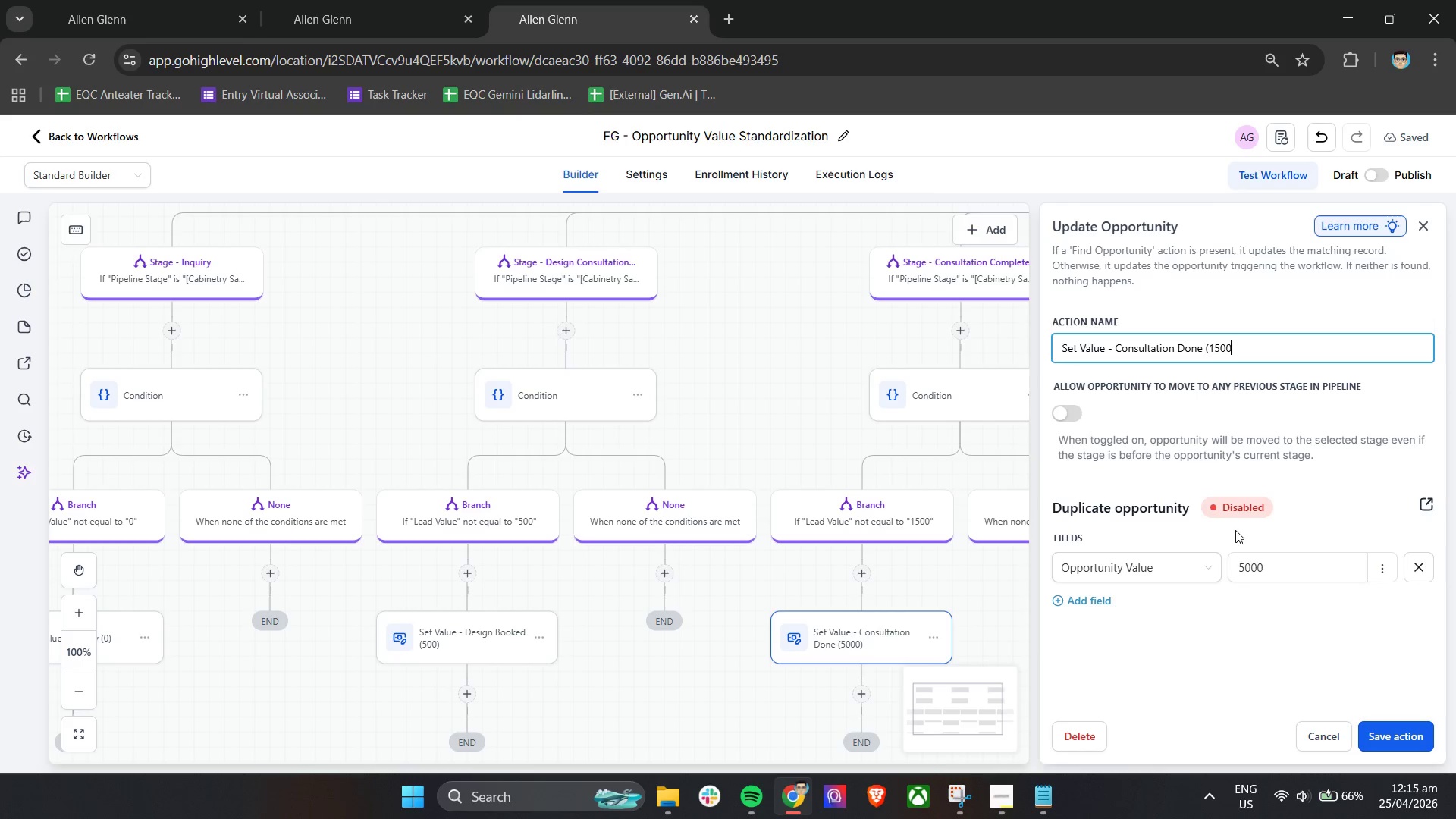 
left_click_drag(start_coordinate=[1273, 563], to_coordinate=[1235, 566])
 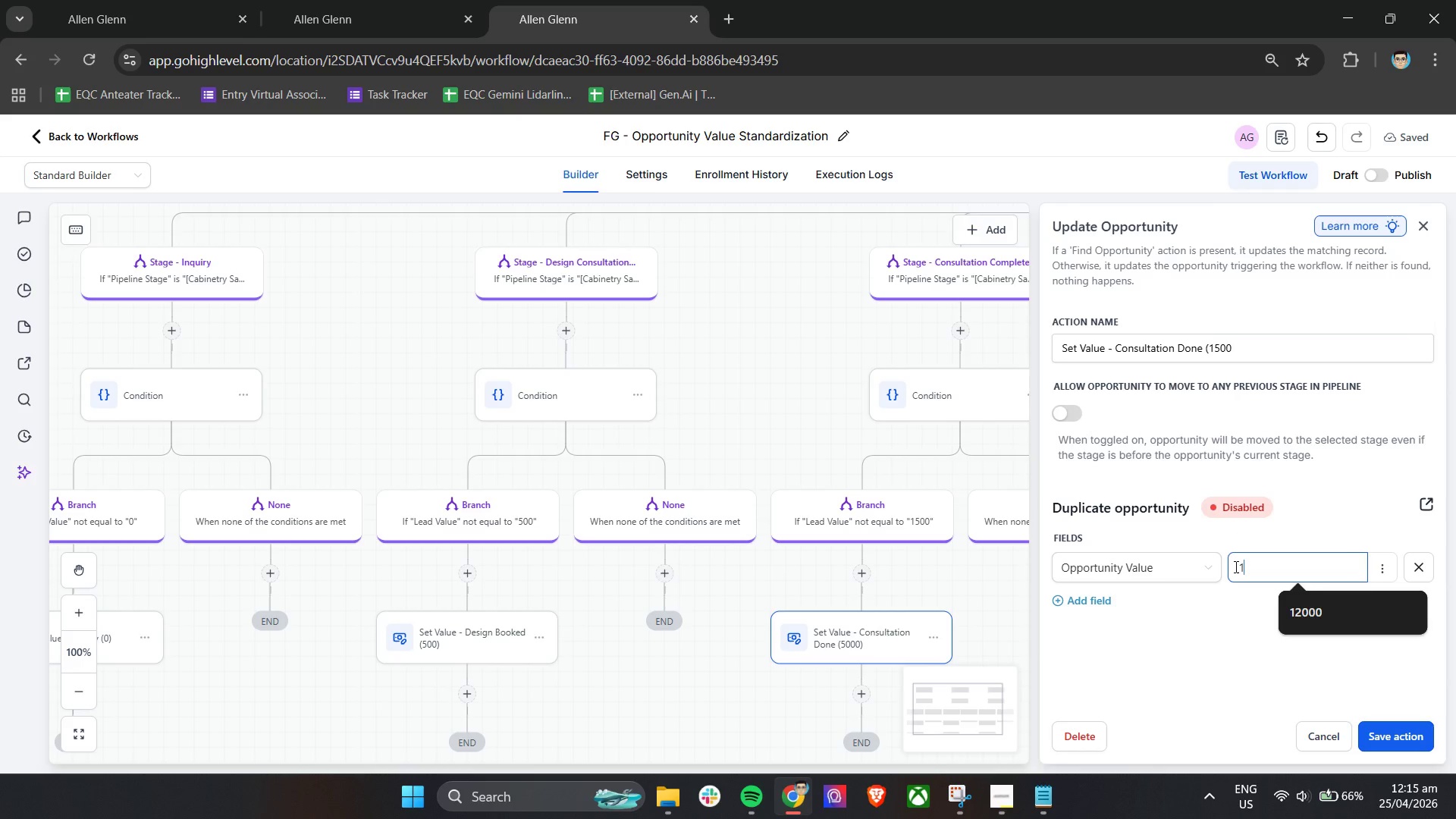 
type(15)
 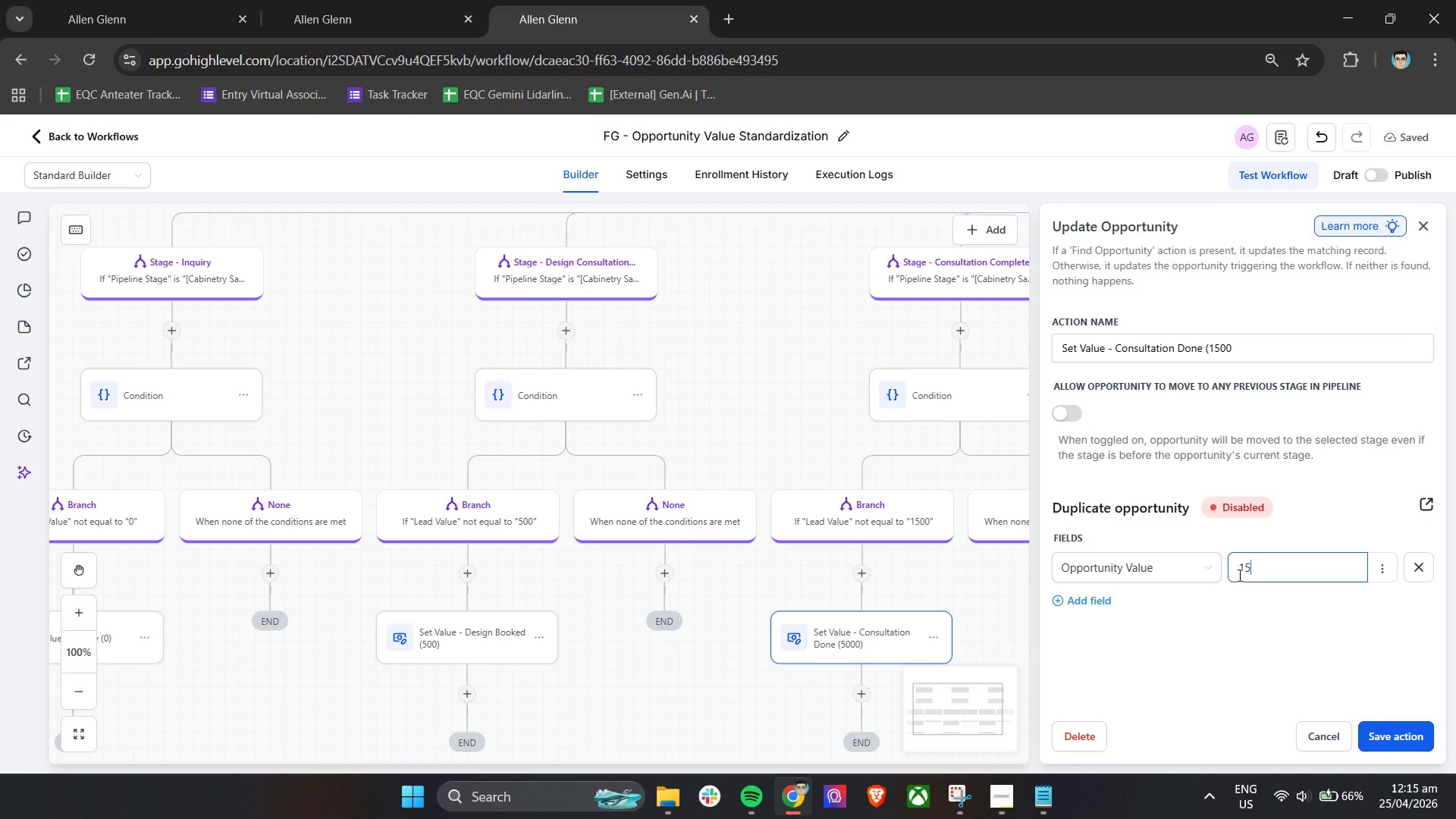 
type(00)
 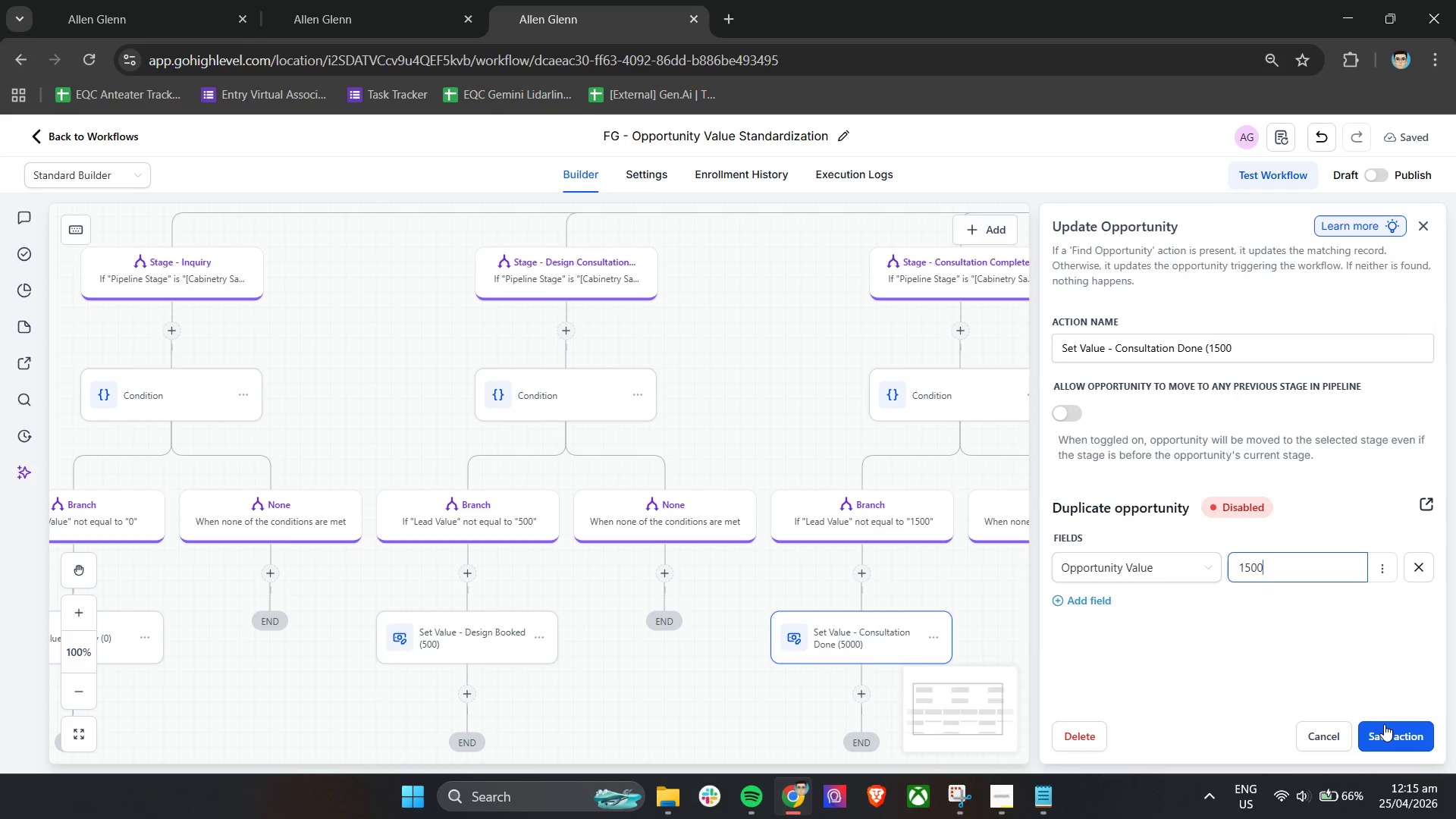 
left_click([1388, 739])
 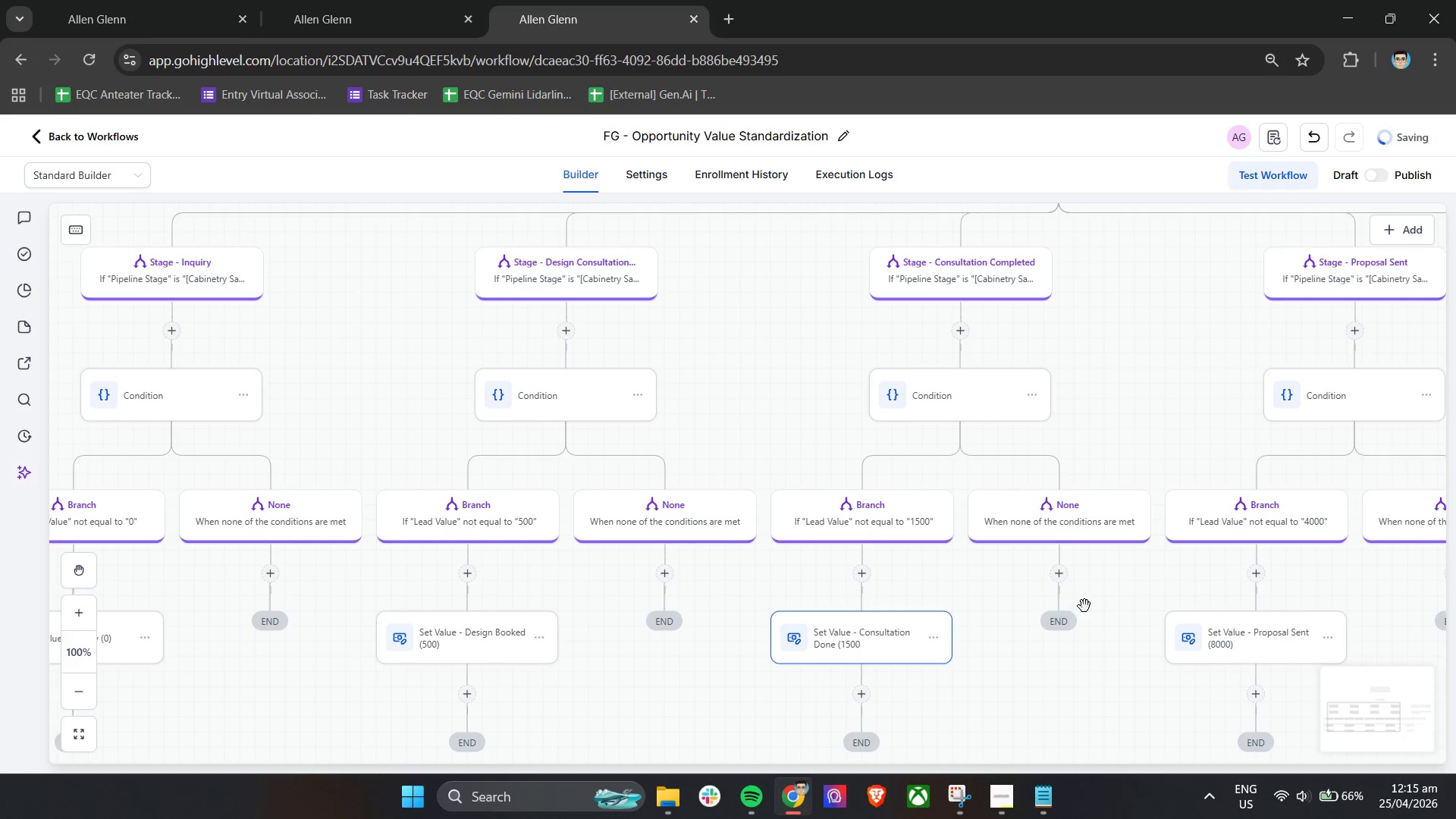 
hold_key(key=ShiftLeft, duration=1.38)
scroll: coordinate [1035, 610], scroll_direction: down, amount: 5.0
 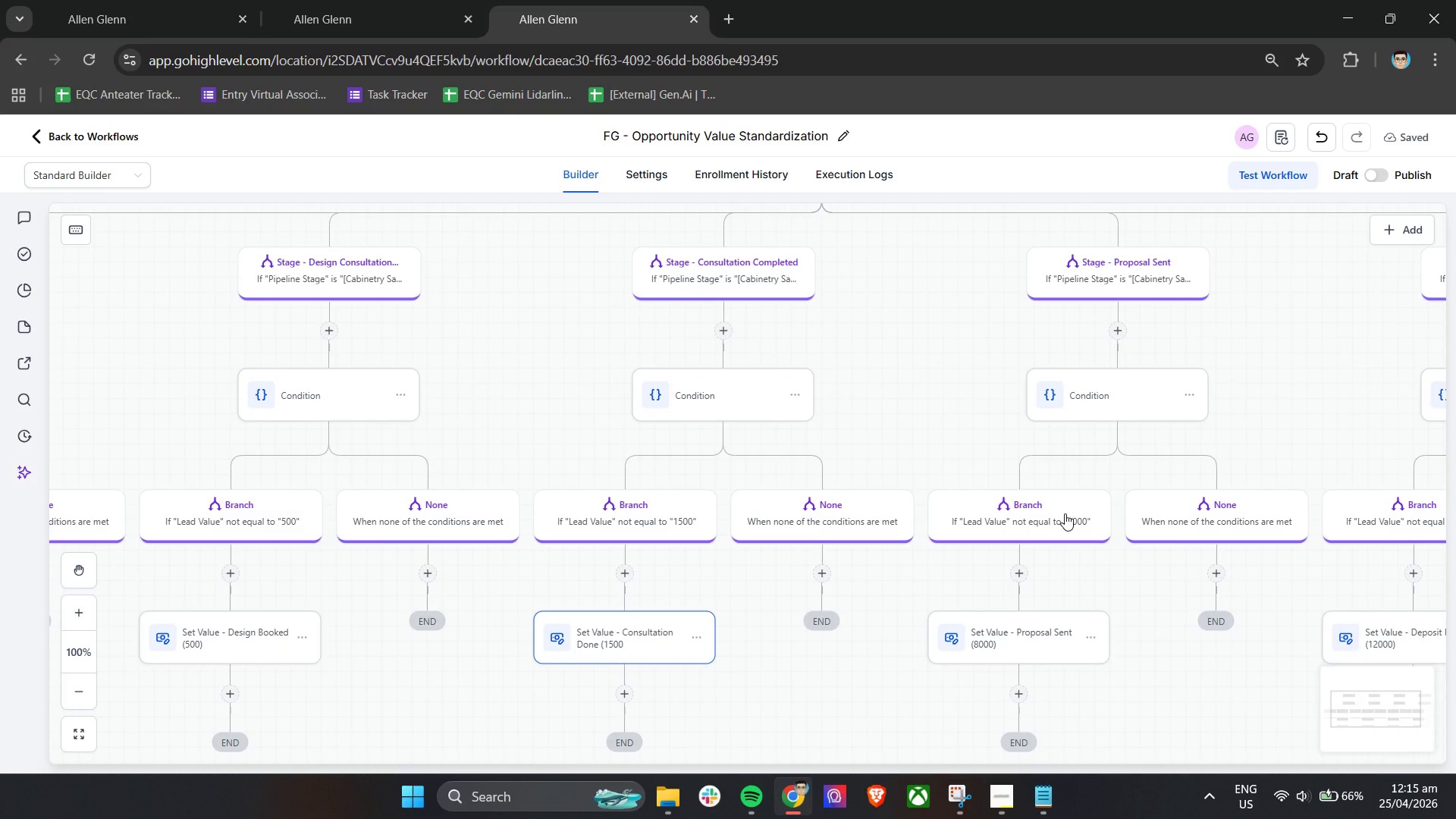 
left_click([1046, 516])
 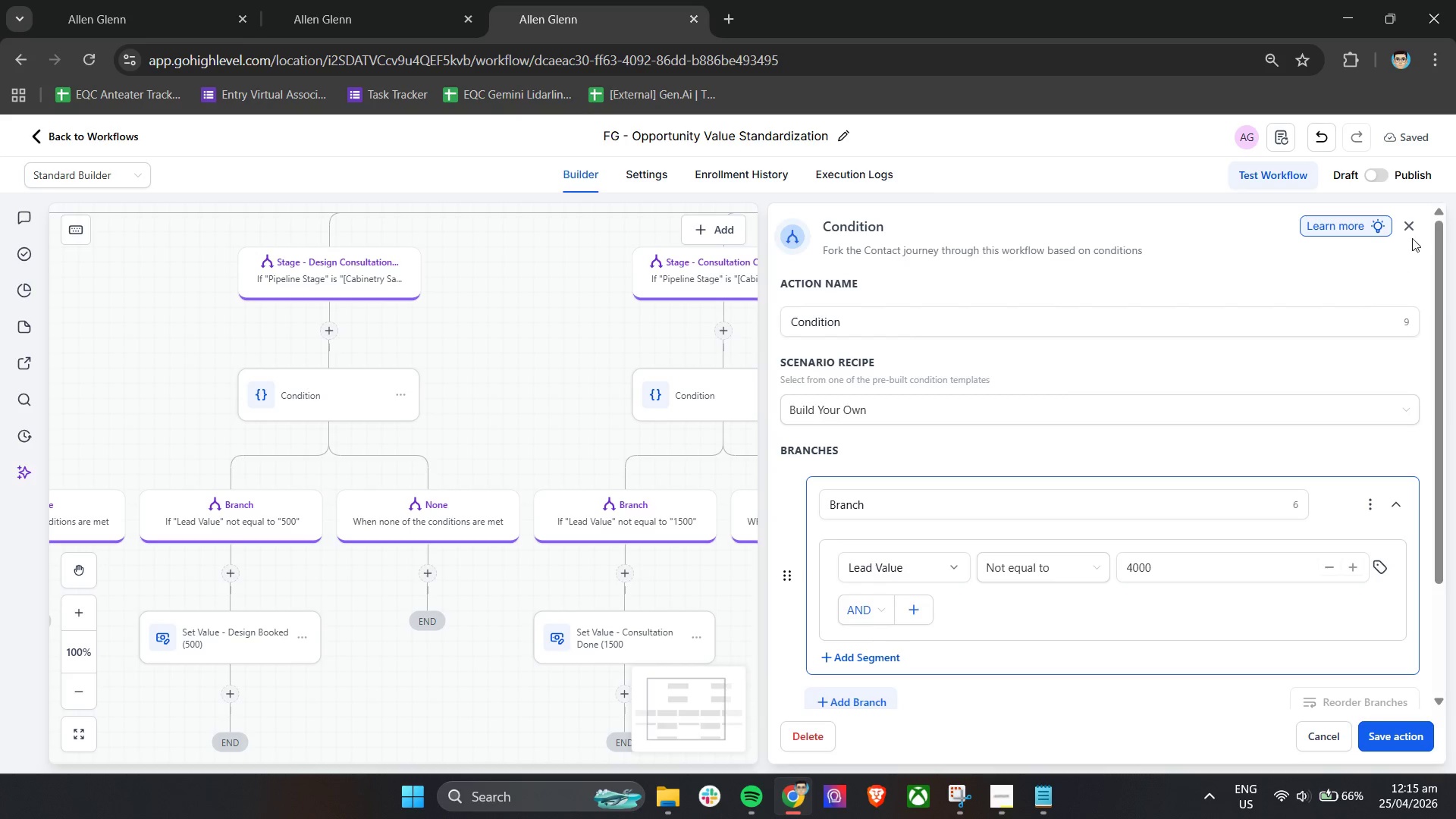 
wait(7.33)
 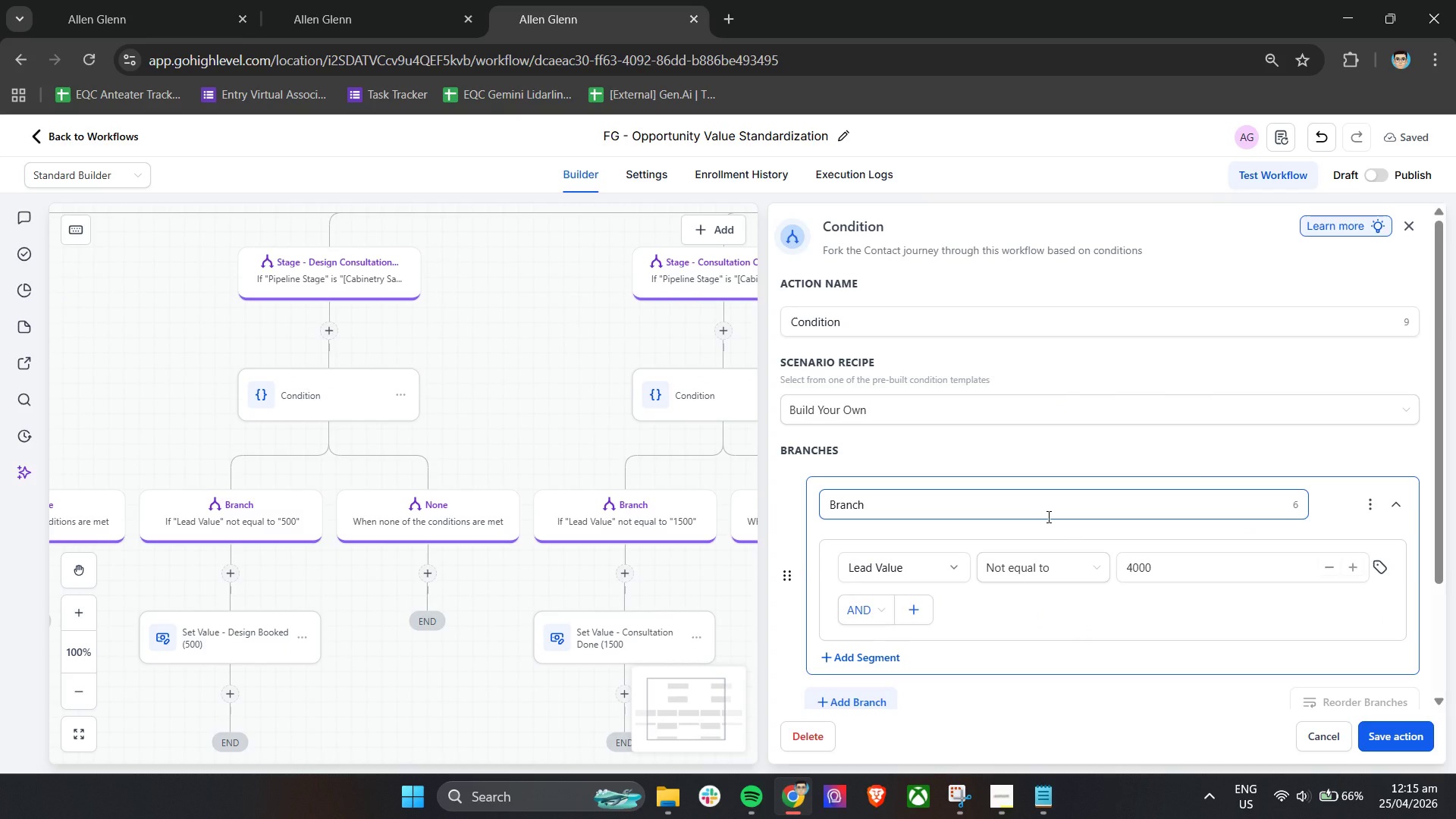 
left_click([1413, 229])
 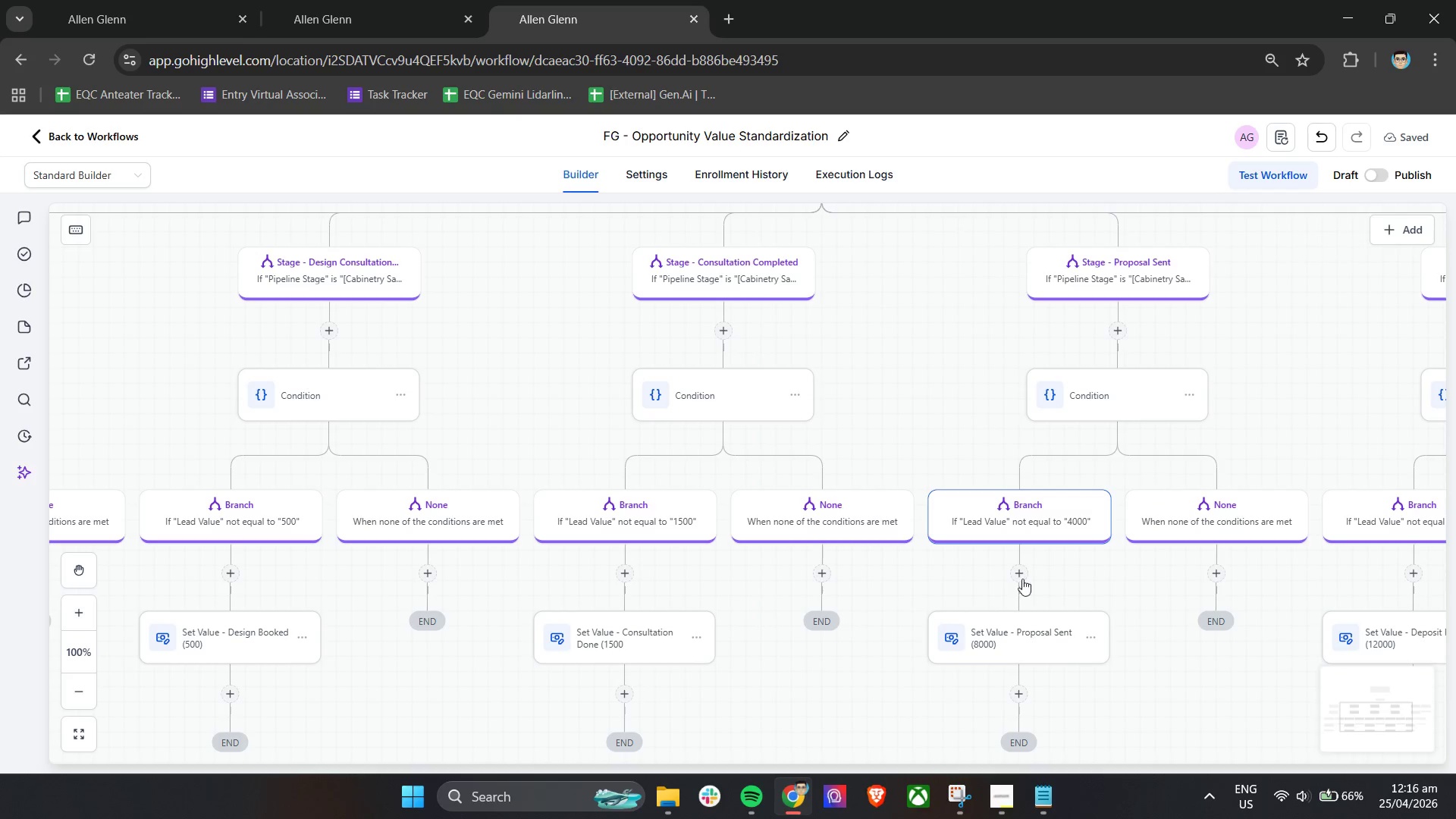 
hold_key(key=ShiftLeft, duration=1.51)
scroll: coordinate [979, 613], scroll_direction: down, amount: 6.0
 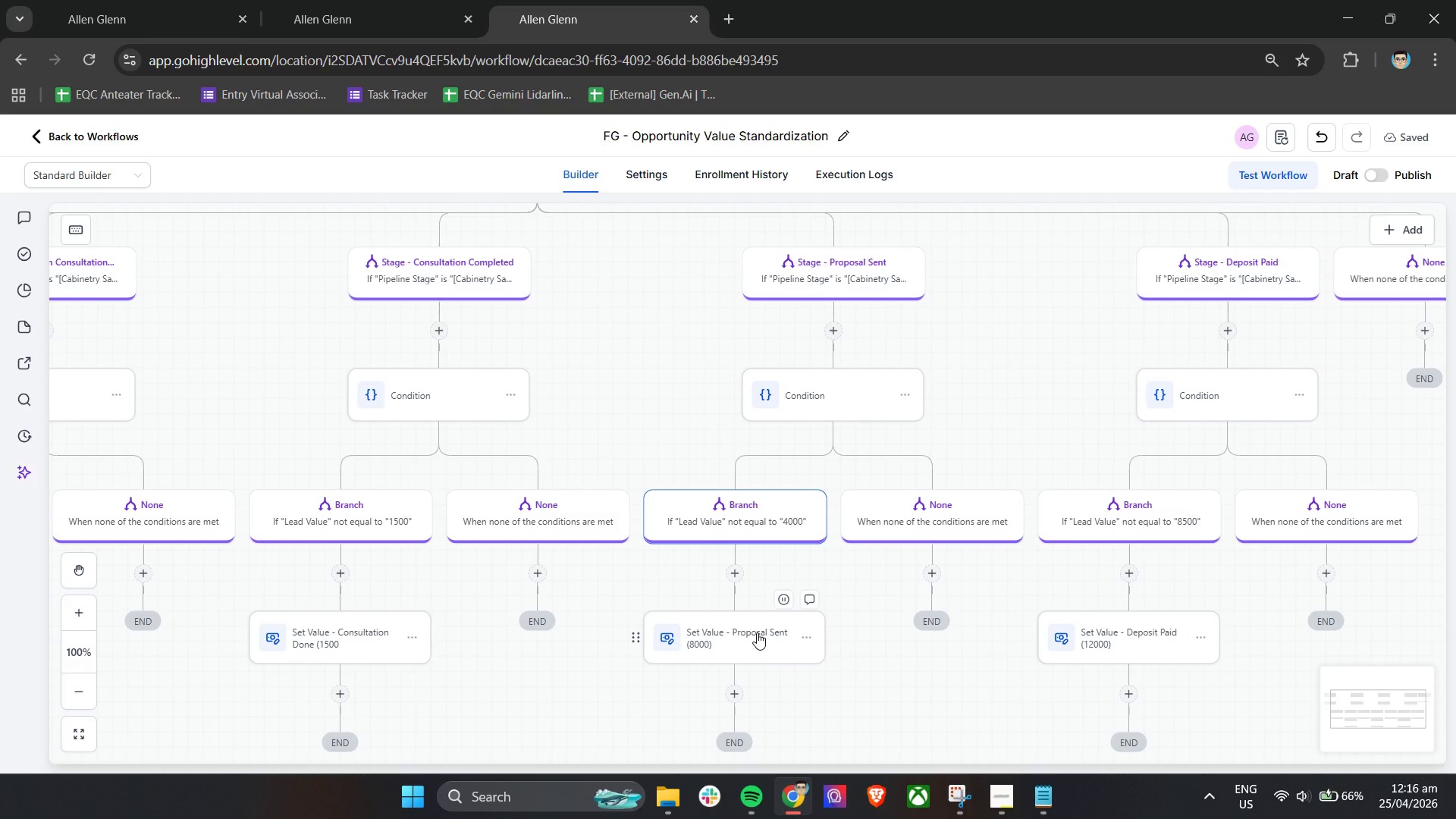 
left_click([757, 632])
 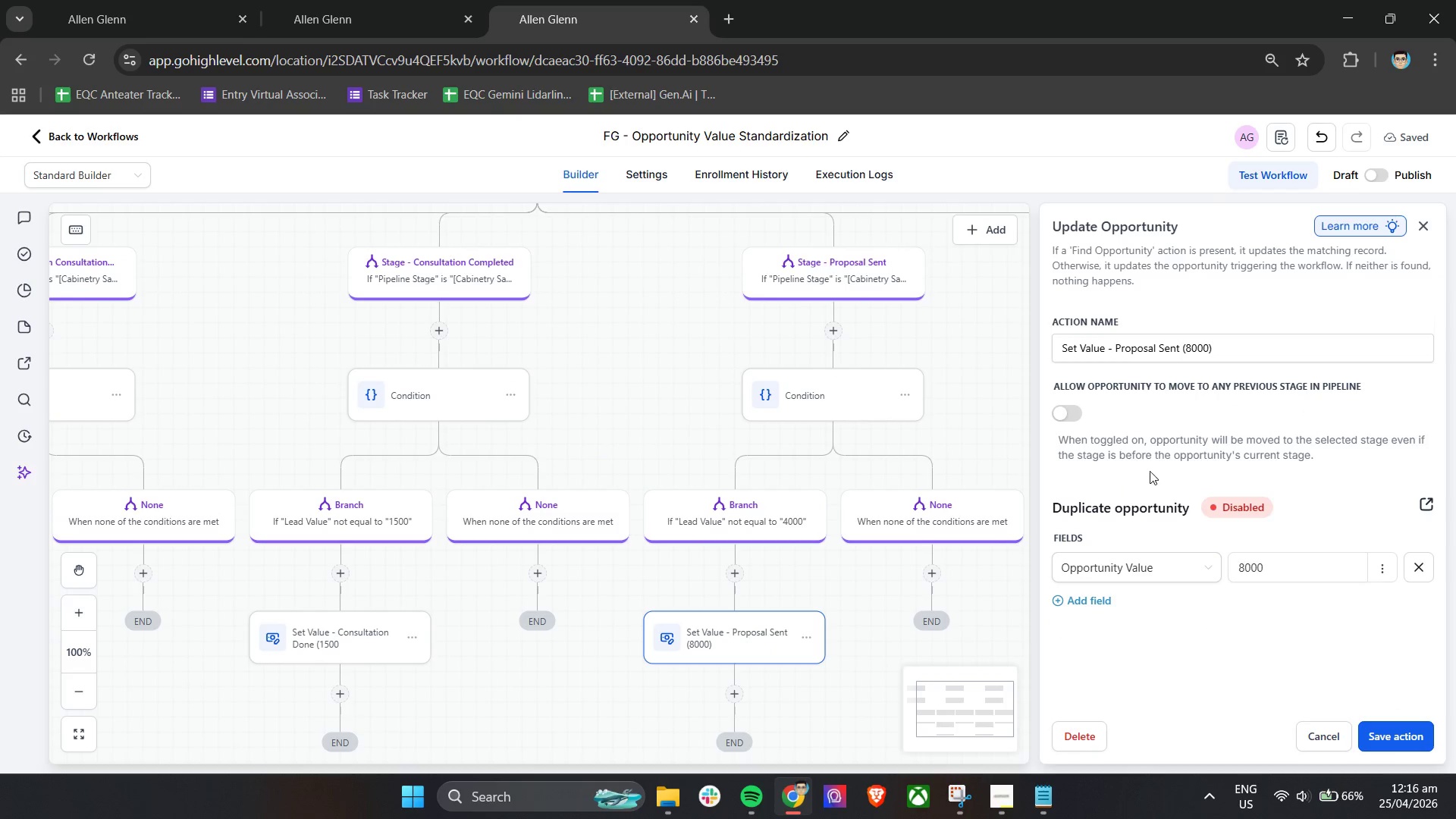 
left_click_drag(start_coordinate=[1269, 565], to_coordinate=[1225, 565])
 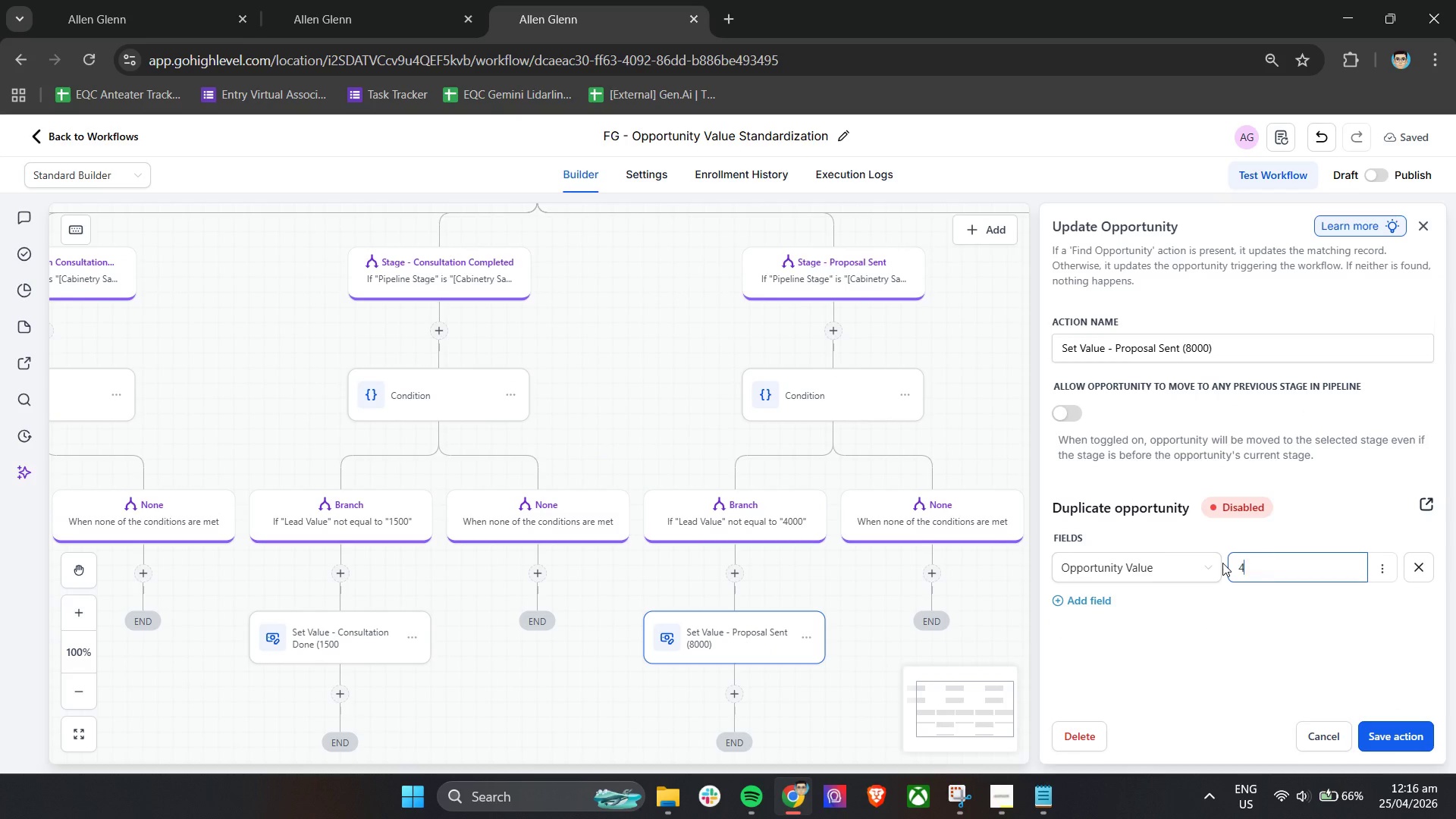 
type(4000)
 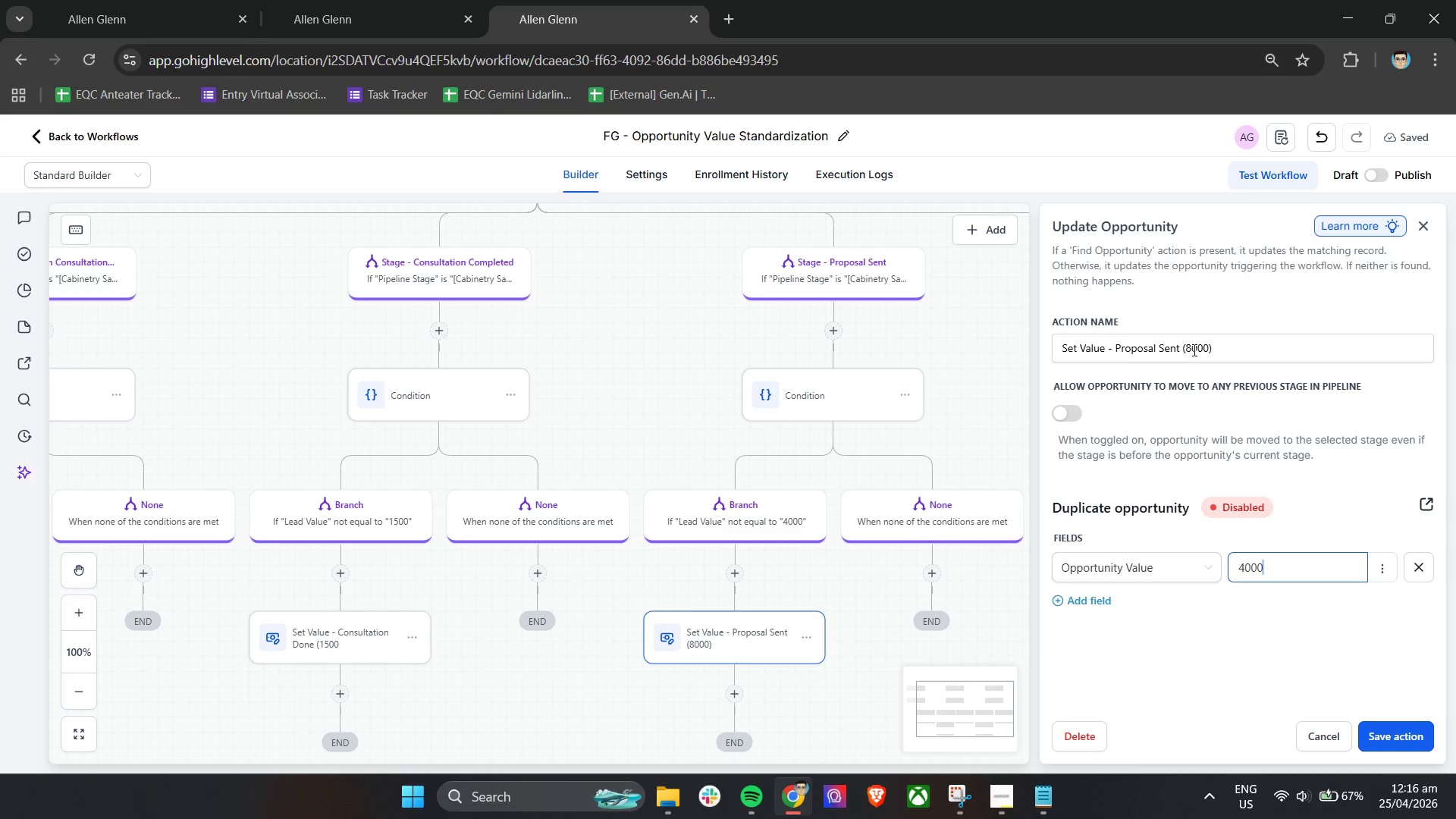 
left_click([1188, 348])
 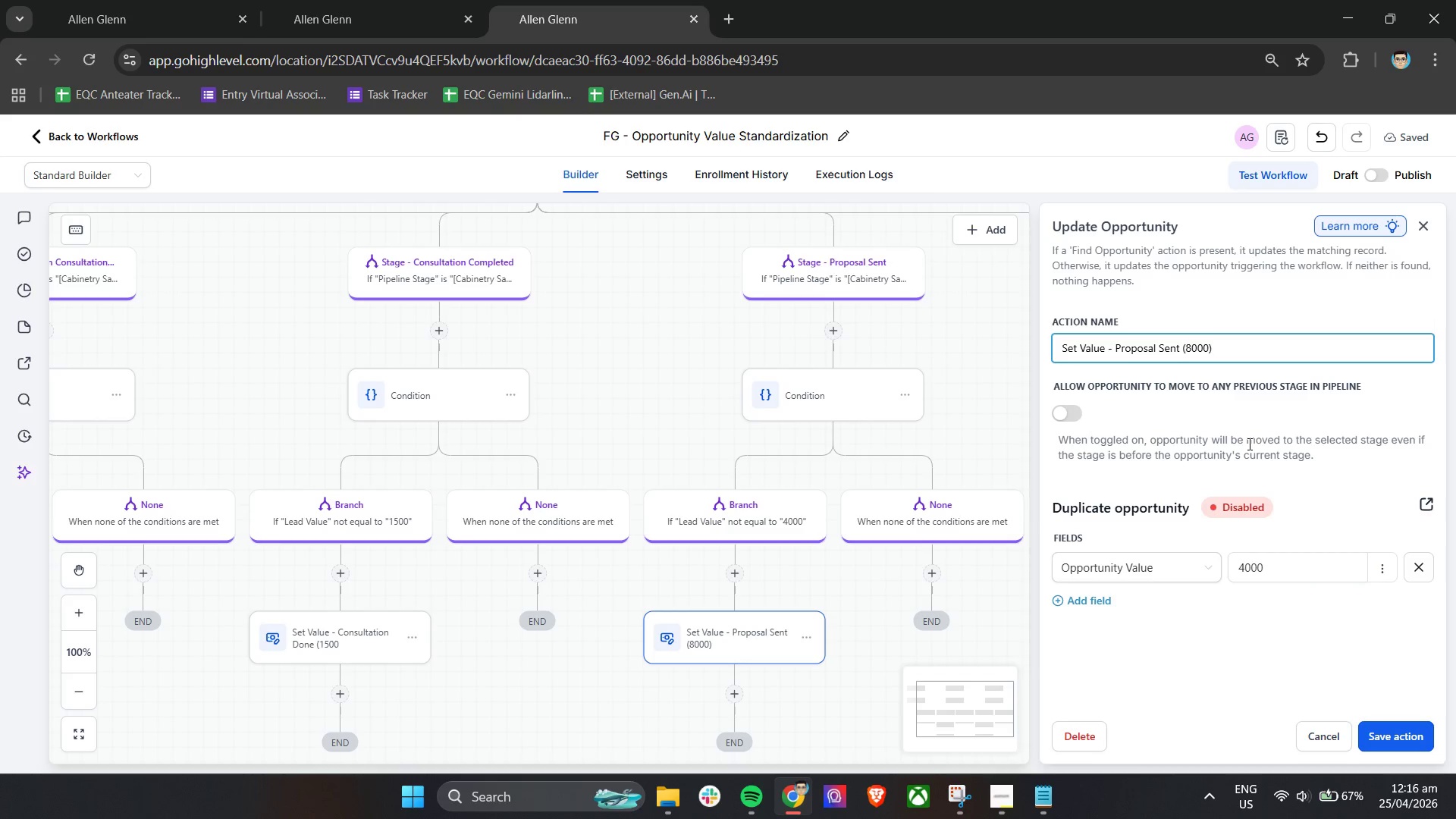 
key(ArrowRight)
 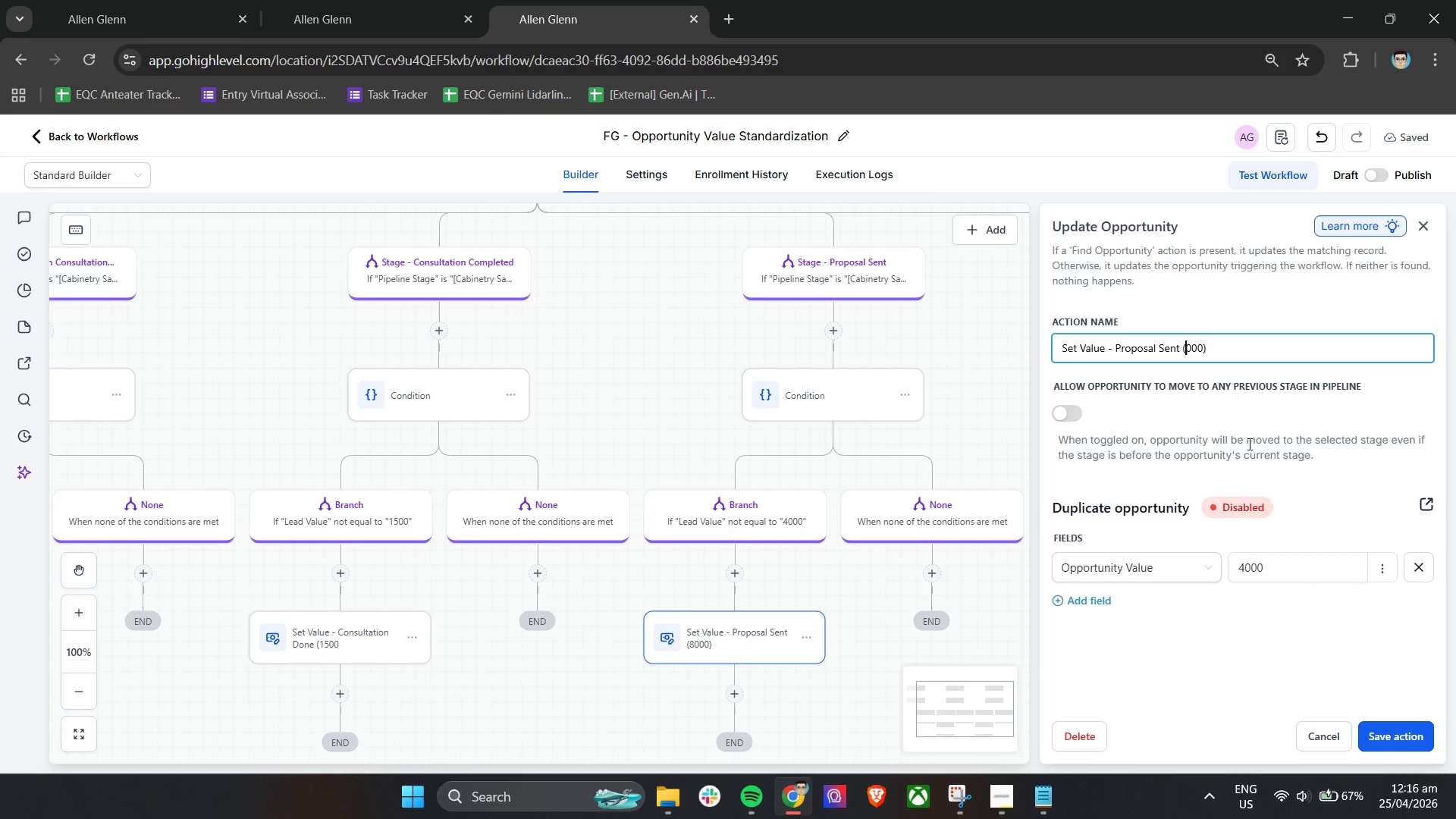 
key(Backspace)
 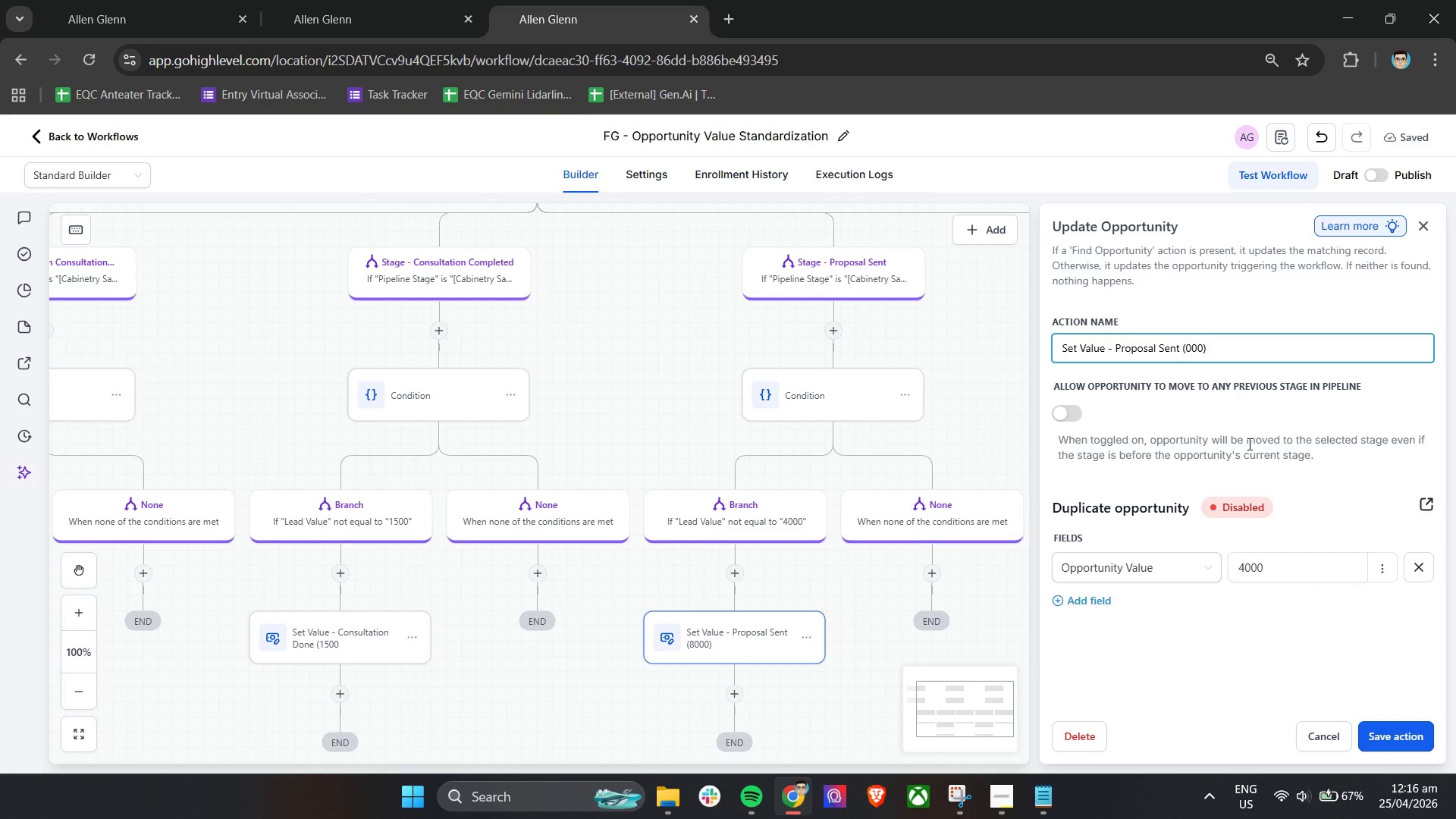 
key(4)
 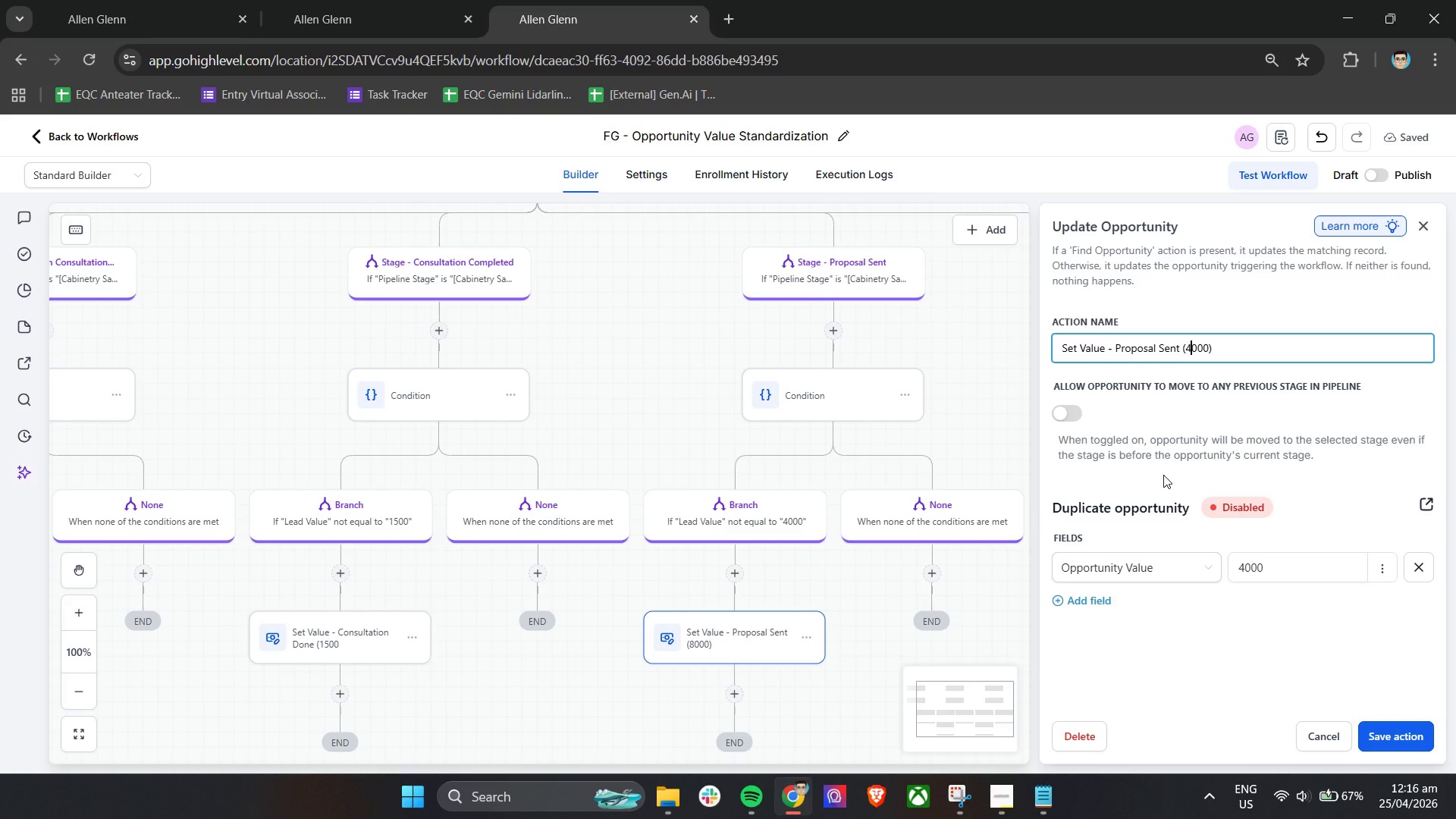 
wait(17.92)
 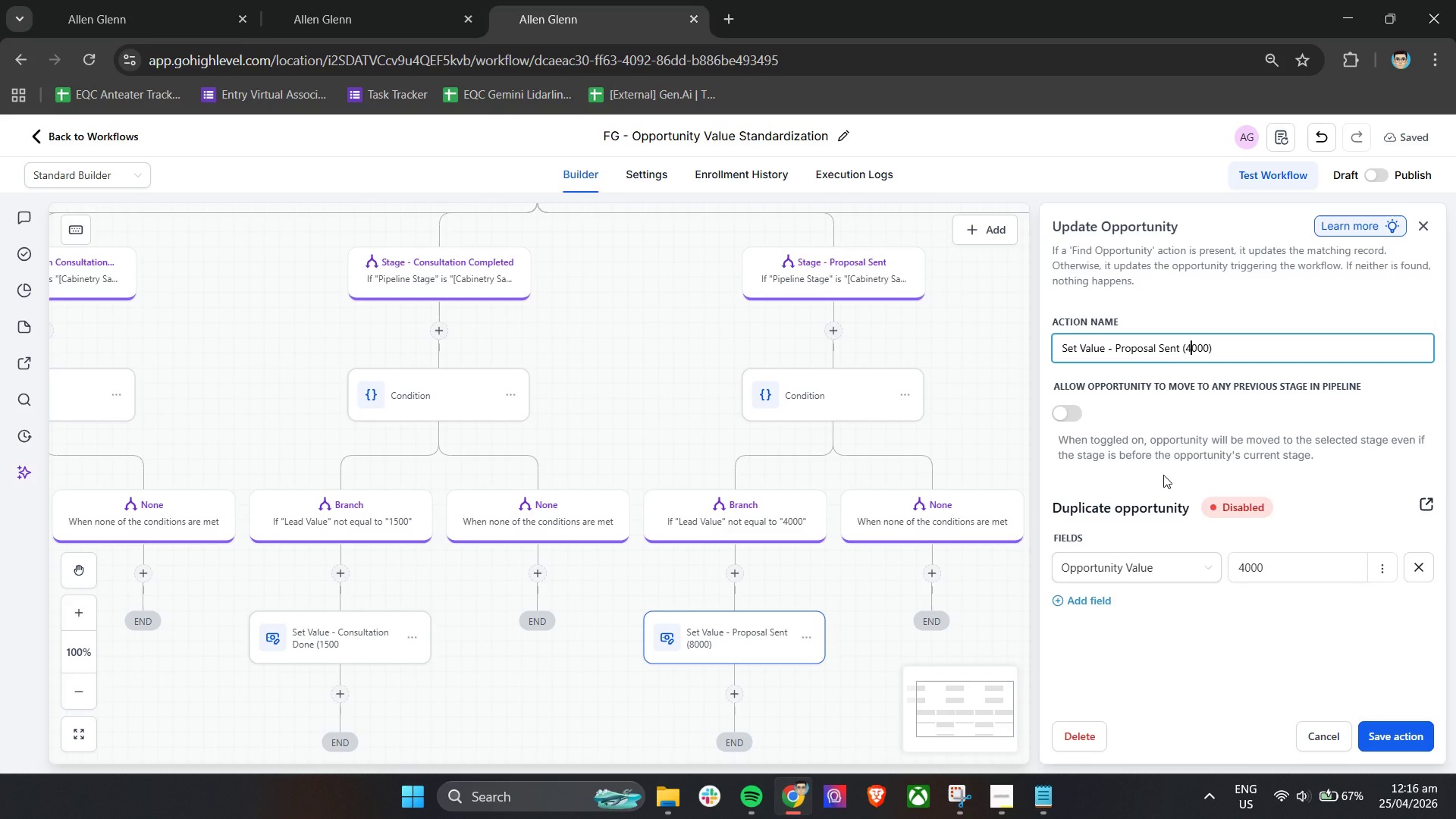 
left_click([1393, 742])
 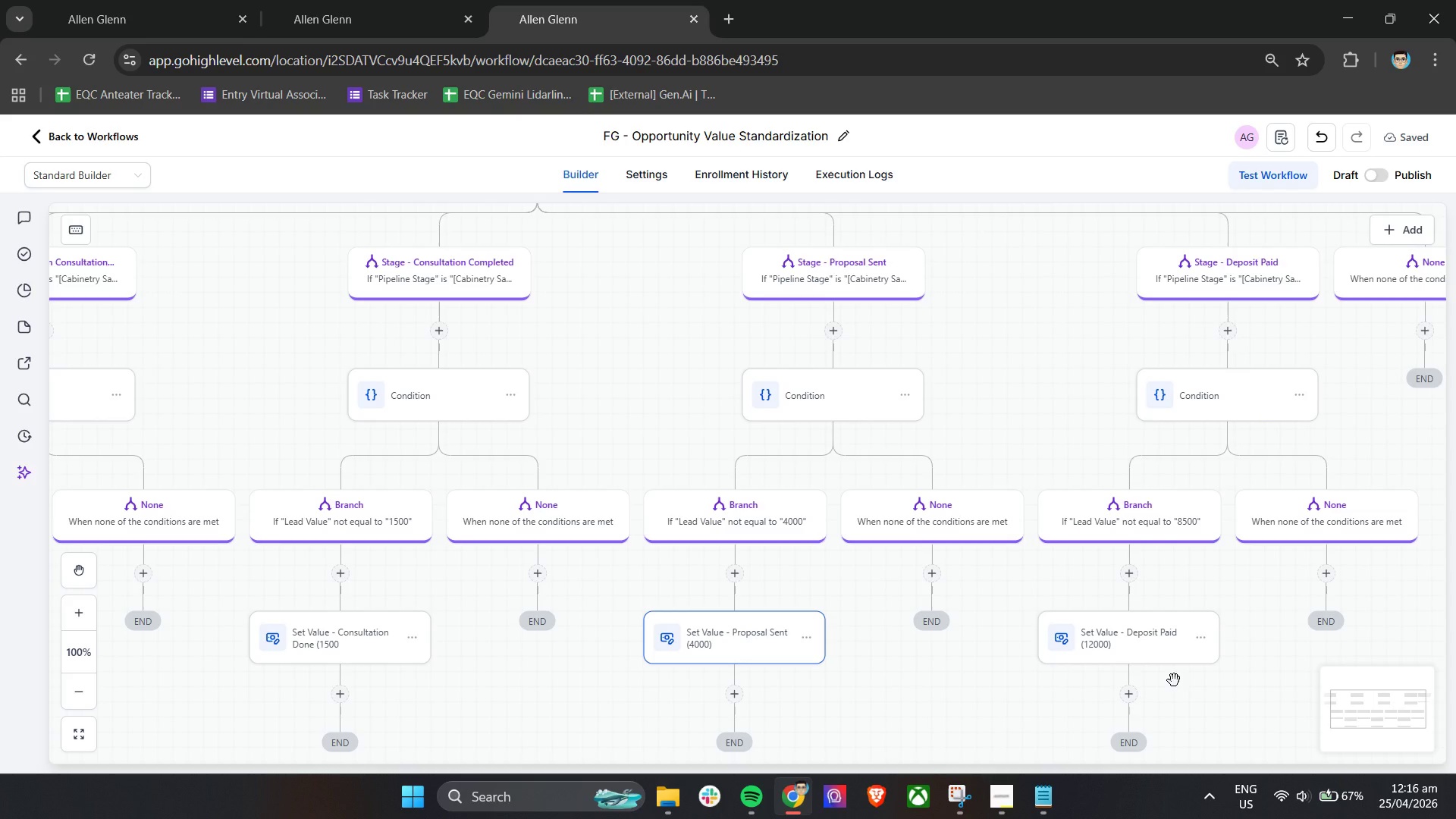 
wait(10.42)
 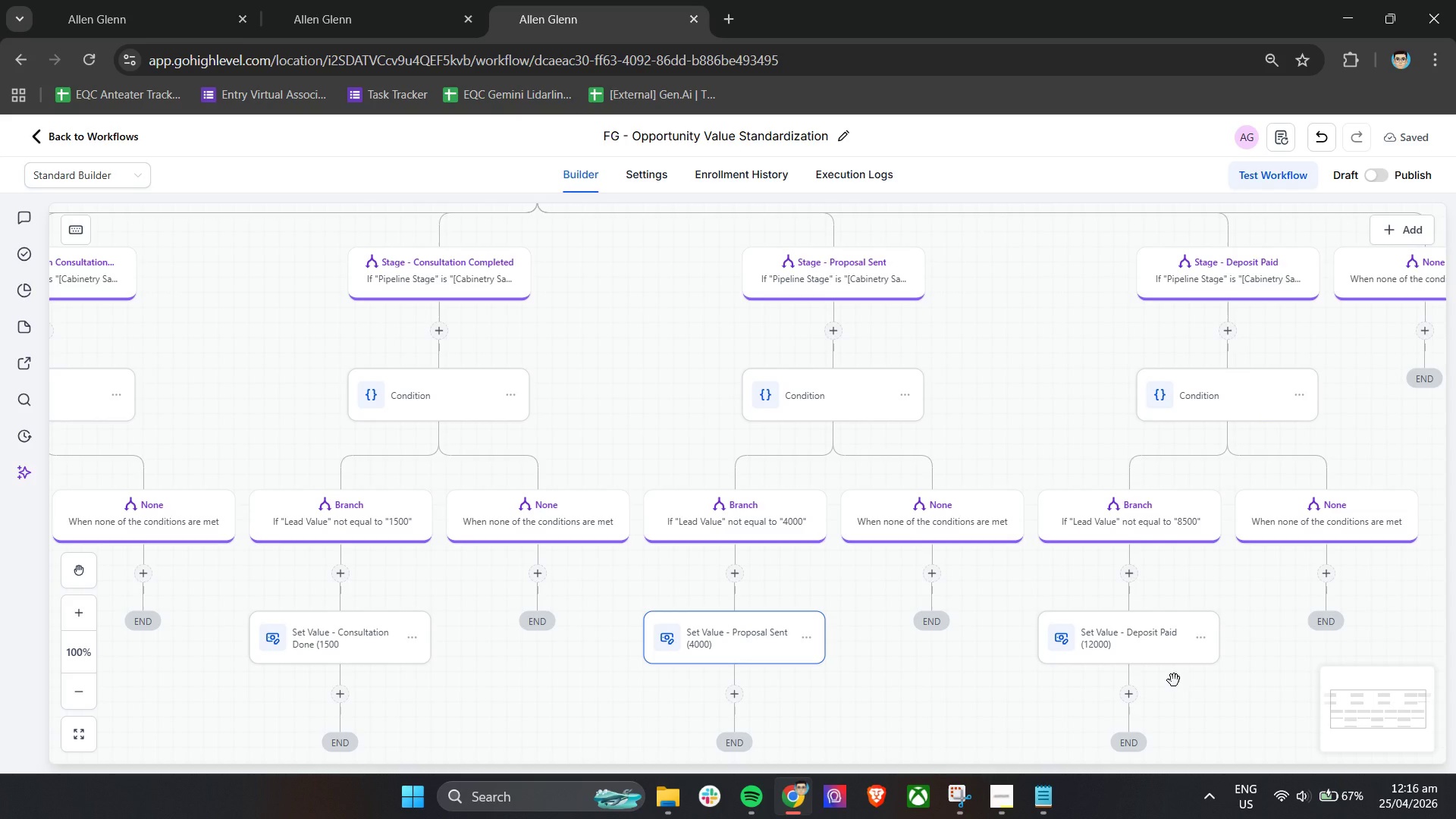 
key(Shift+ShiftLeft)
 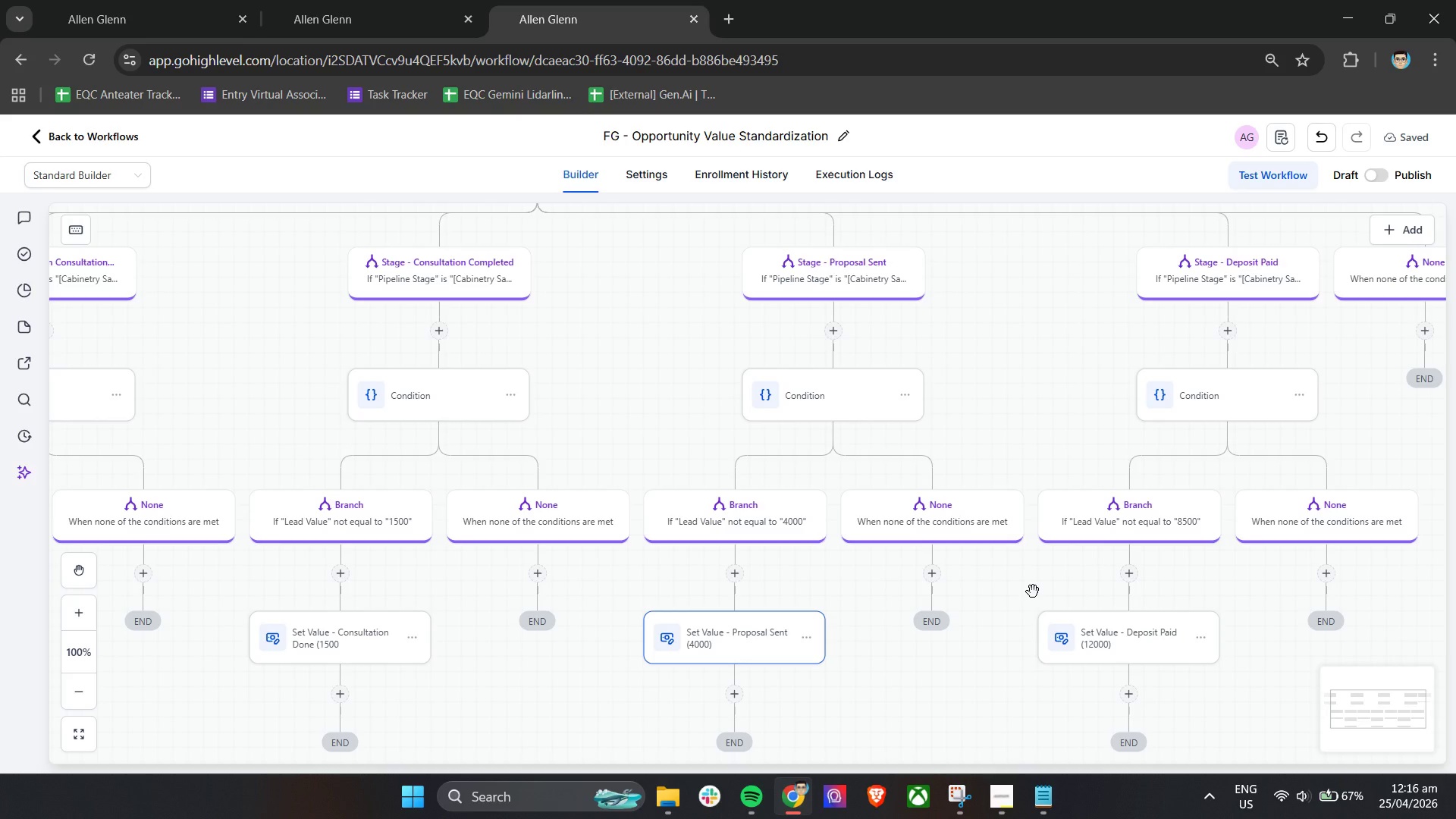 
wait(7.66)
 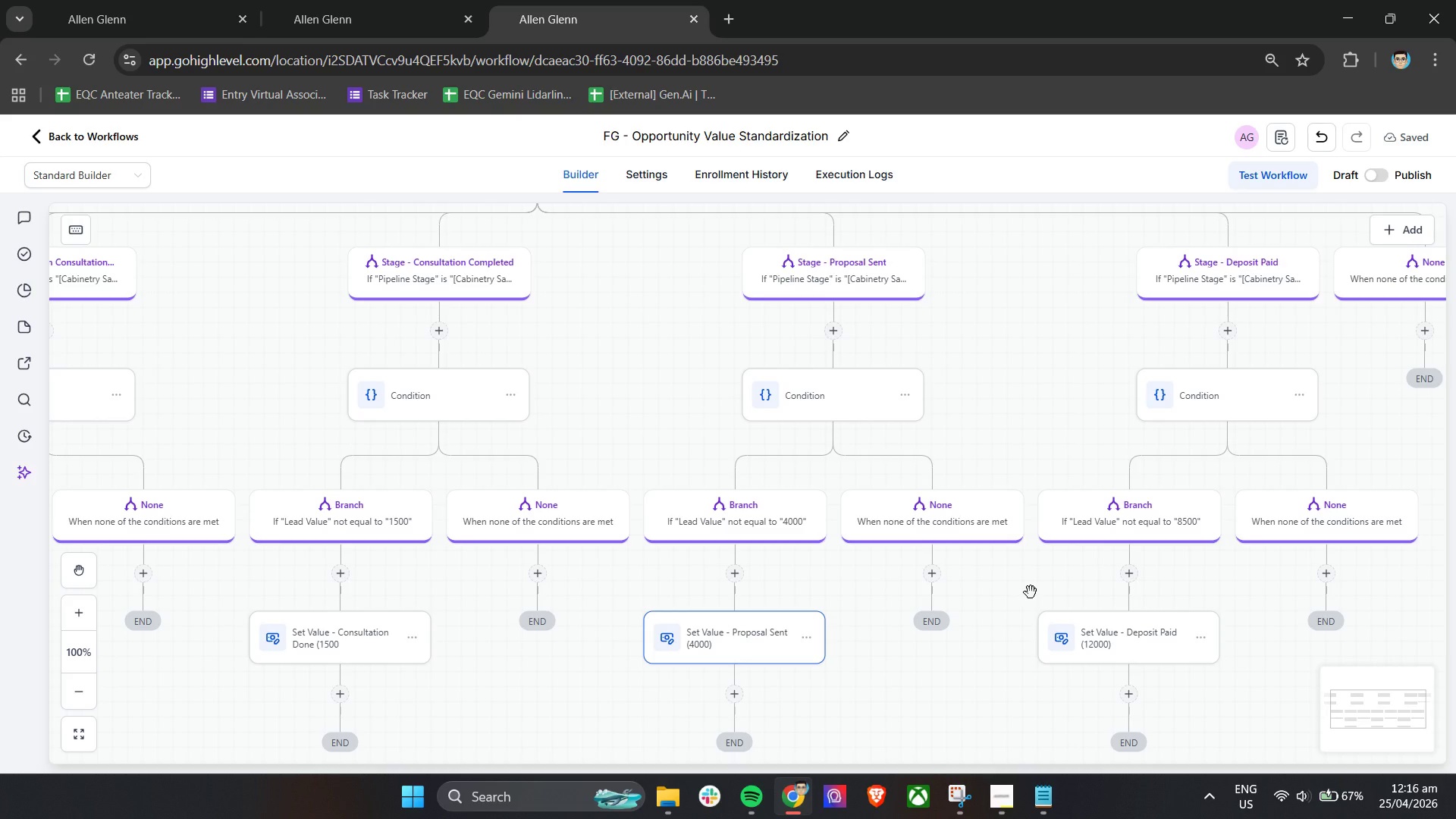 
hold_key(key=ShiftLeft, duration=0.56)
 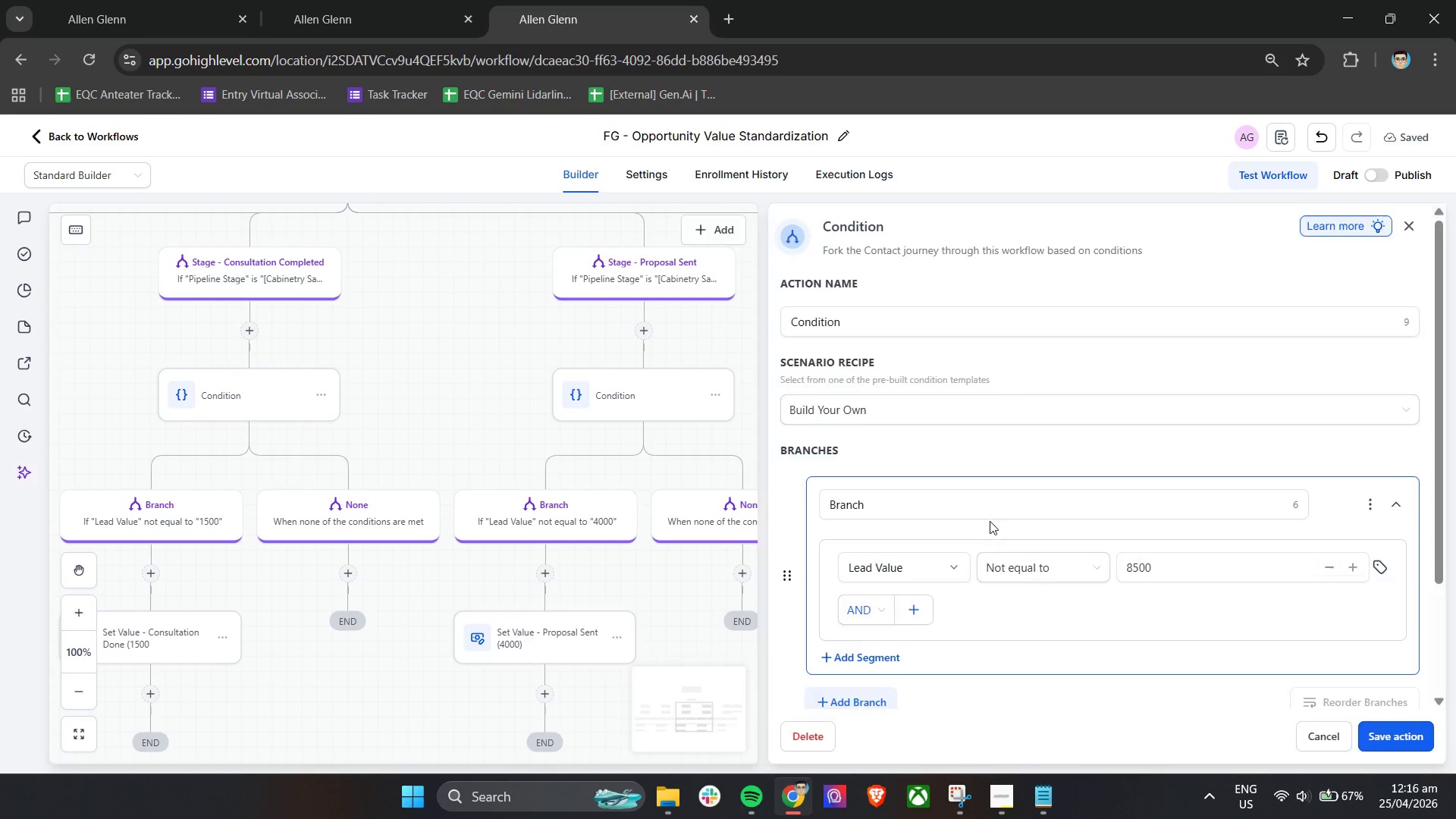 
left_click([990, 521])
 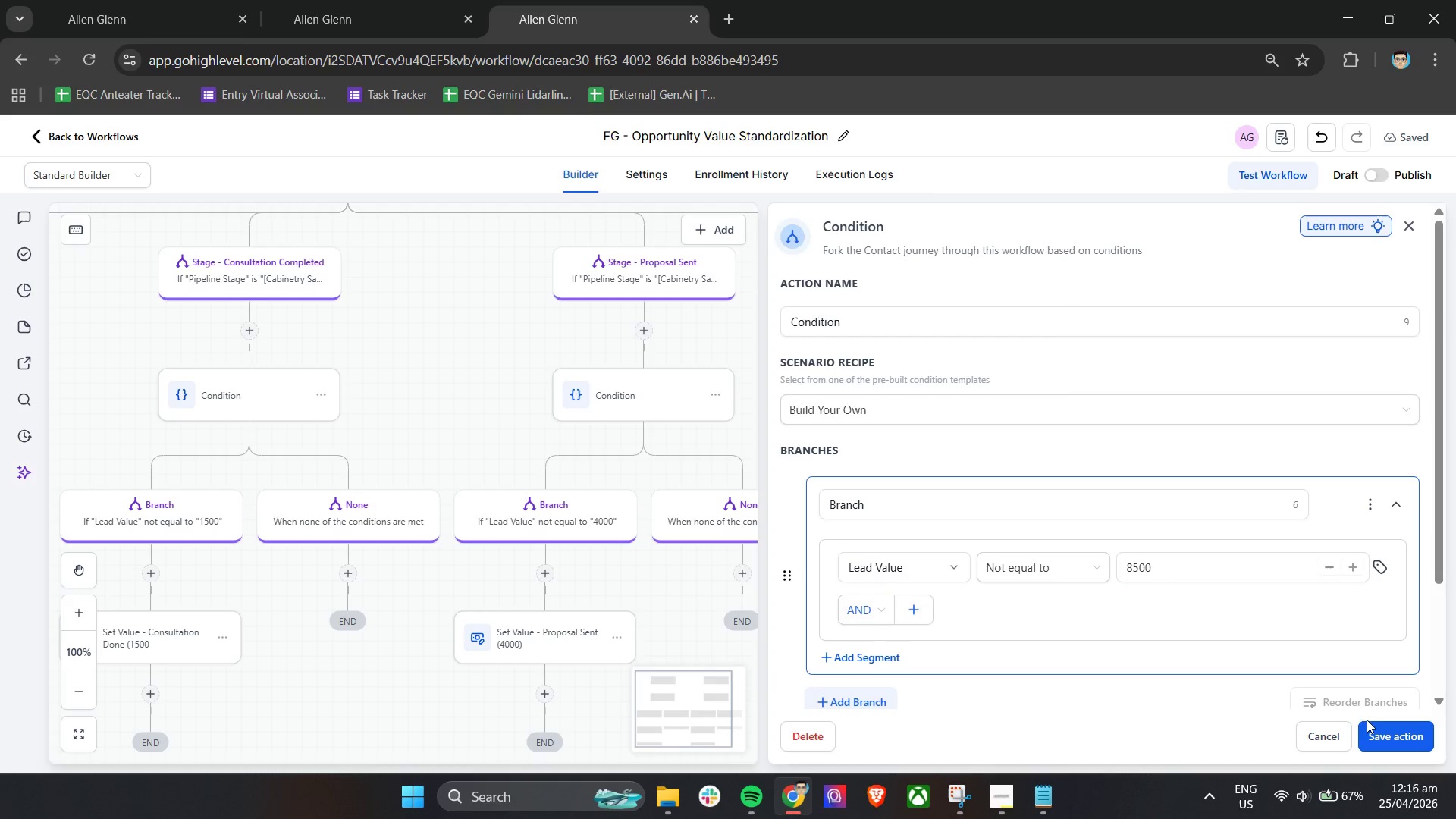 
scroll: coordinate [1021, 605], scroll_direction: down, amount: 4.0
 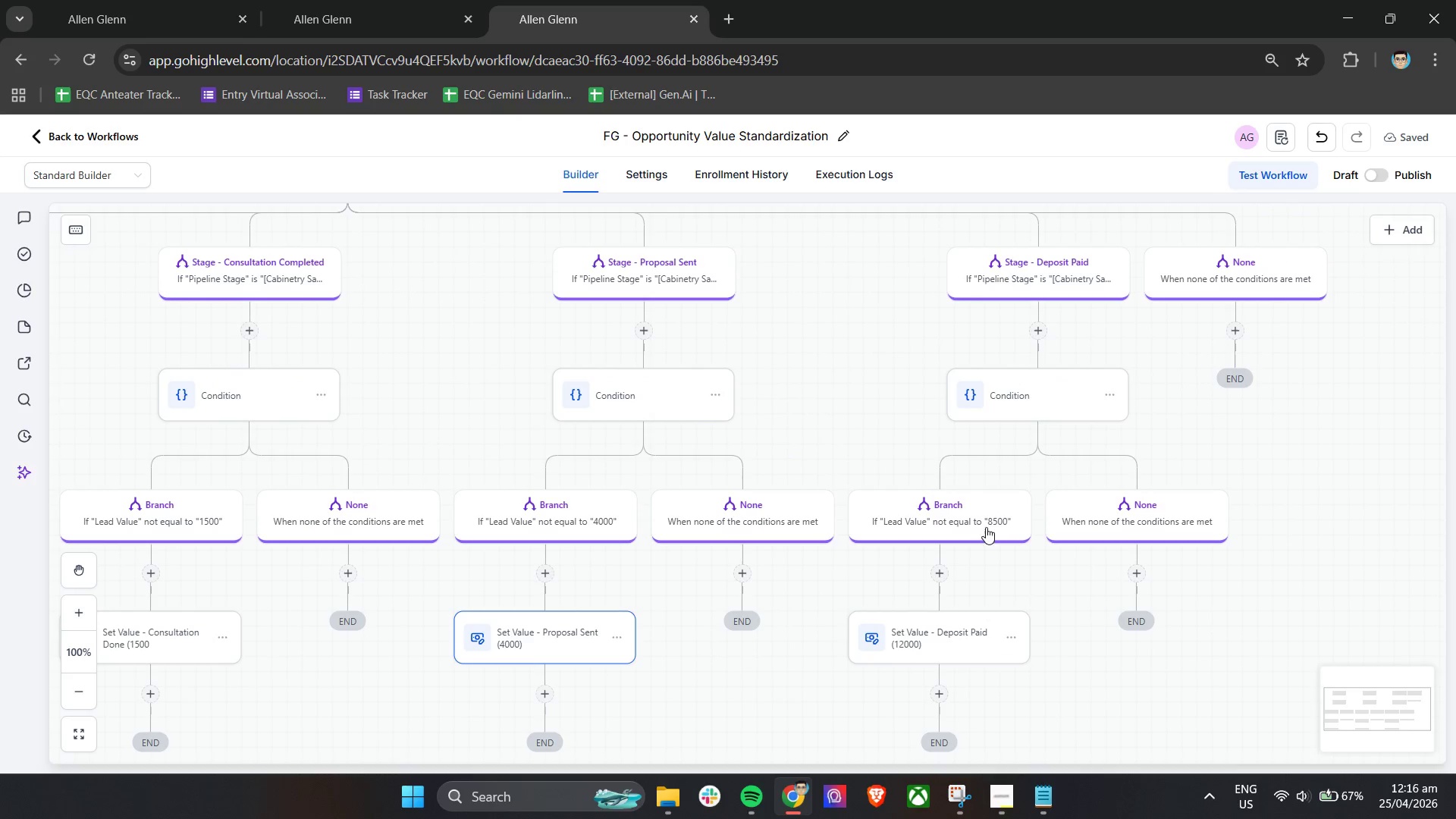 
wait(6.21)
 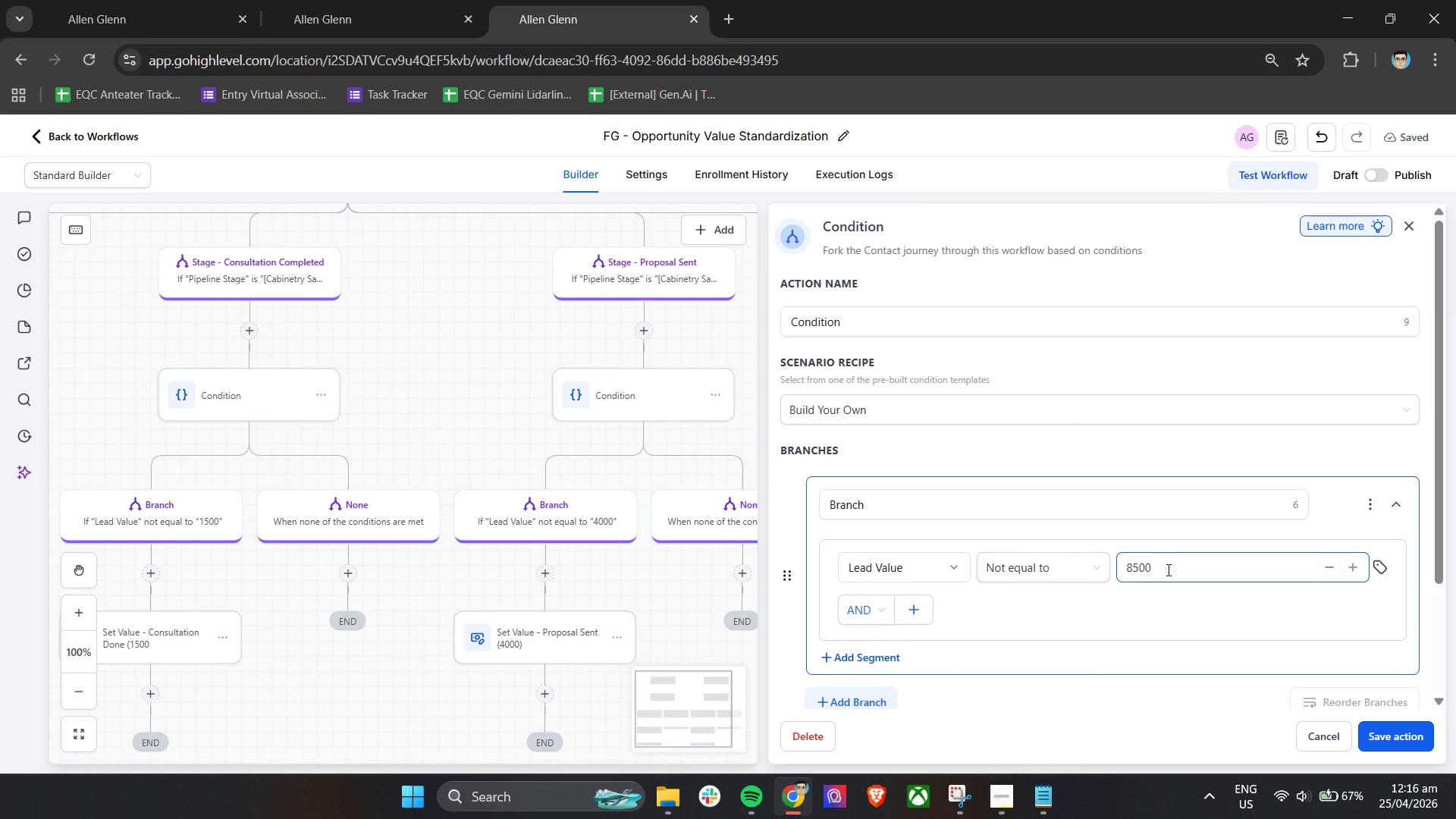 
left_click([986, 641])
 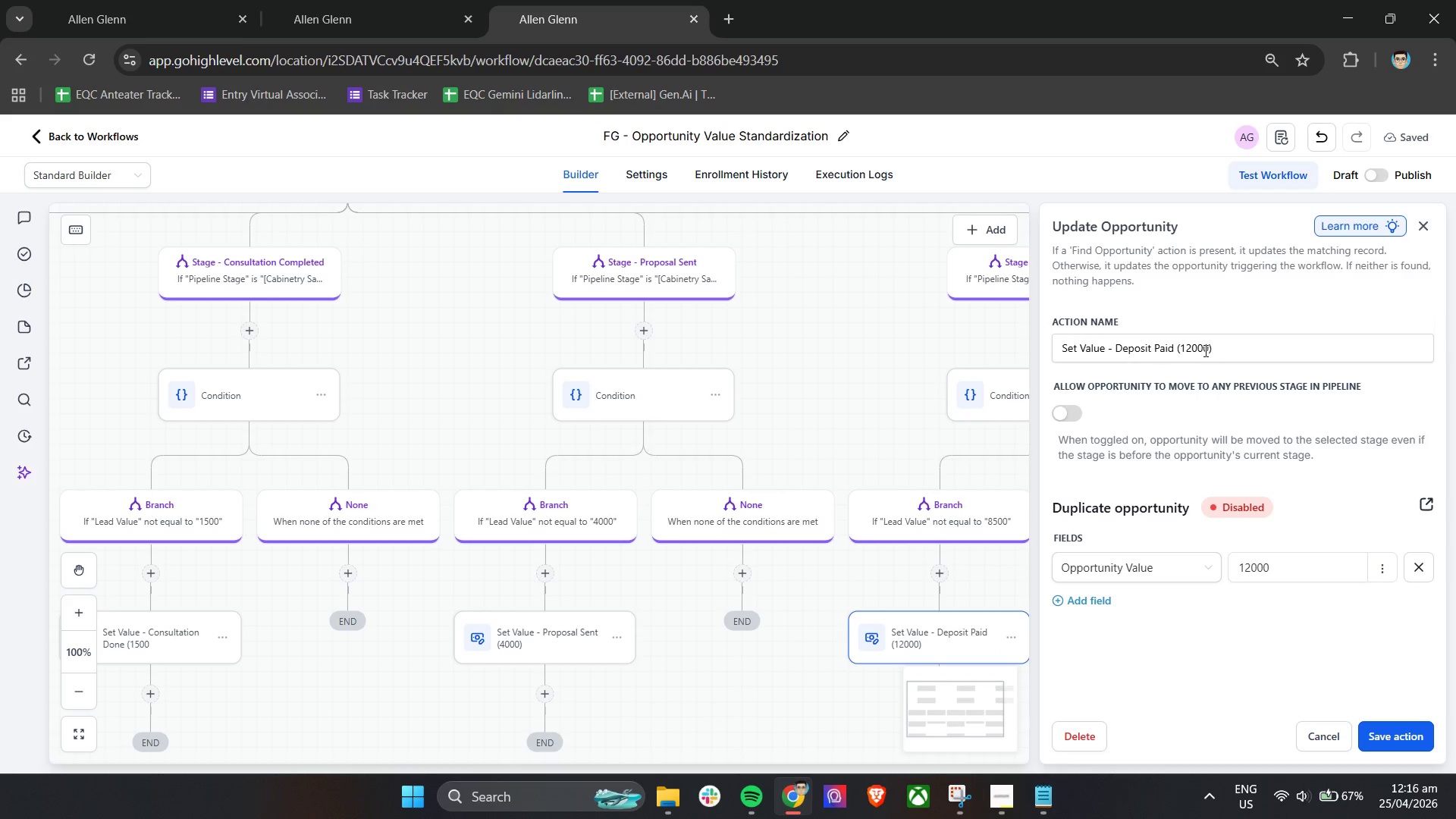 
left_click_drag(start_coordinate=[1208, 349], to_coordinate=[1181, 349])
 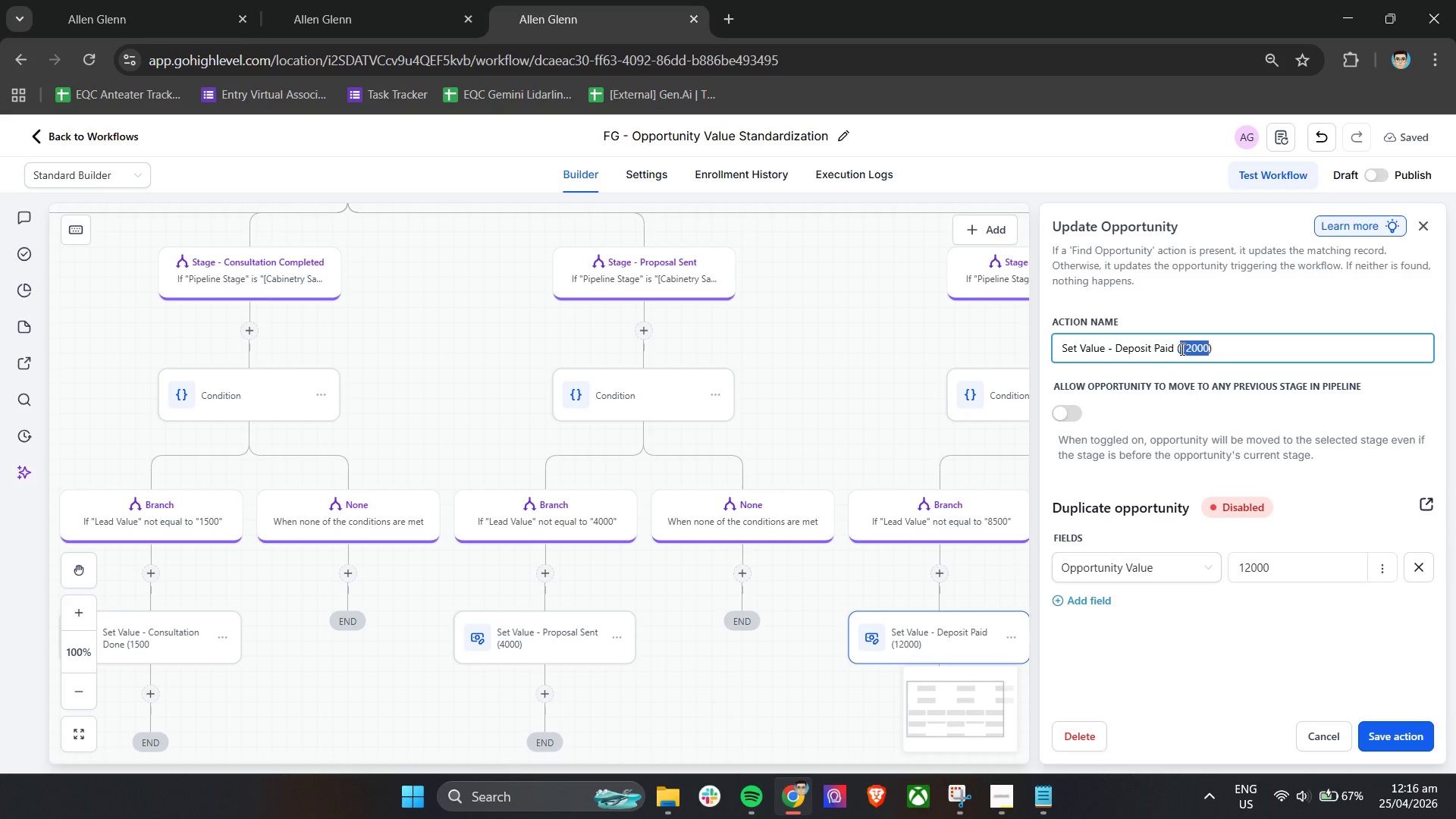 
type(850)
 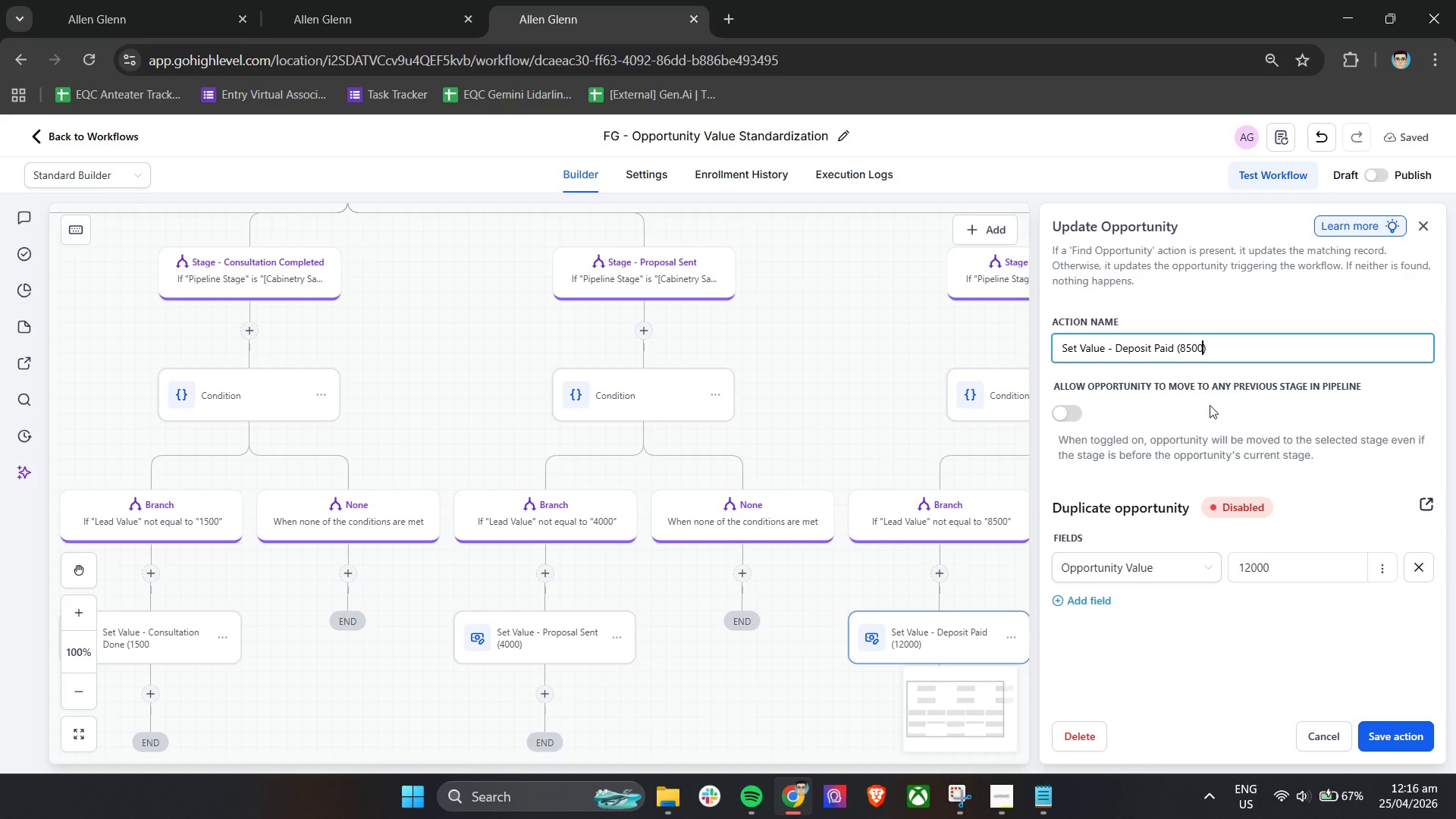 
type(085)
 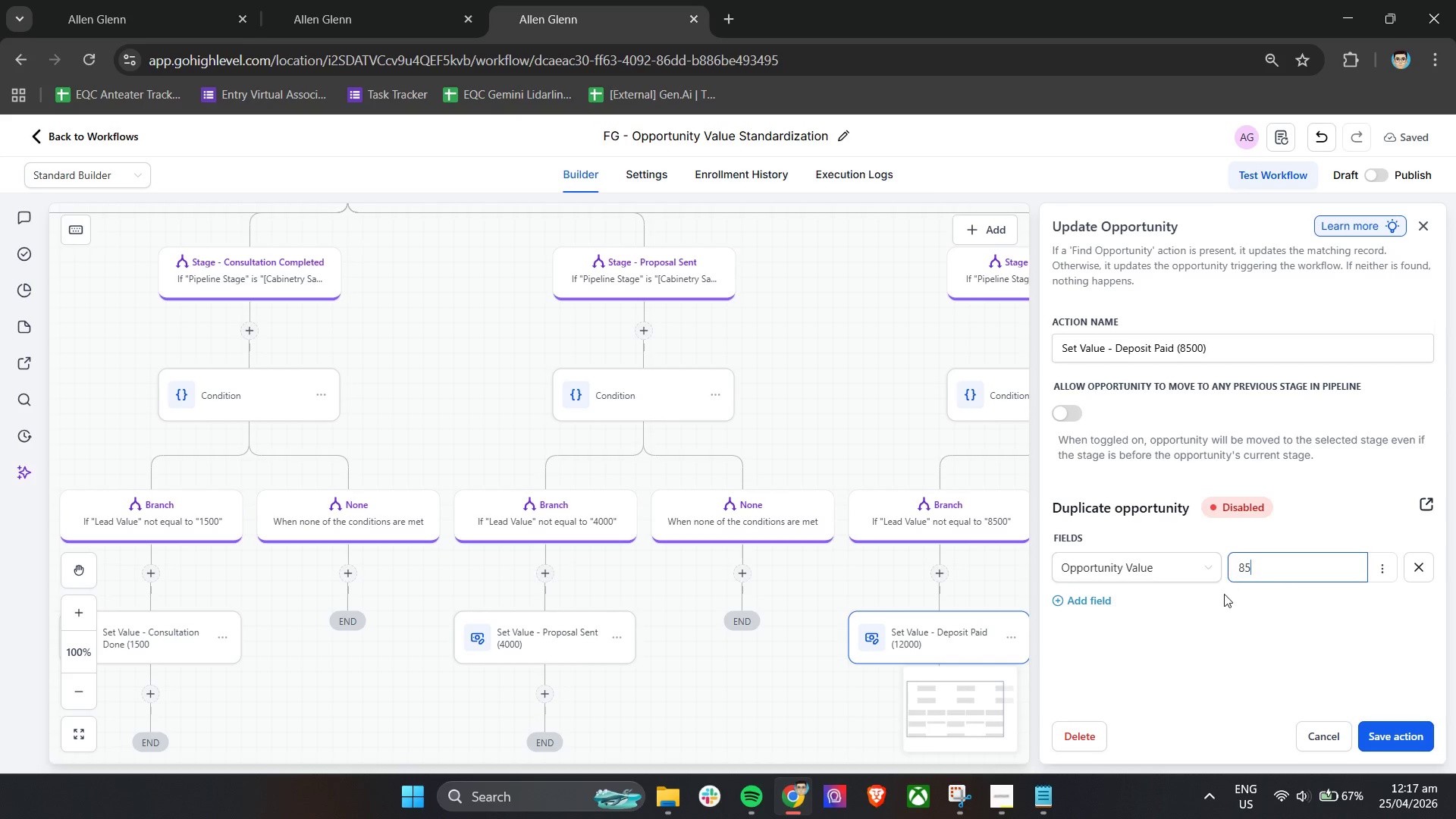 
left_click_drag(start_coordinate=[1278, 566], to_coordinate=[1229, 568])
 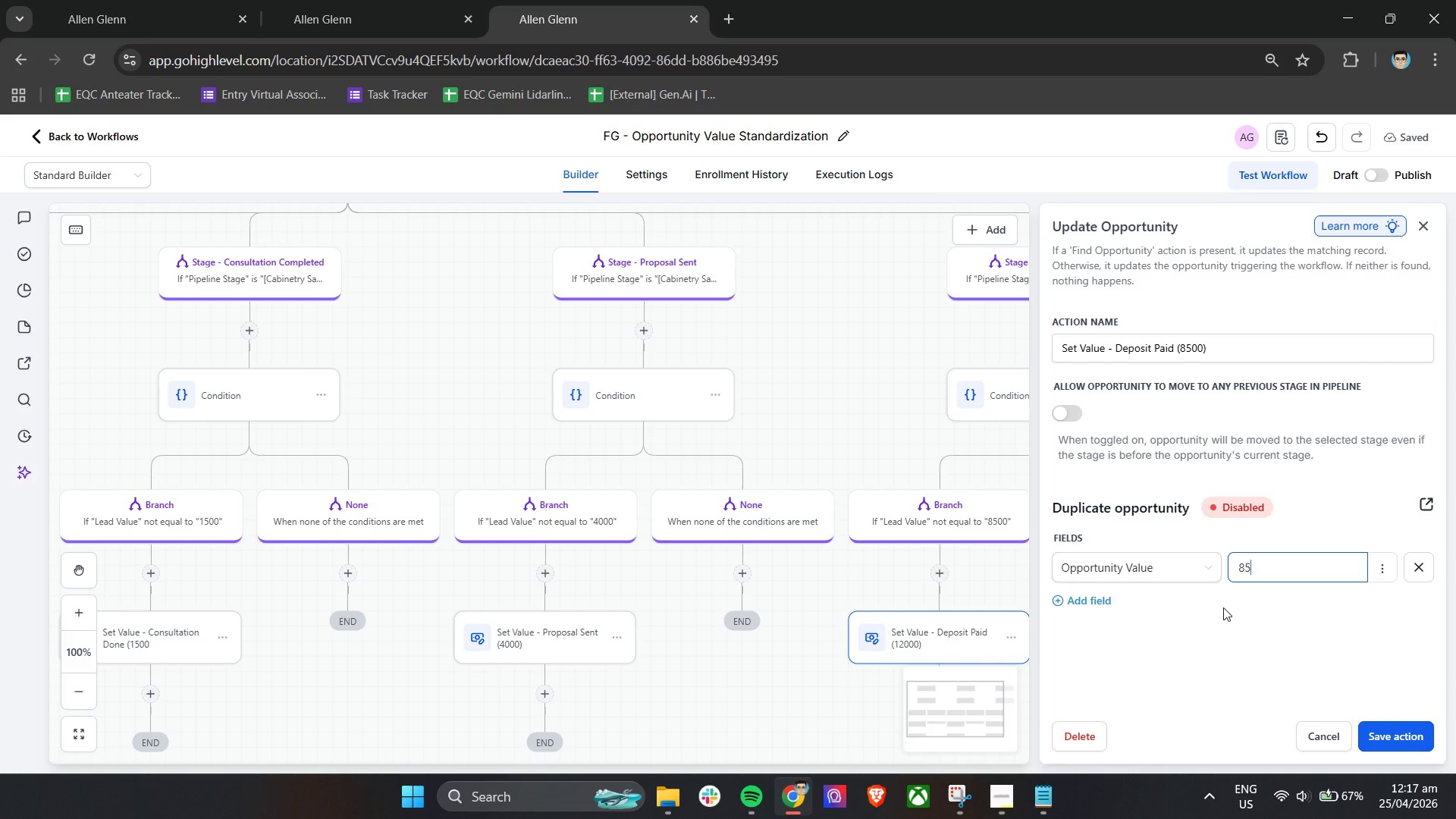 
type(00)
 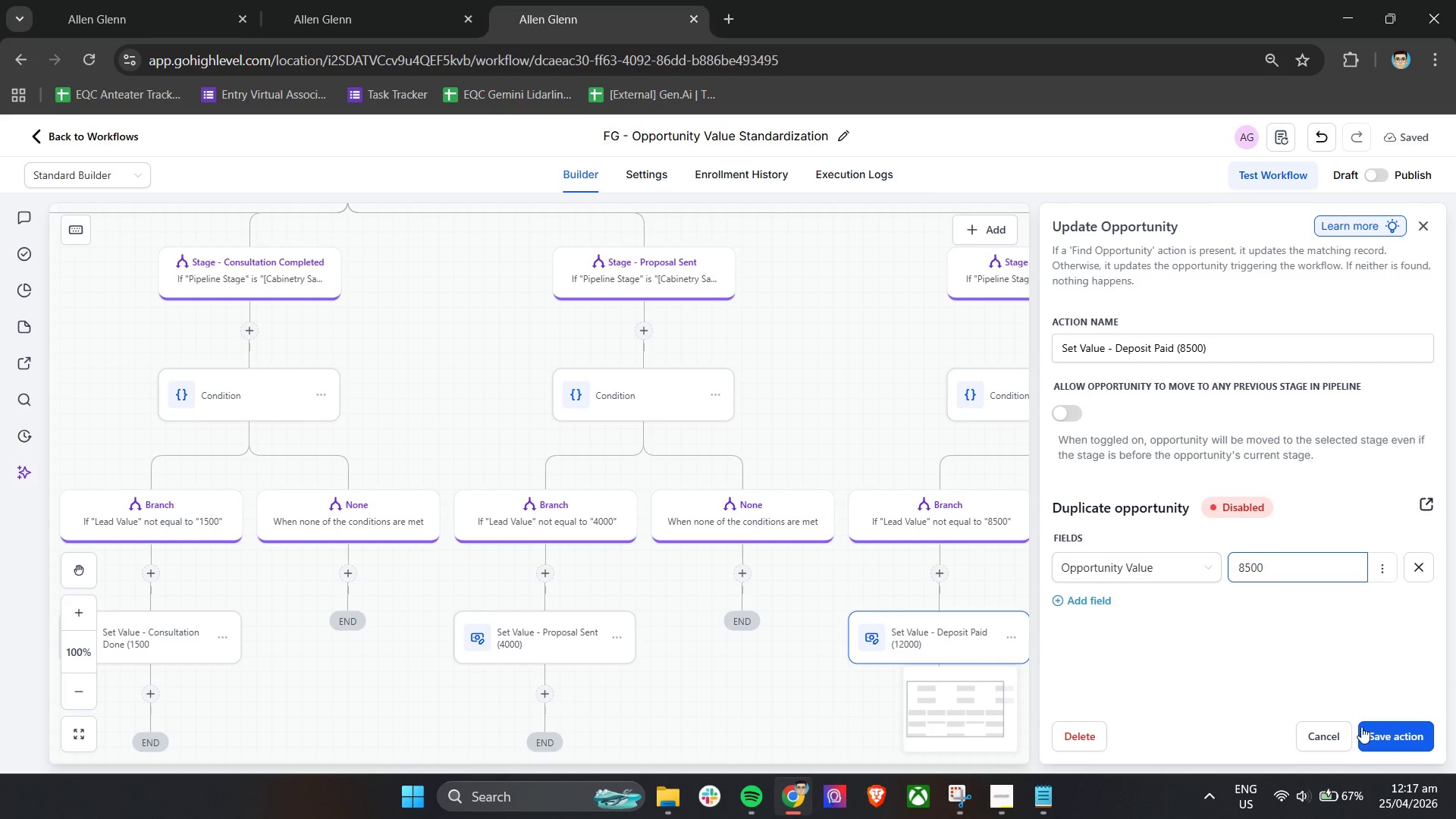 
left_click([1373, 730])
 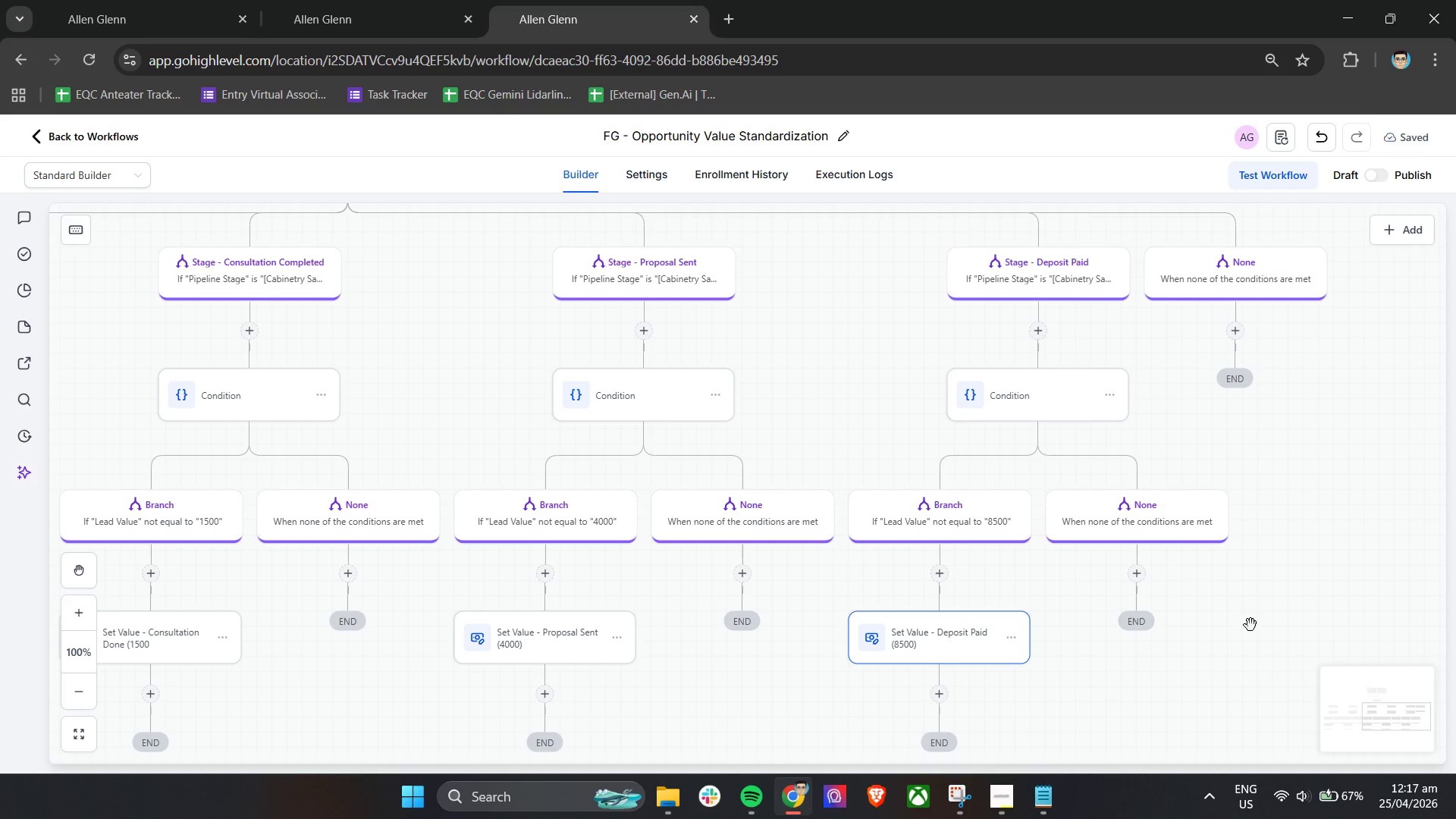 
hold_key(key=ShiftLeft, duration=1.75)
scroll: coordinate [1250, 624], scroll_direction: up, amount: 19.0
 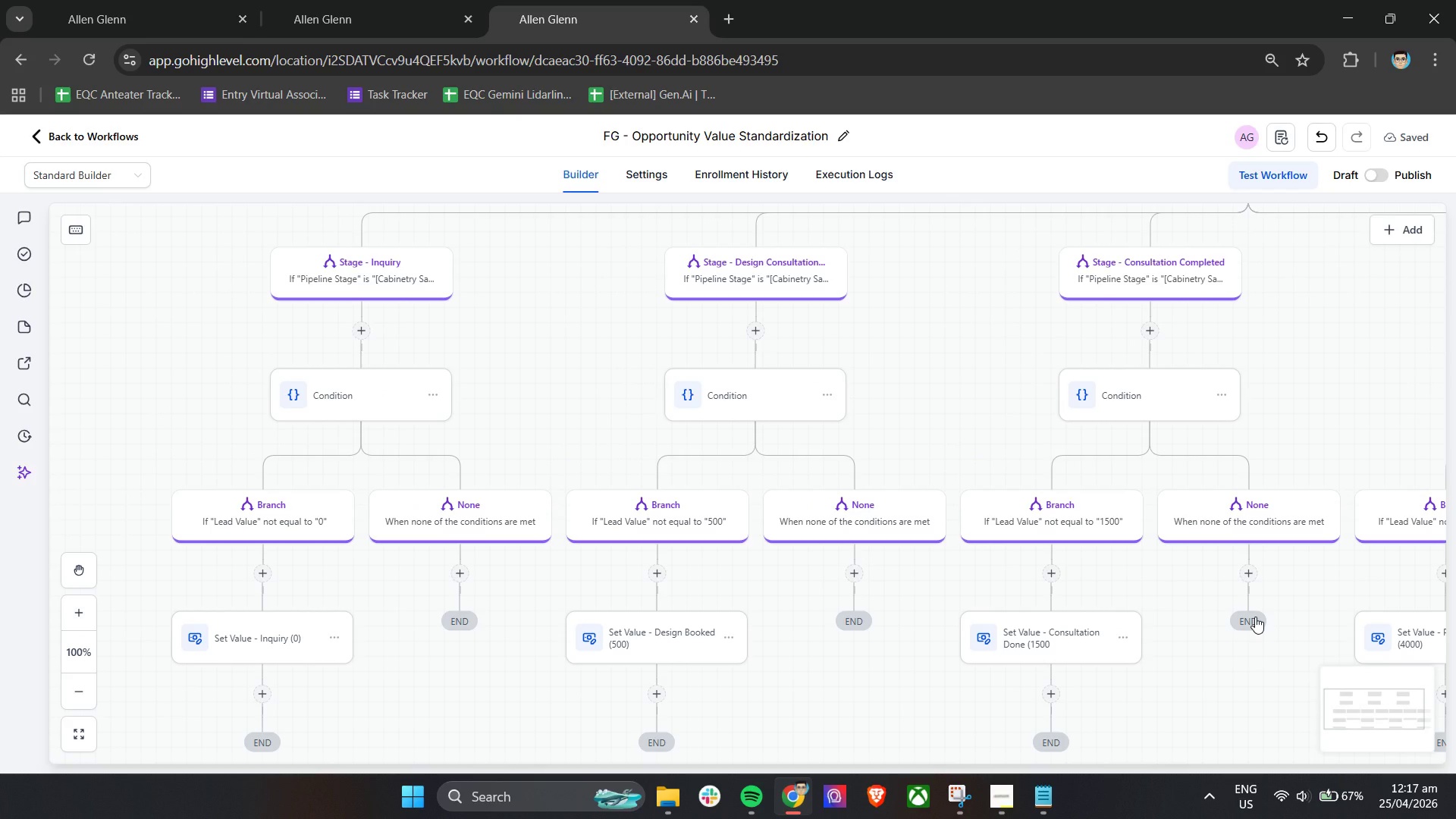 
wait(31.94)
 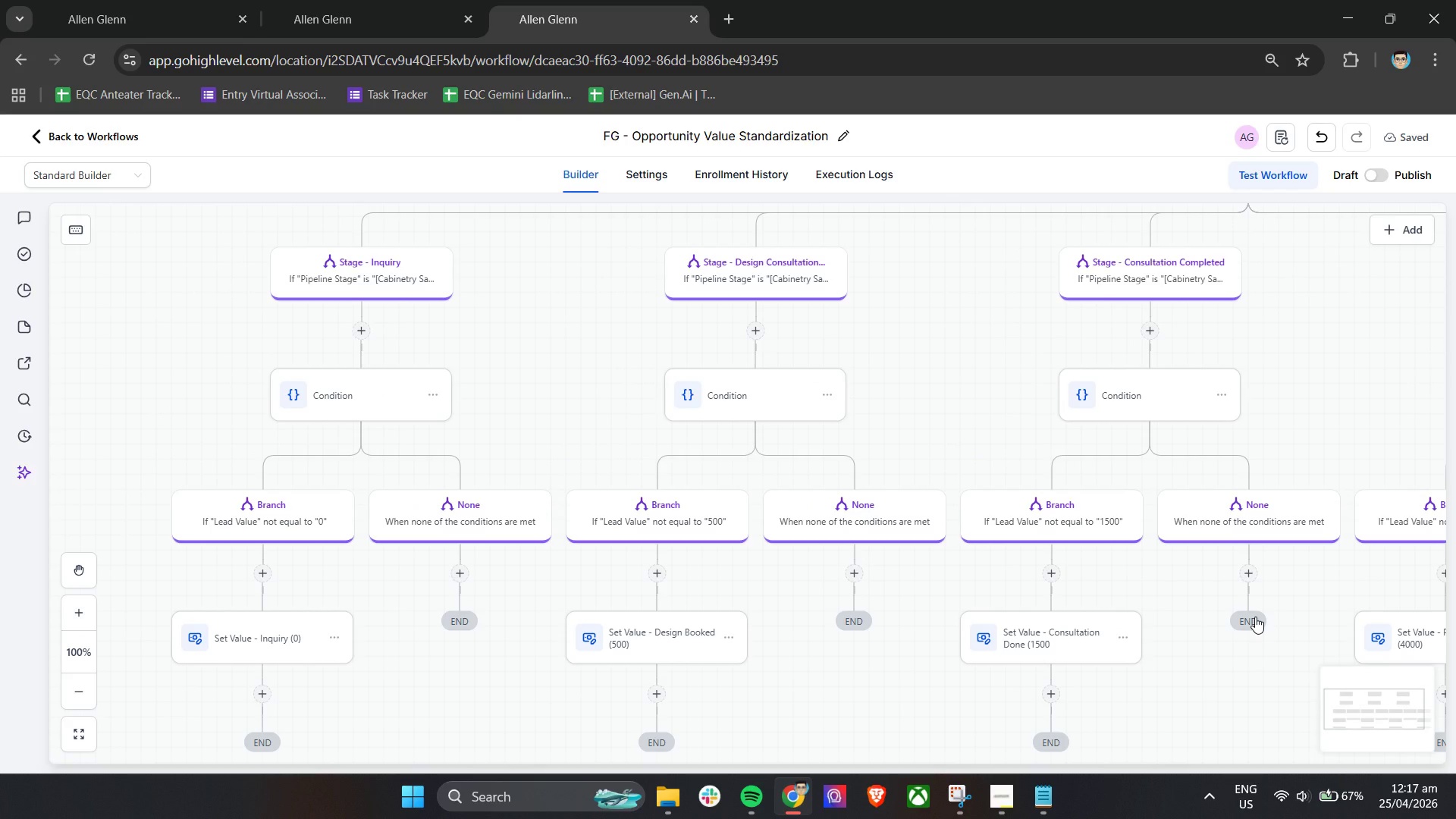 
key(Shift+ShiftLeft)
 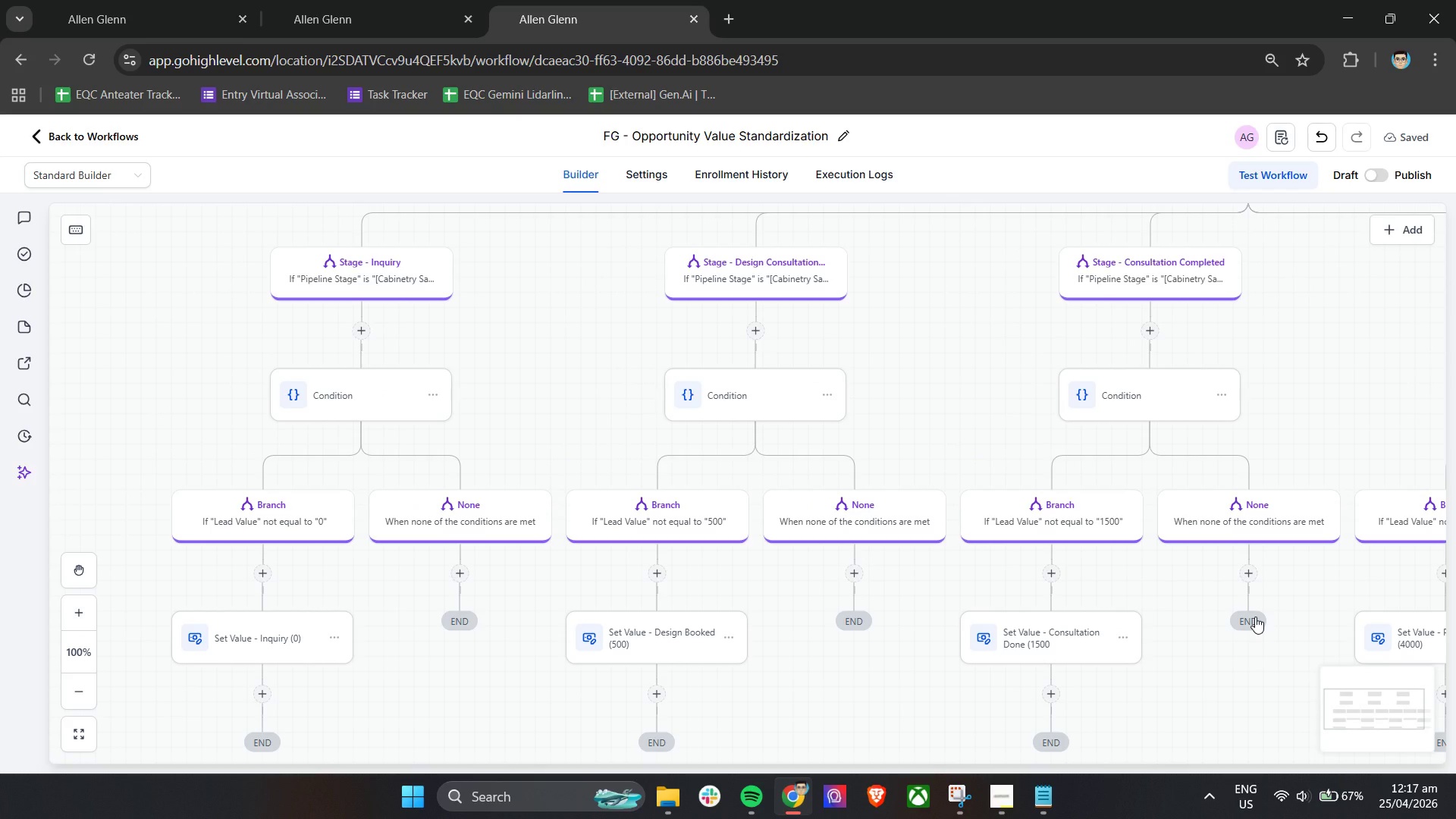 
hold_key(key=ShiftLeft, duration=3.34)
scroll: coordinate [1148, 604], scroll_direction: down, amount: 19.0
 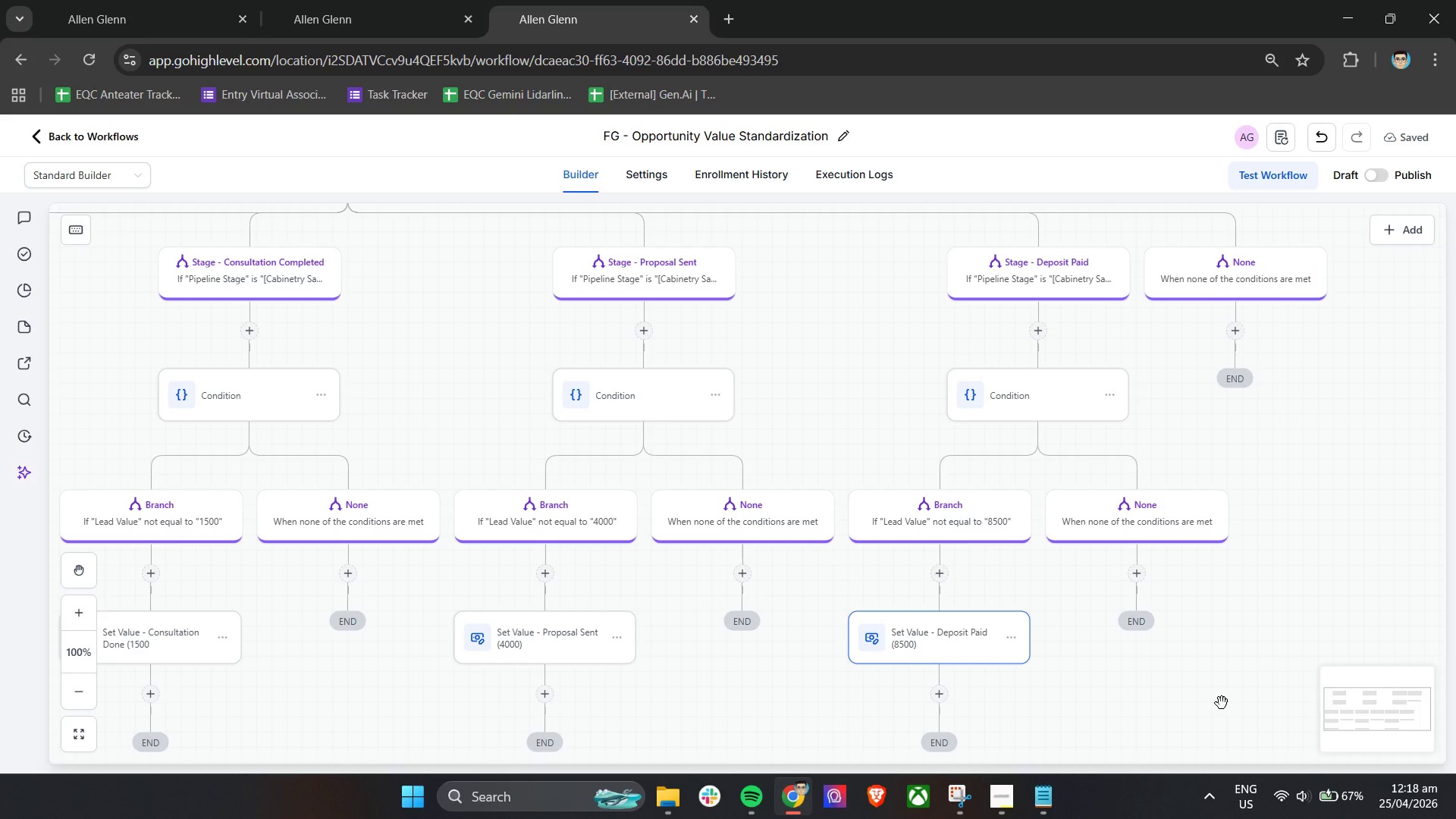 
wait(24.2)
 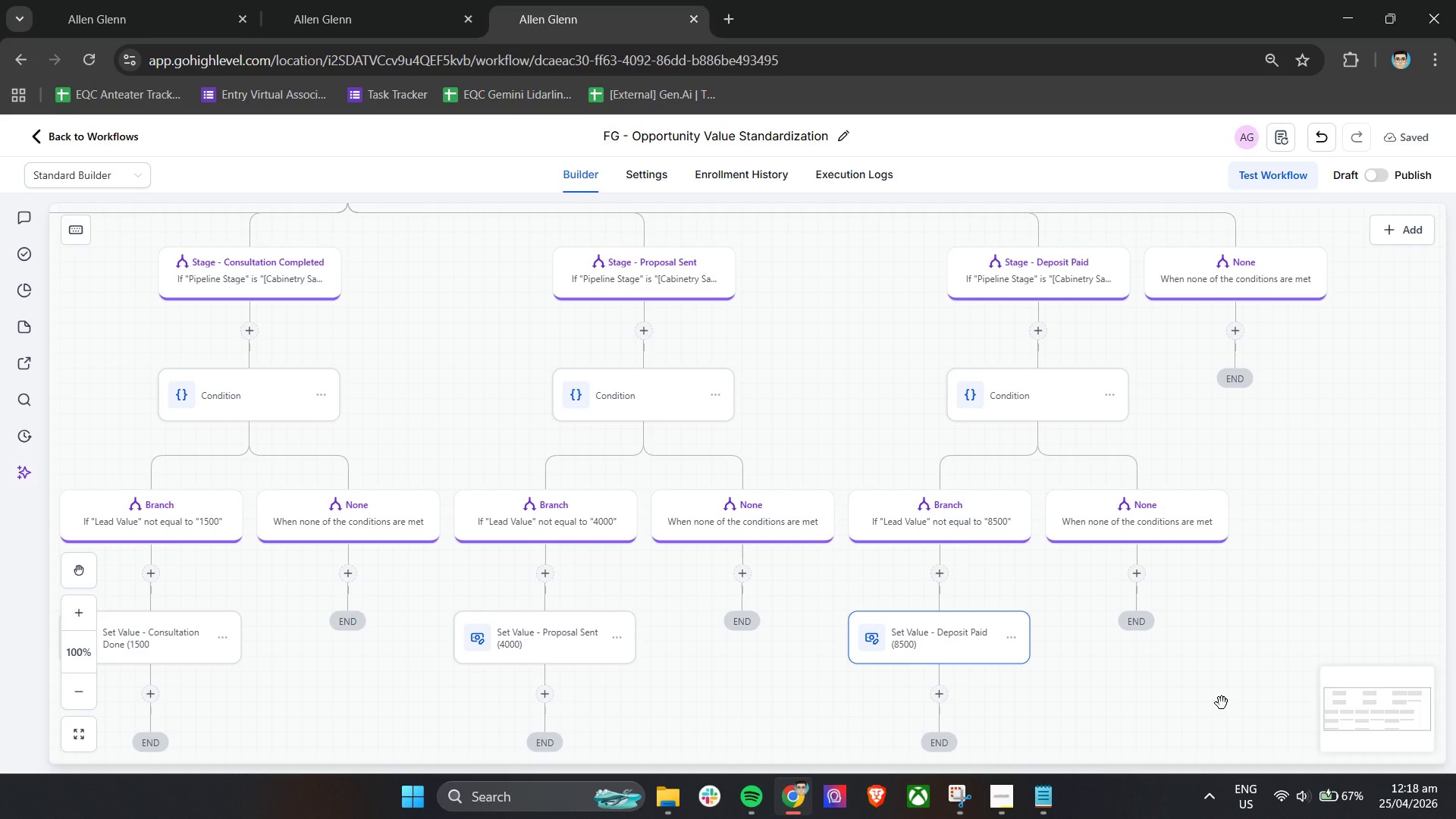 
left_click([388, 0])
 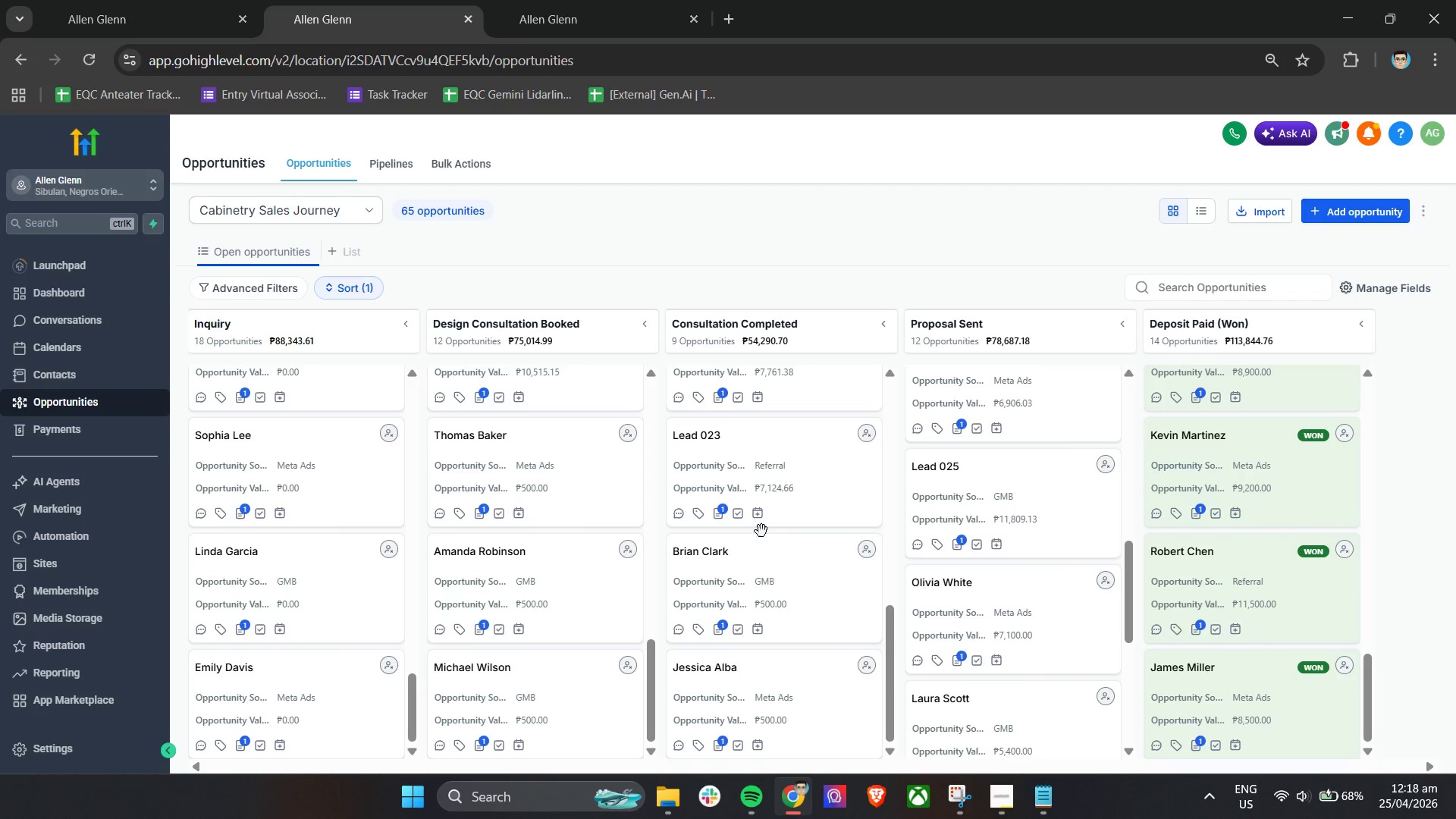 
scroll: coordinate [1055, 596], scroll_direction: down, amount: 21.0
 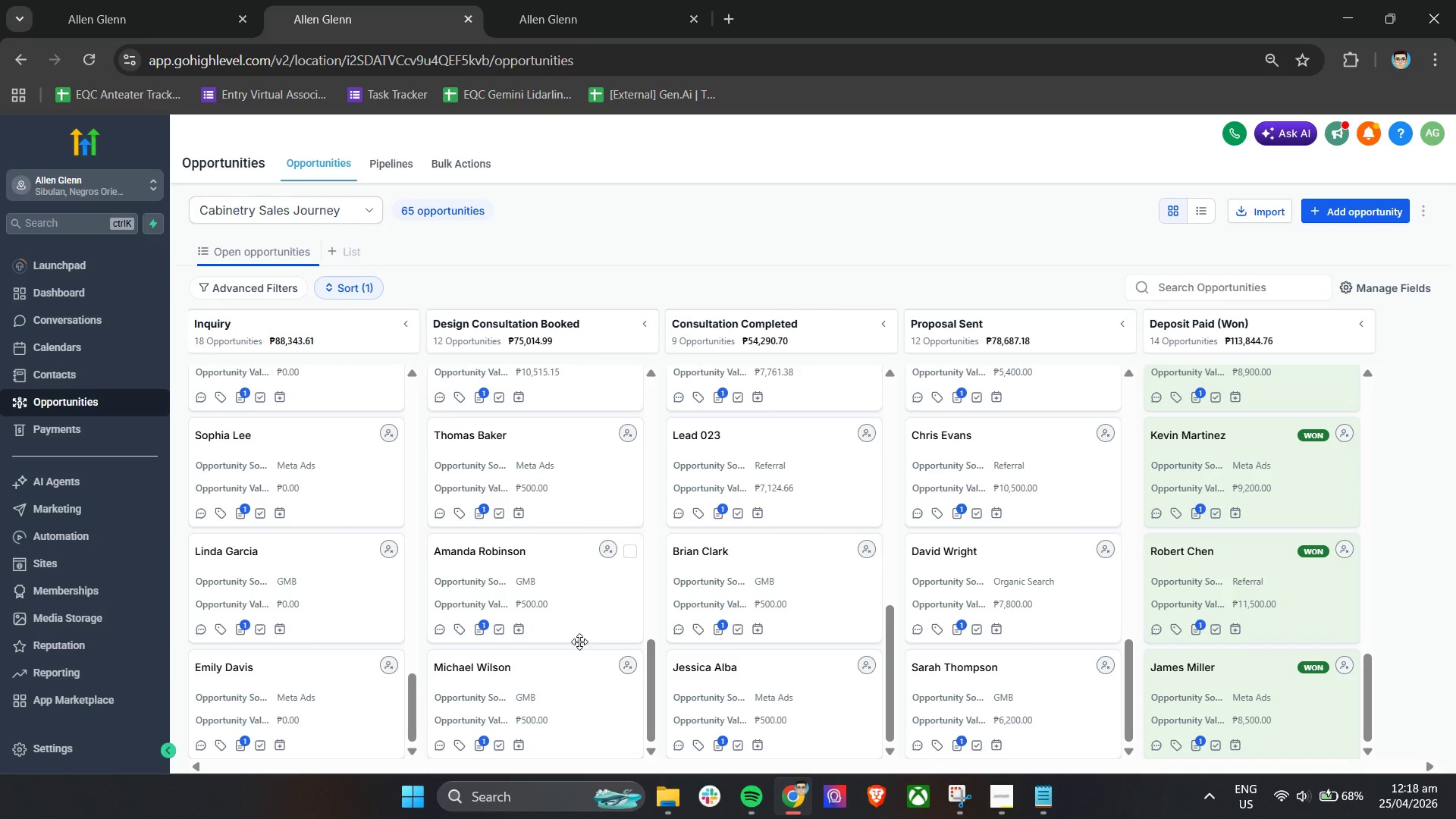 
wait(34.79)
 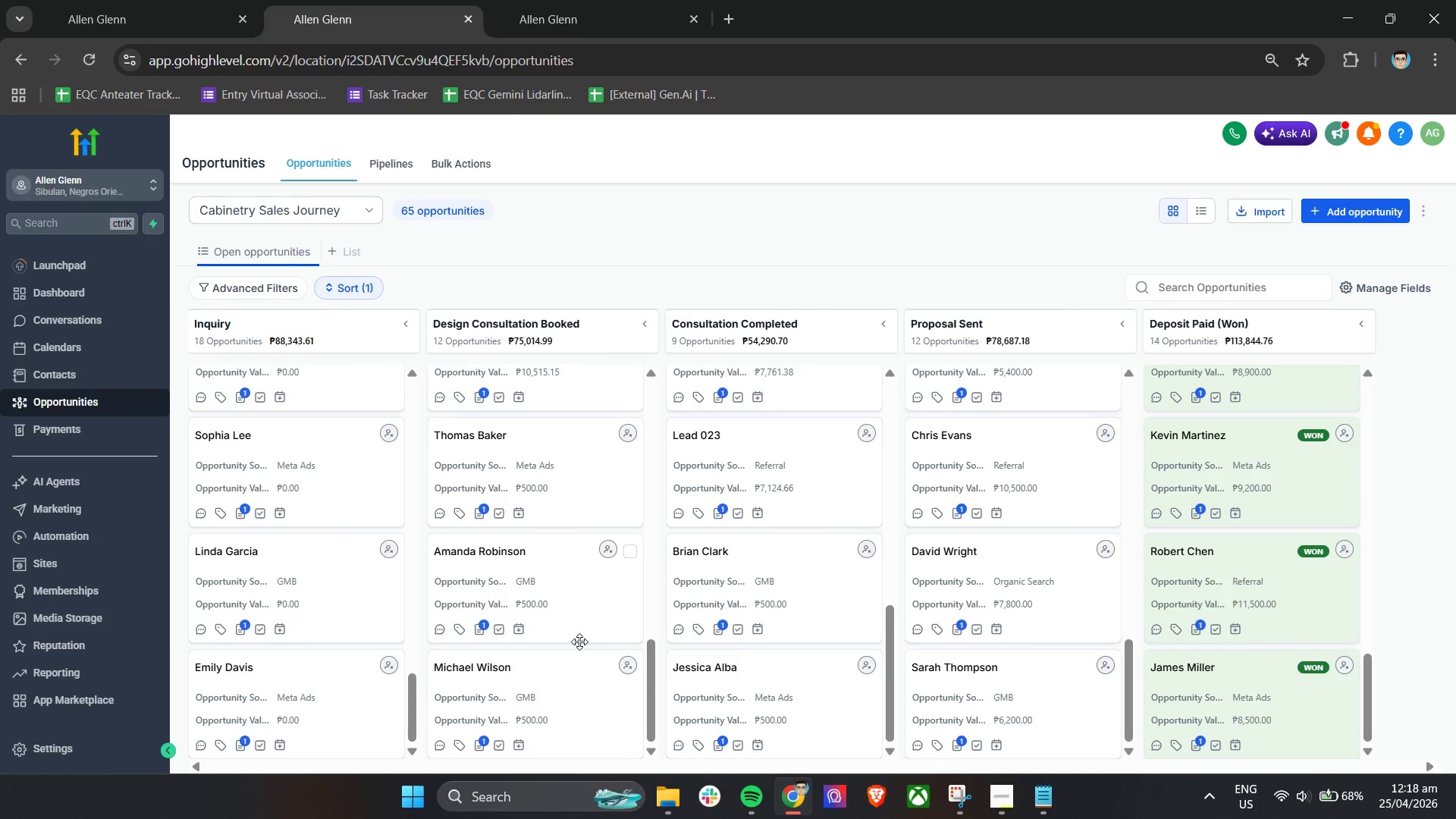 
scroll: coordinate [414, 577], scroll_direction: up, amount: 33.0
 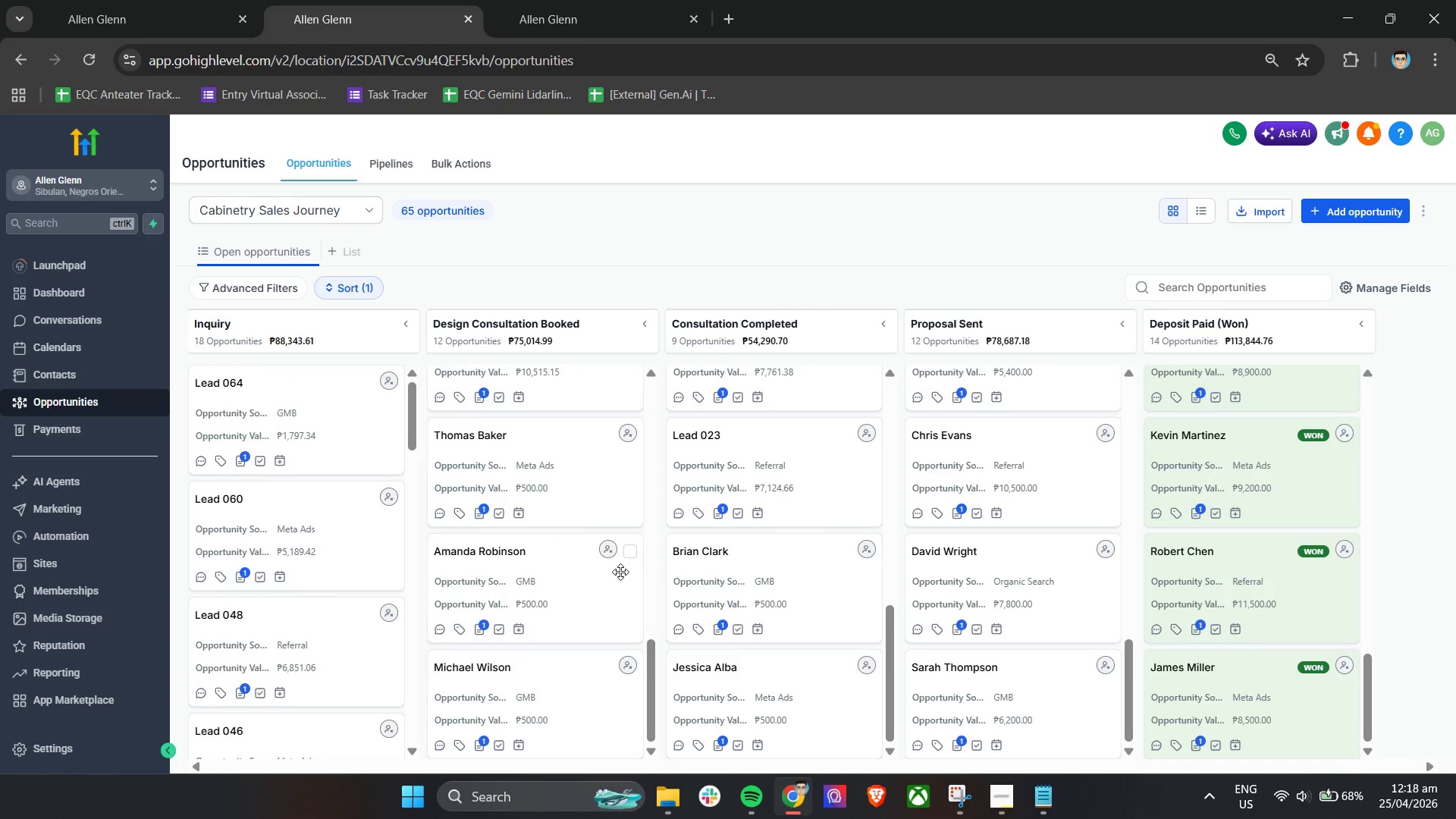 
scroll: coordinate [629, 572], scroll_direction: down, amount: 6.0
 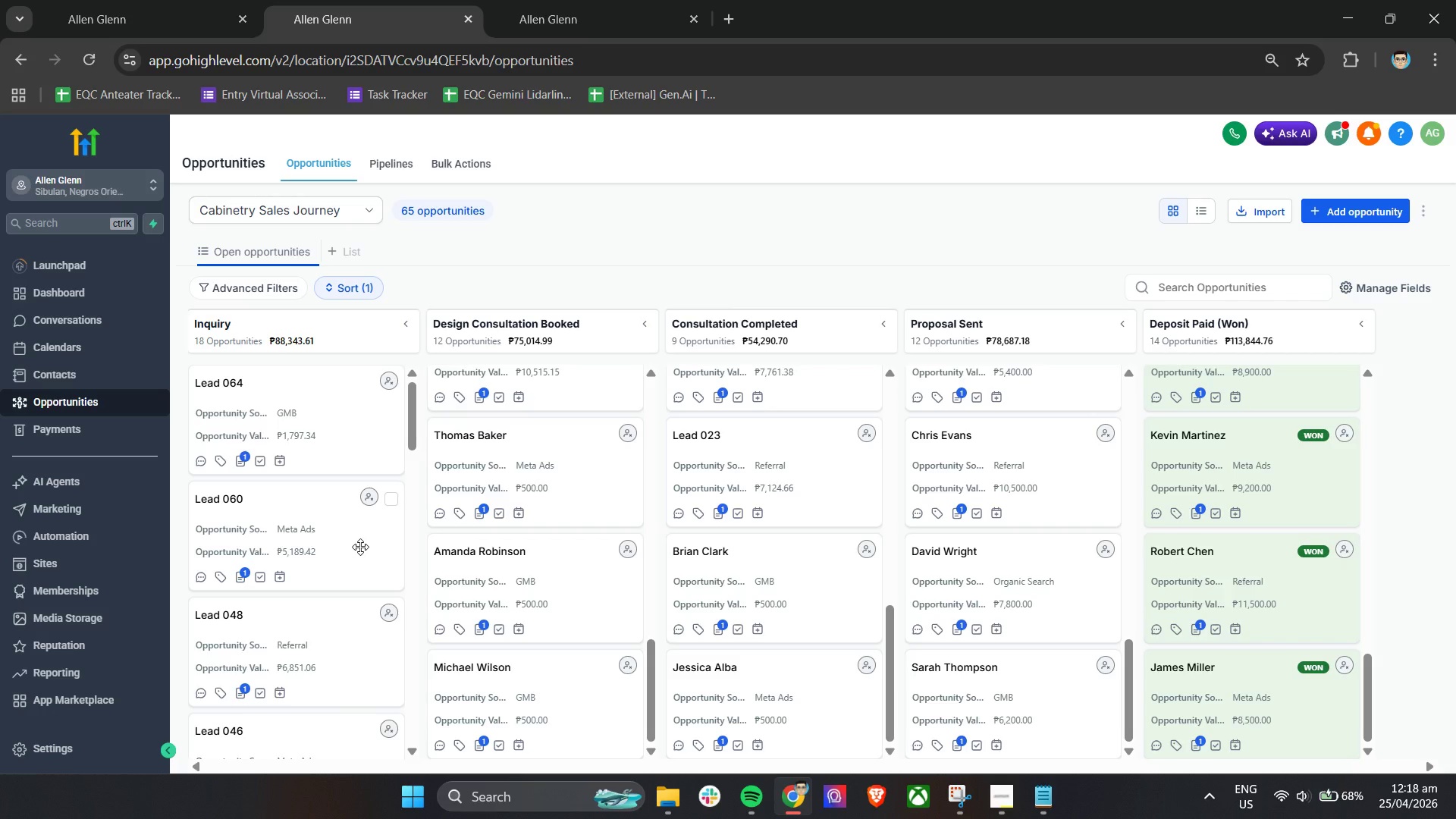 
wait(14.25)
 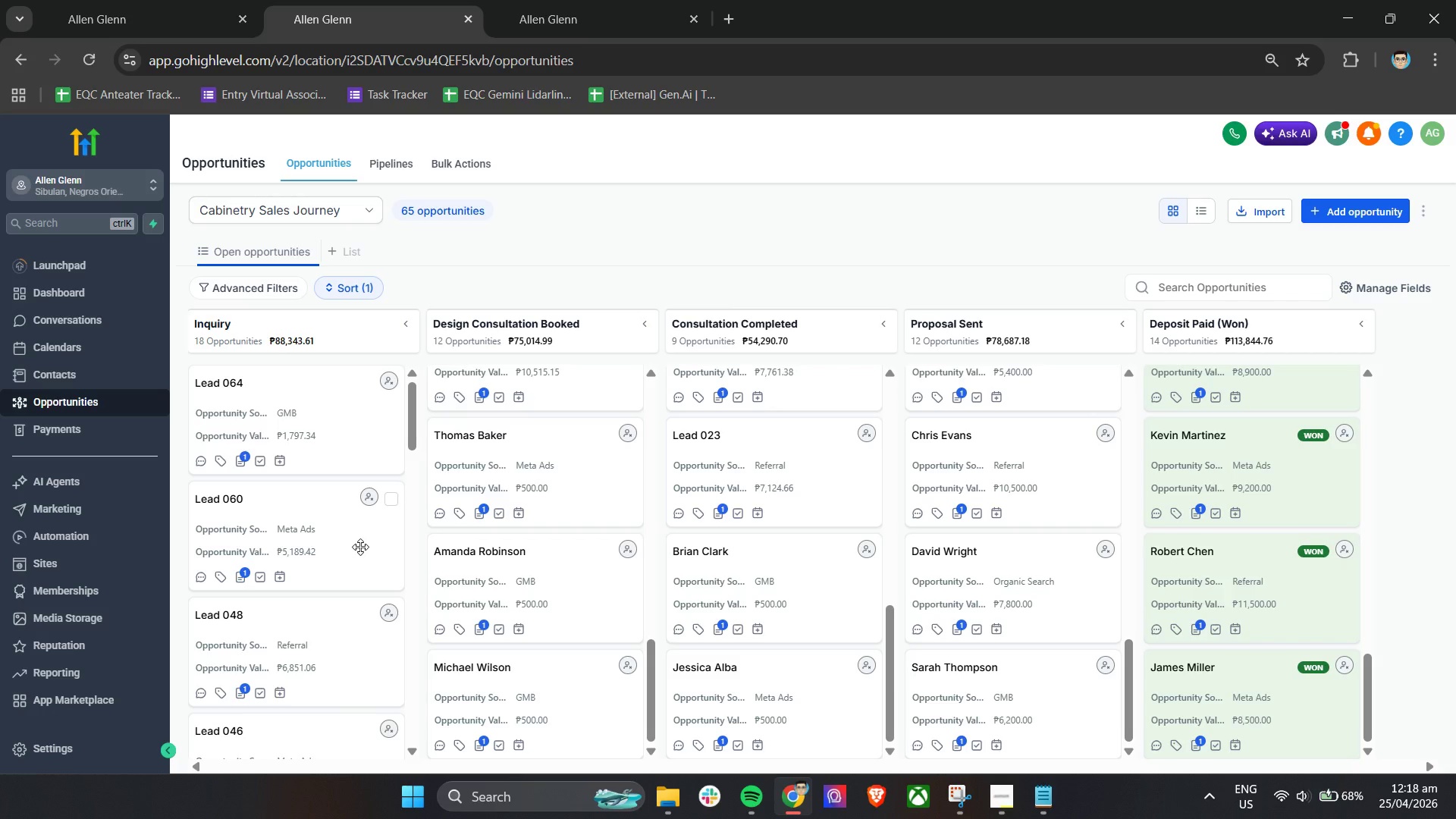 
left_click([109, 0])
 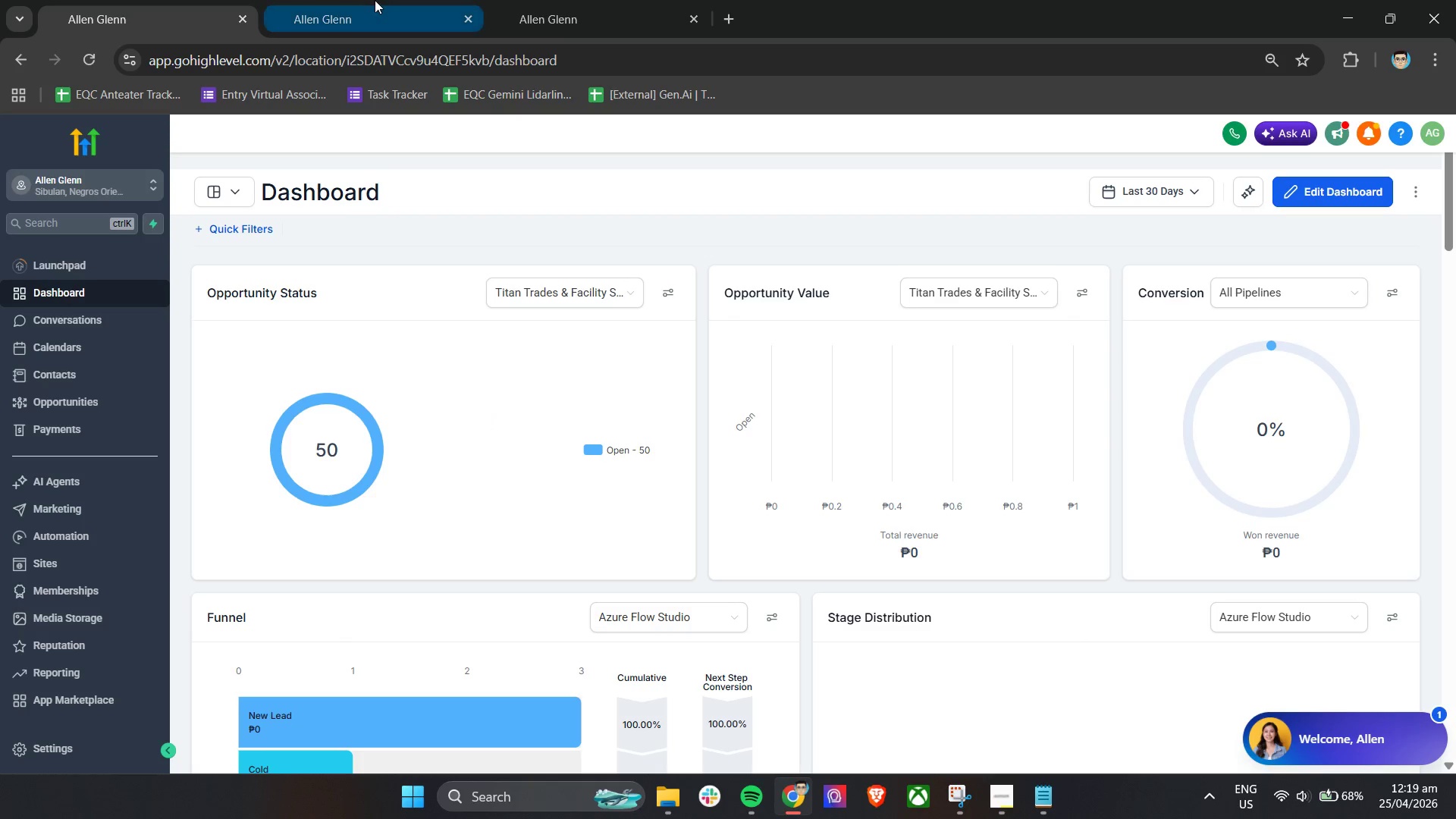 
double_click([491, 0])
 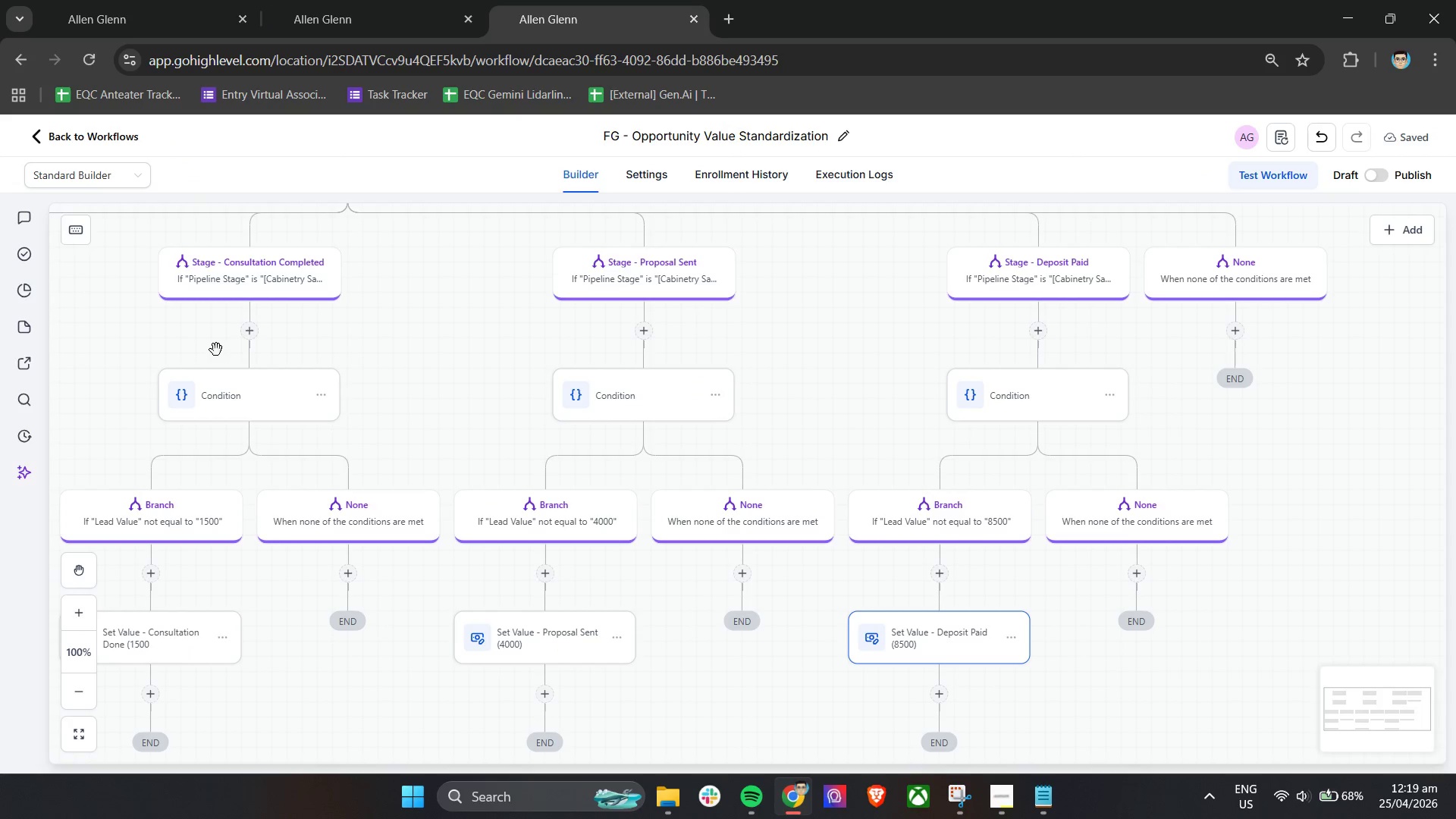 
left_click([238, 396])
 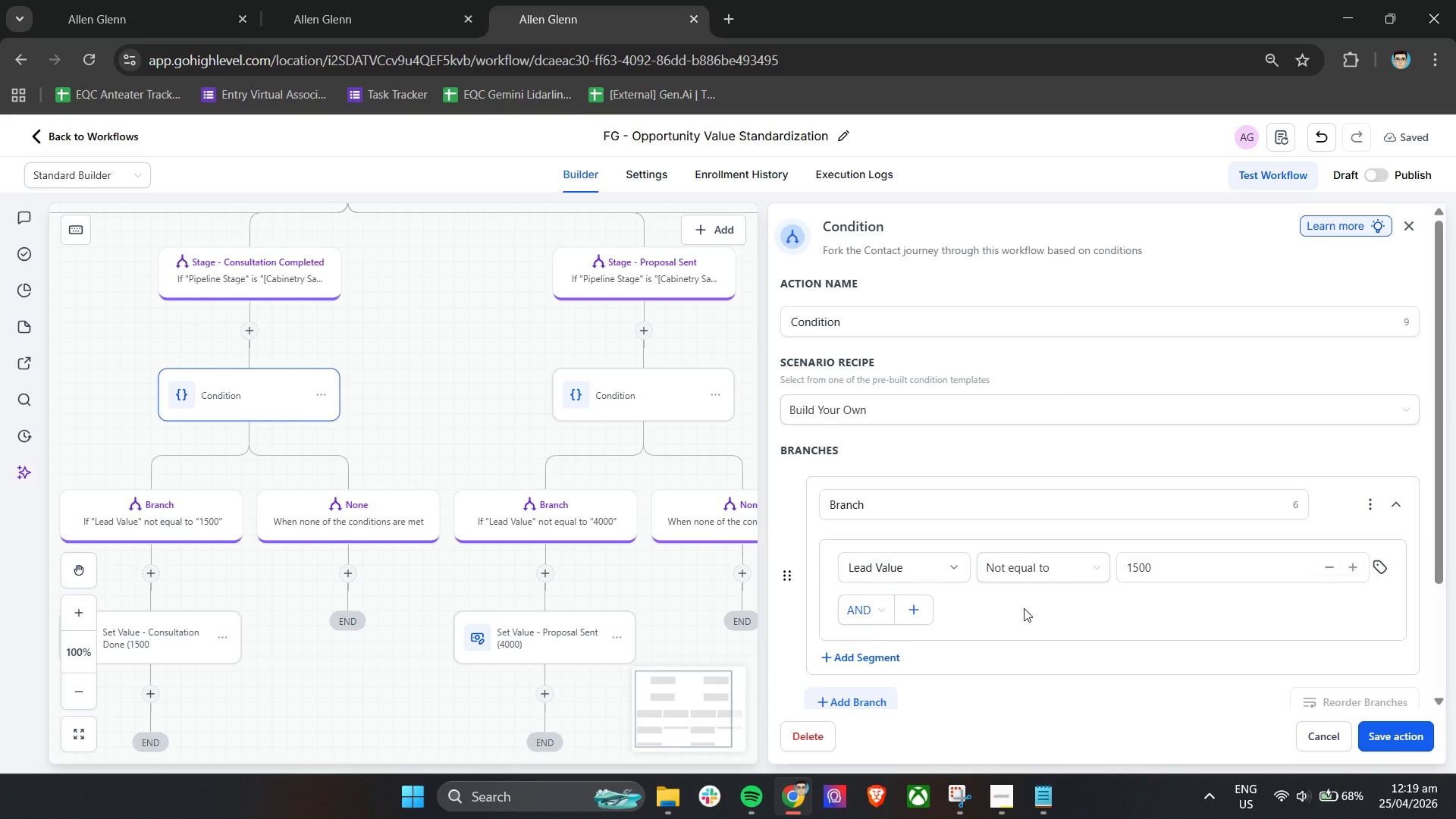 
left_click([937, 564])
 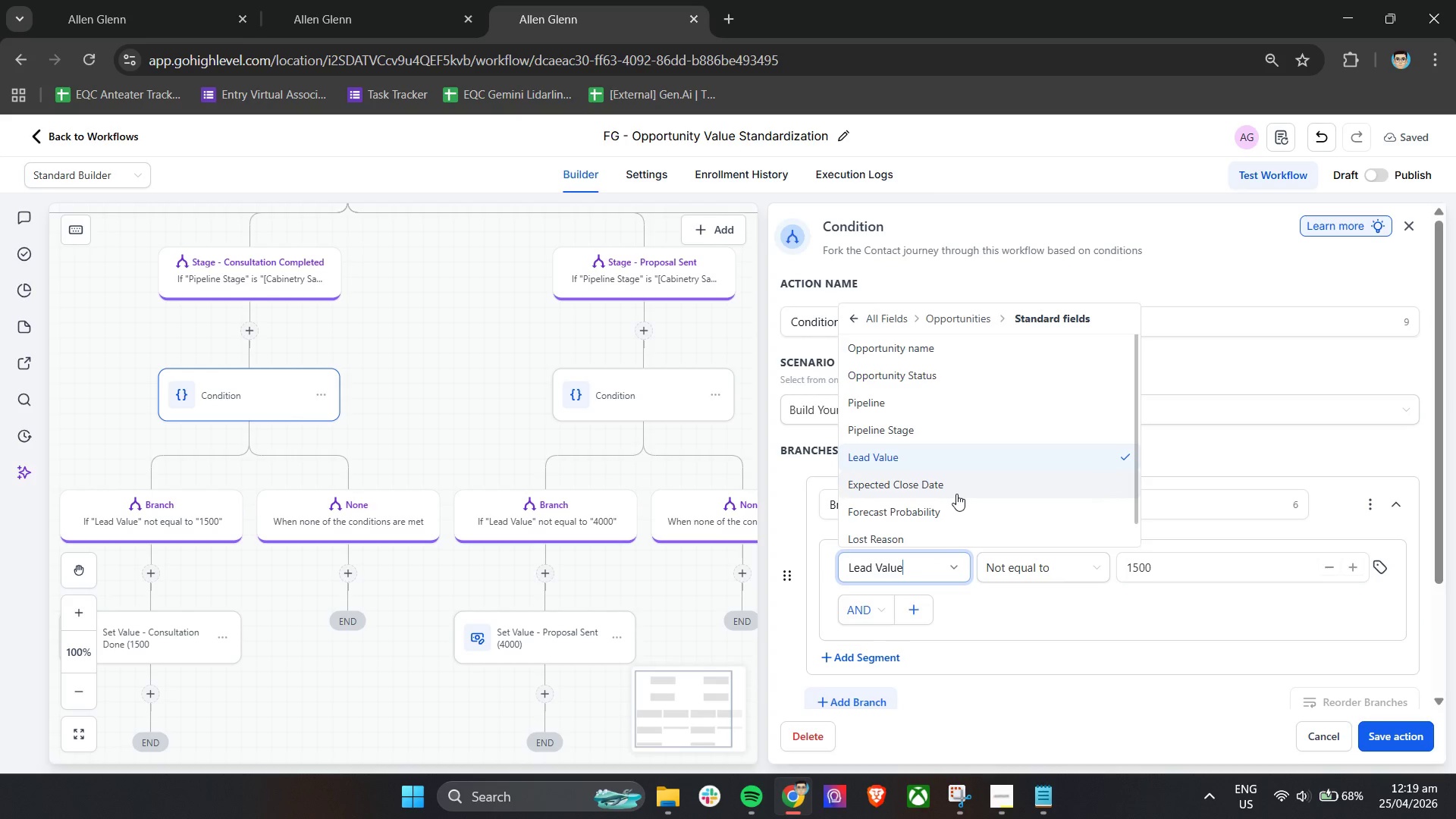 
scroll: coordinate [956, 494], scroll_direction: down, amount: 3.0
 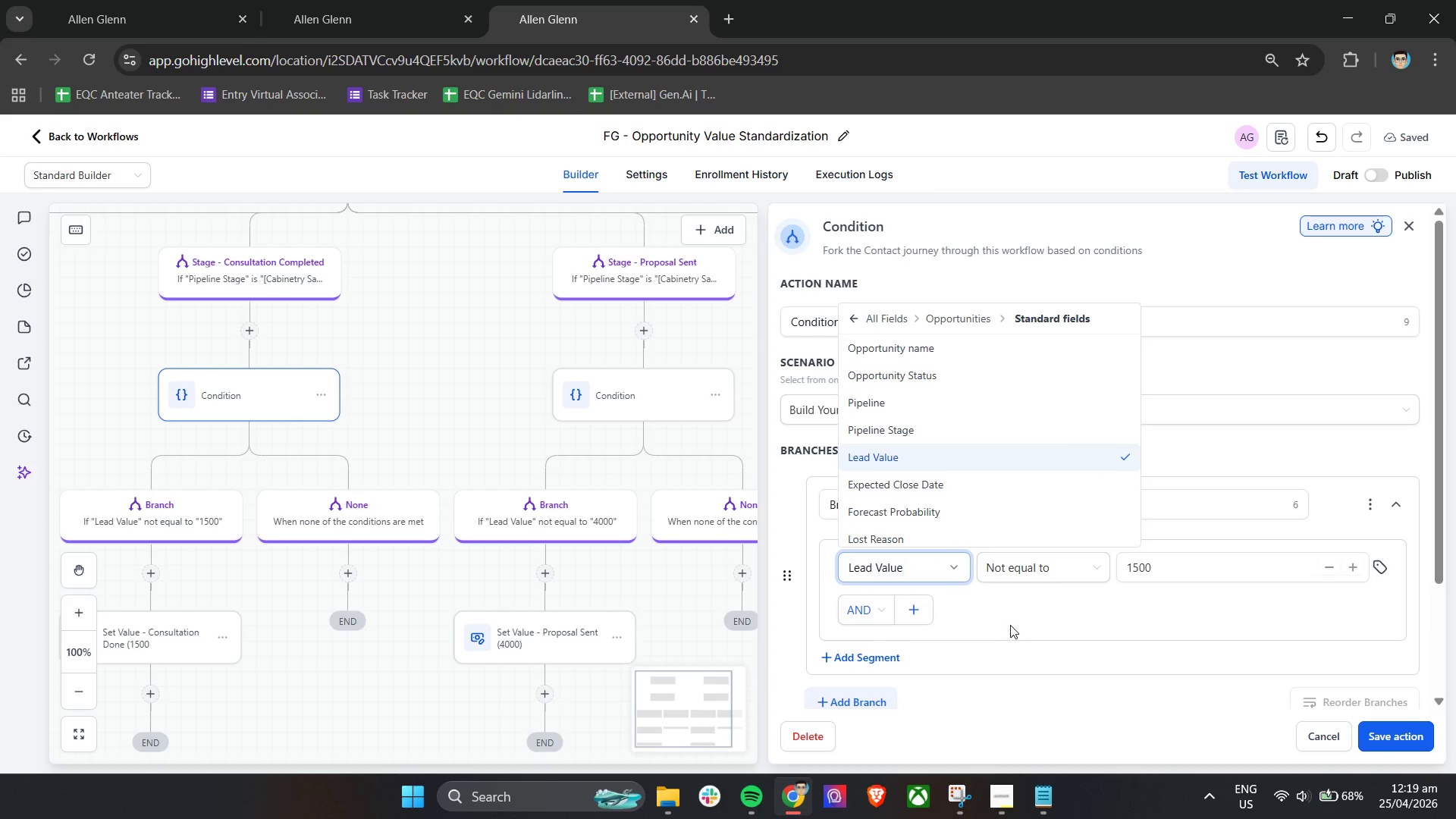 
left_click([1015, 620])
 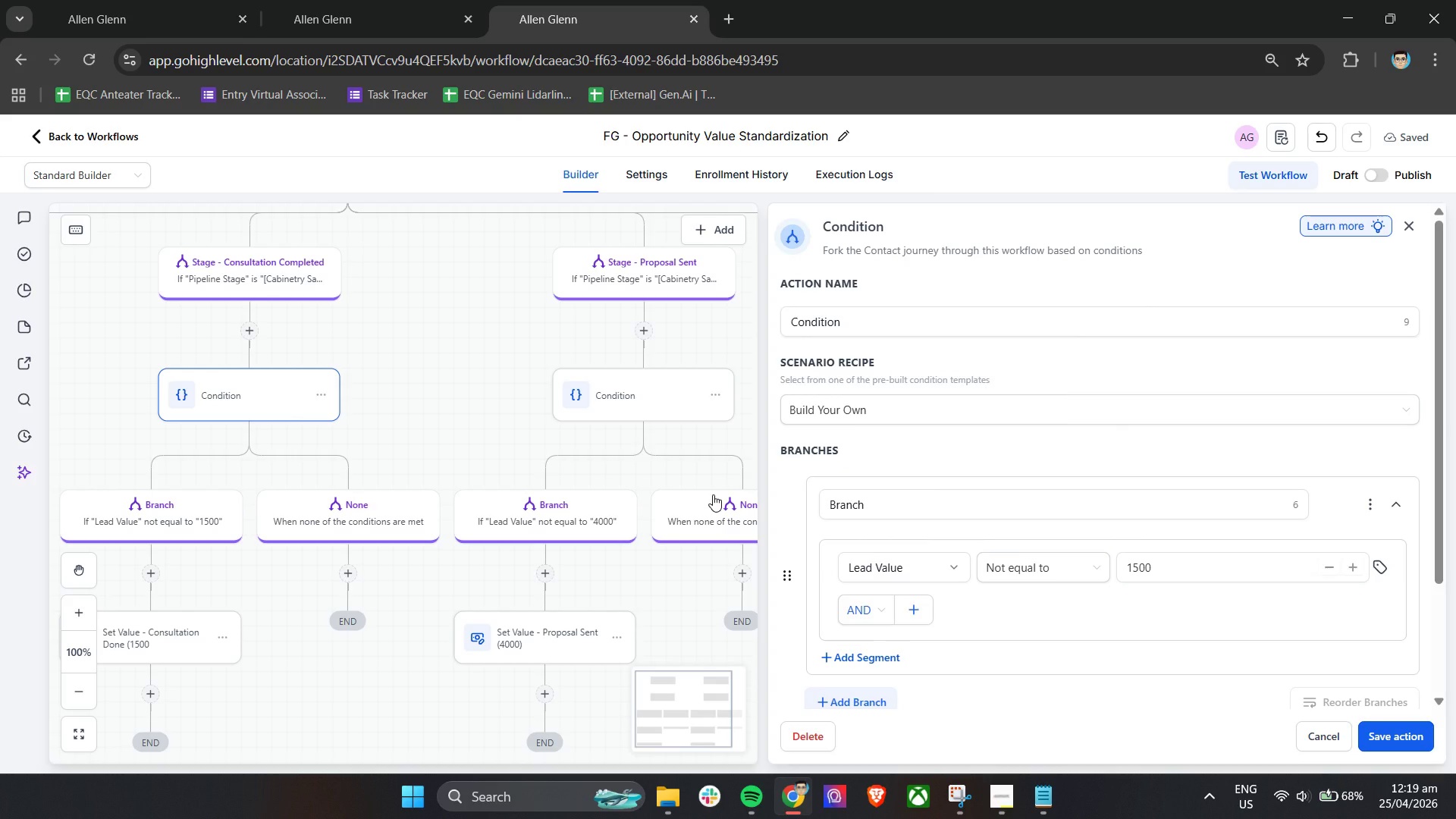 
wait(6.02)
 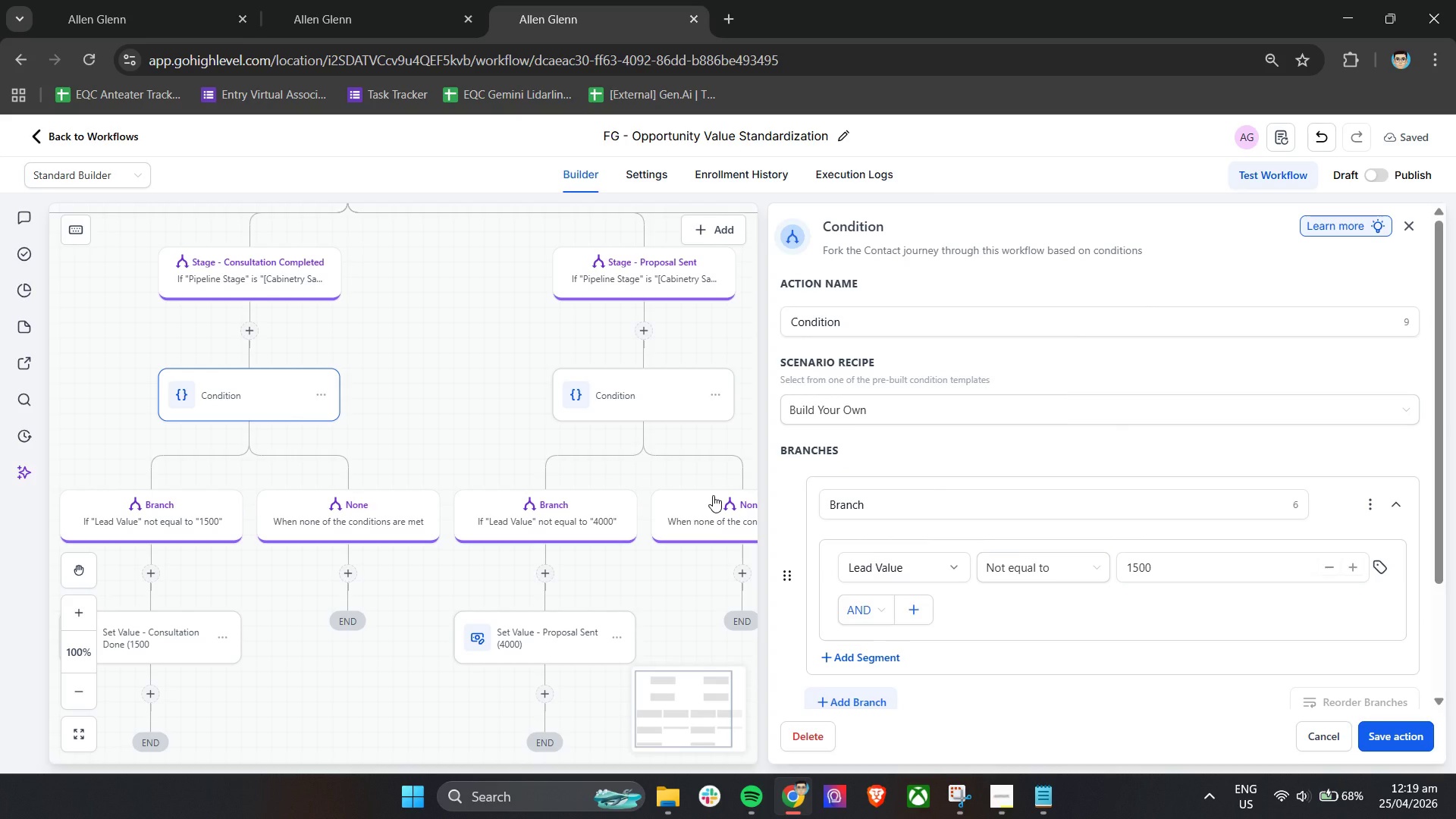 
scroll: coordinate [519, 420], scroll_direction: up, amount: 8.0
 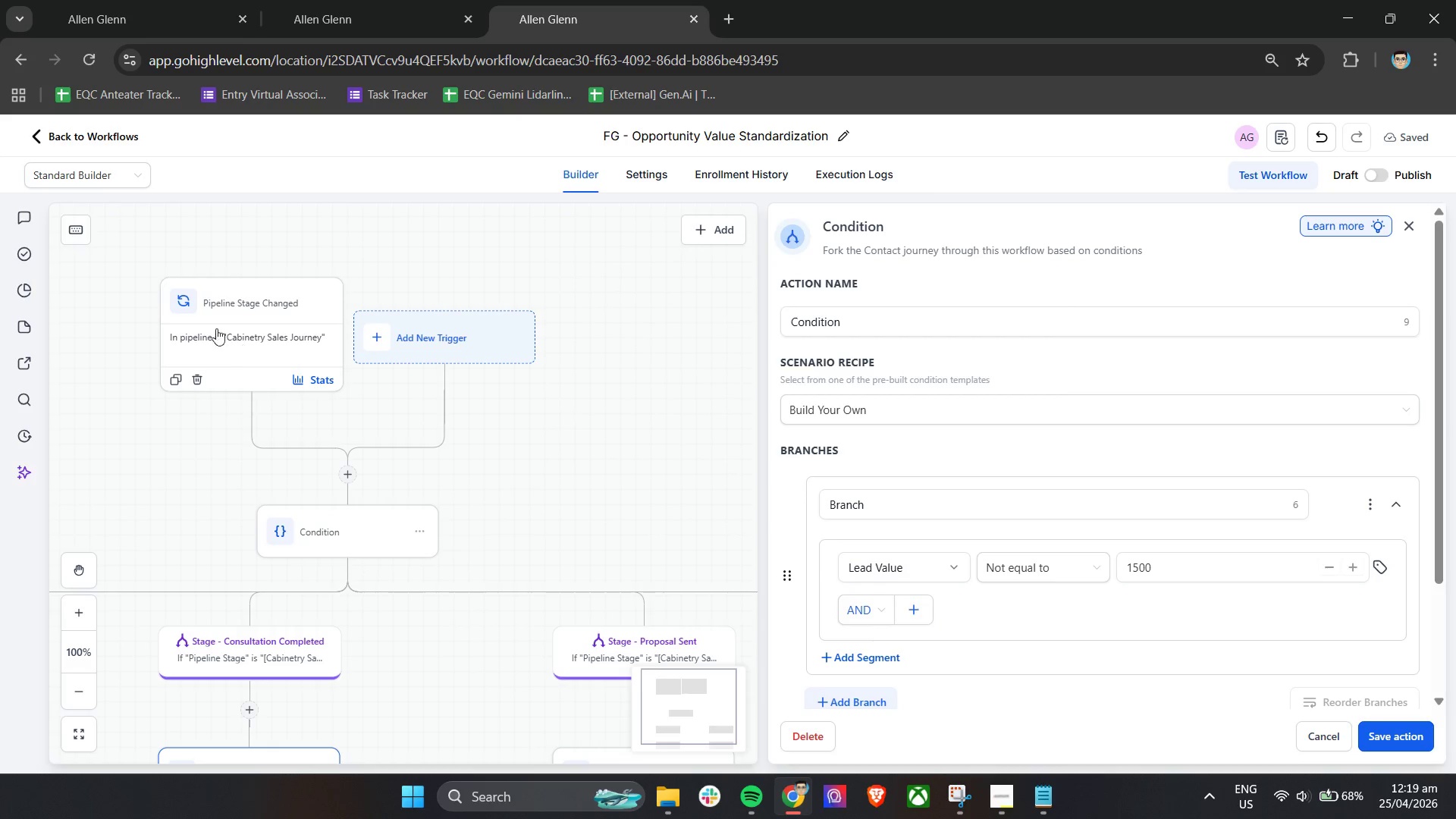 
left_click([213, 307])
 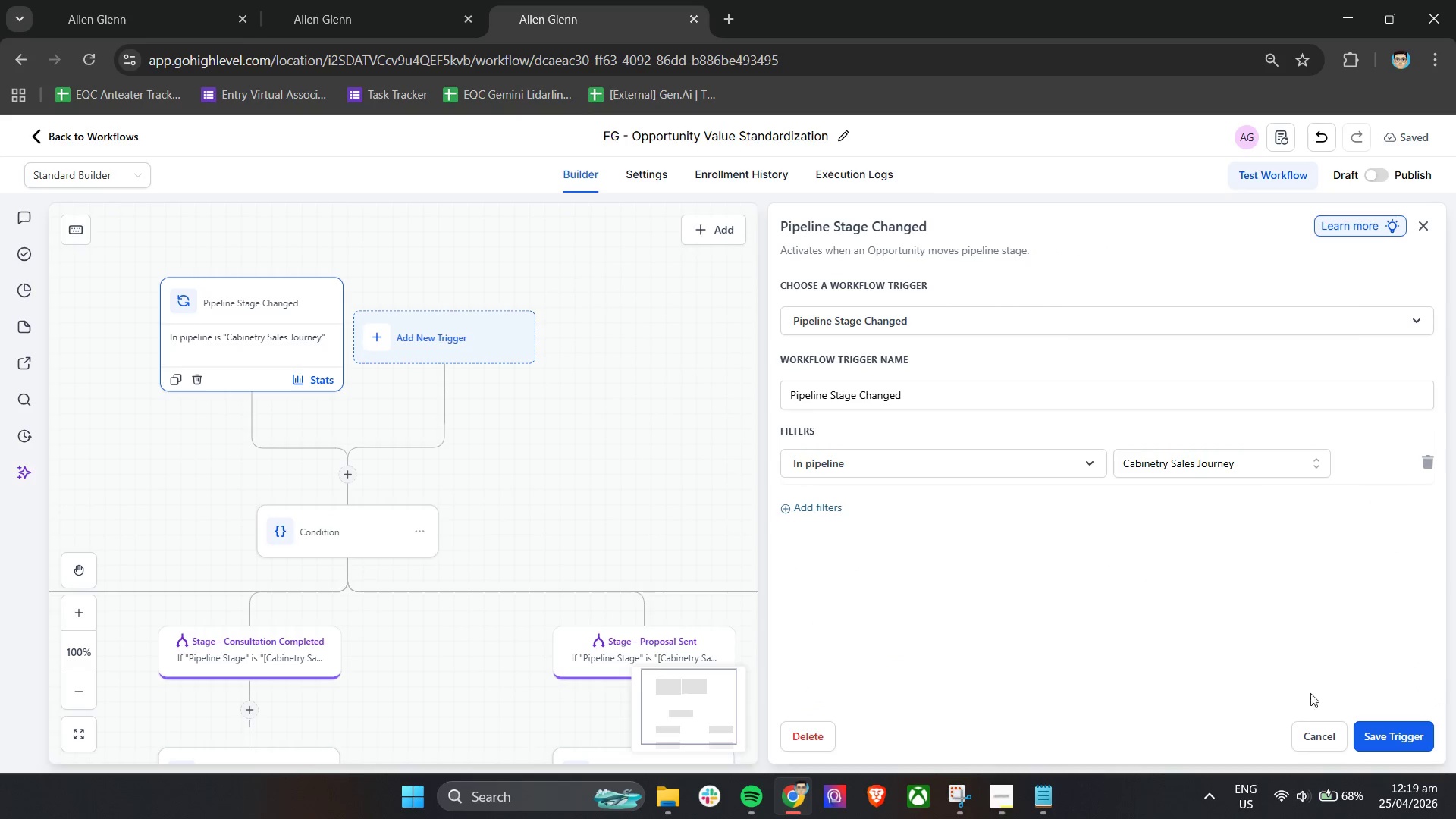 
left_click([1375, 732])
 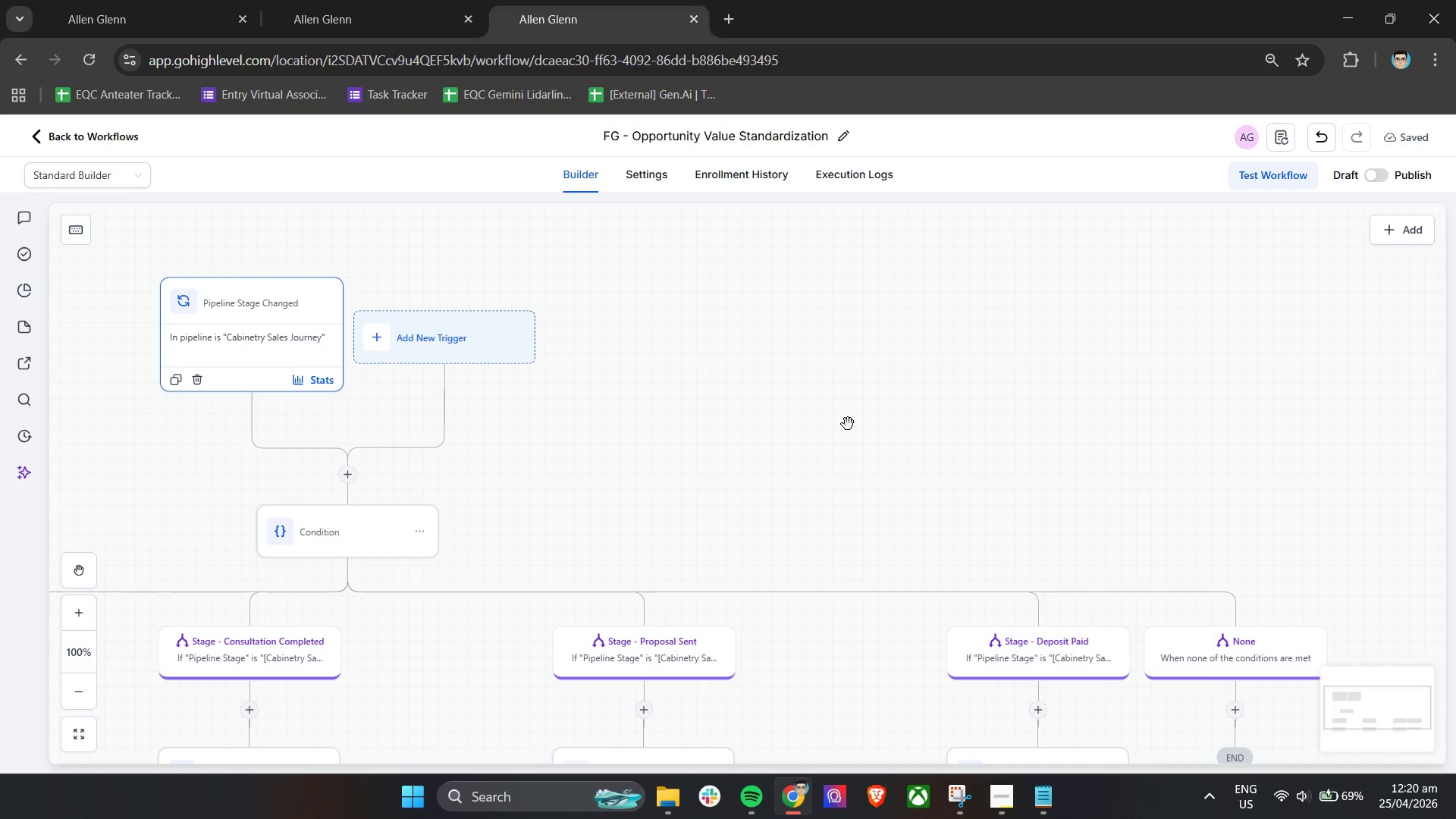 
wait(57.67)
 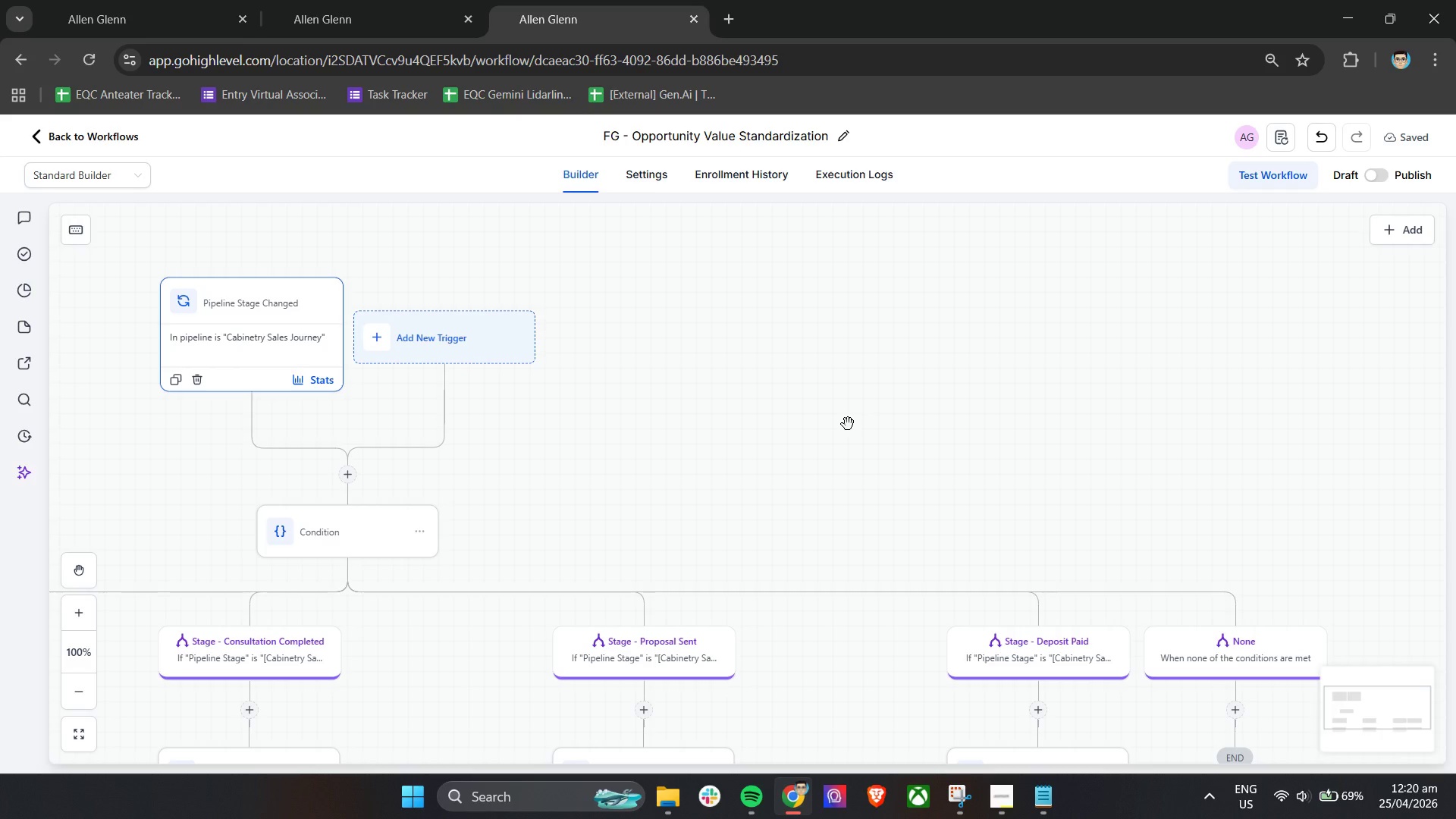 
left_click([861, 179])
 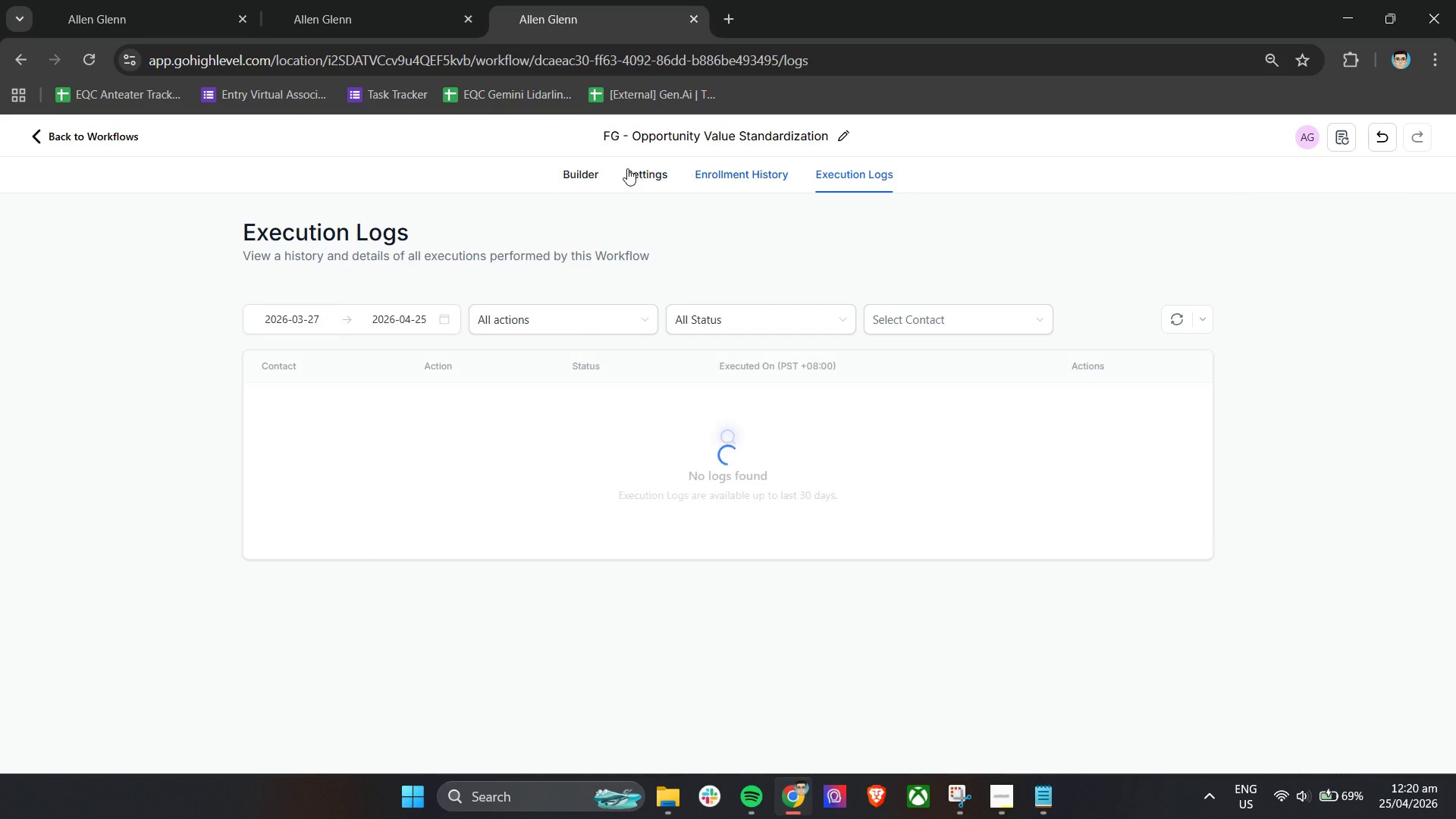 
left_click([589, 171])
 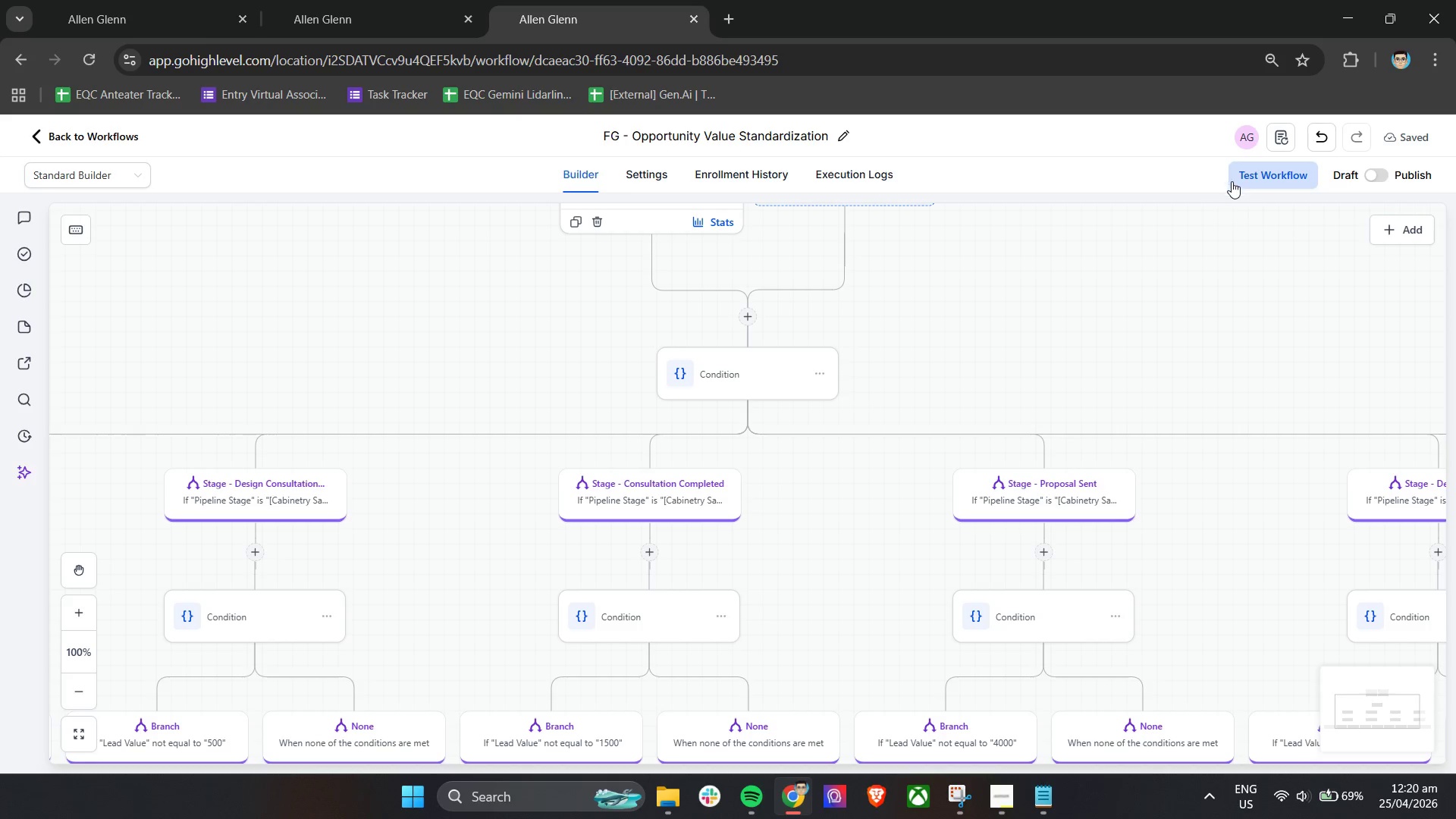 
wait(21.94)
 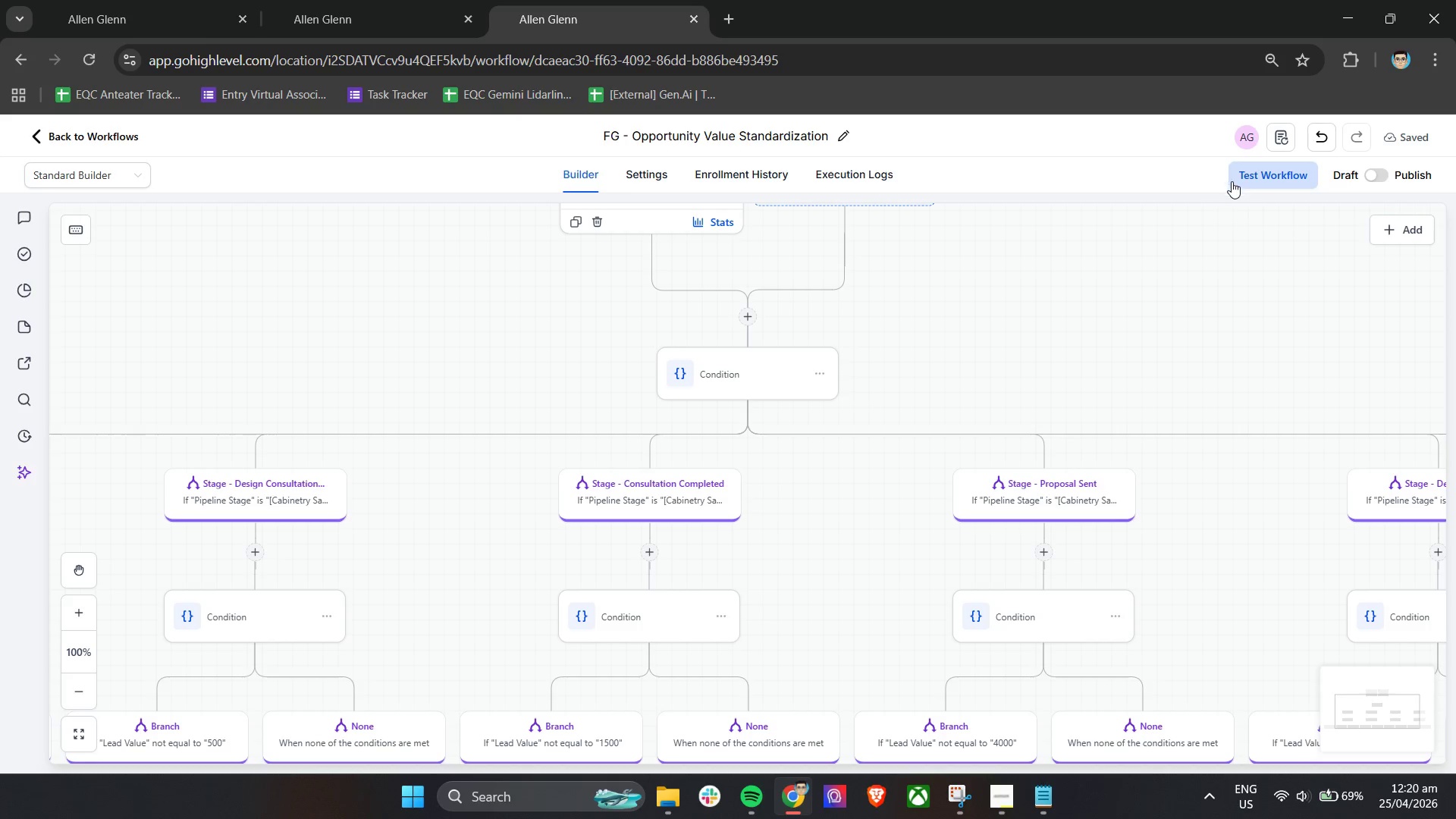 
double_click([1250, 180])
 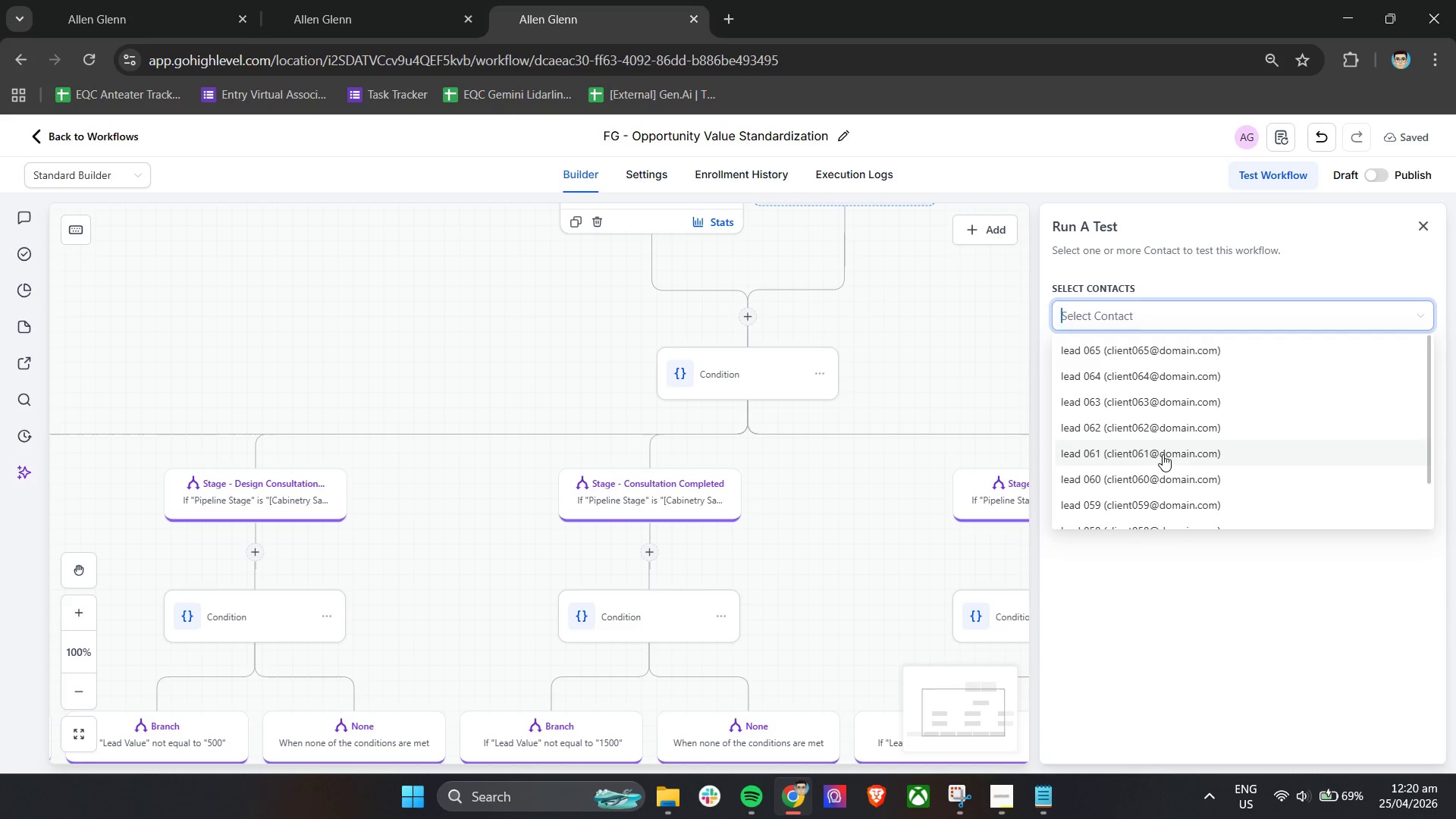 
scroll: coordinate [1172, 456], scroll_direction: up, amount: 3.0
 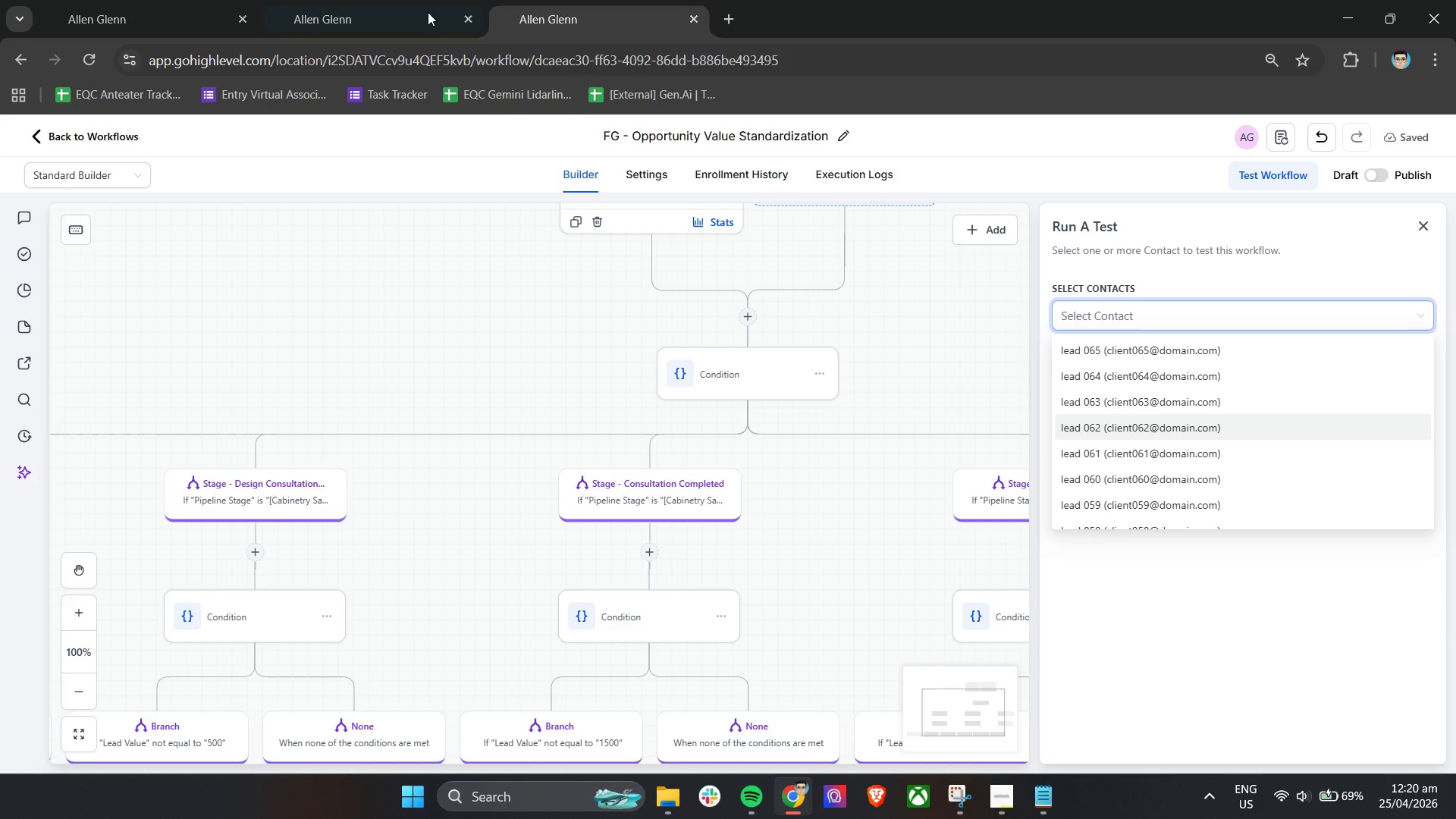 
left_click([372, 0])
 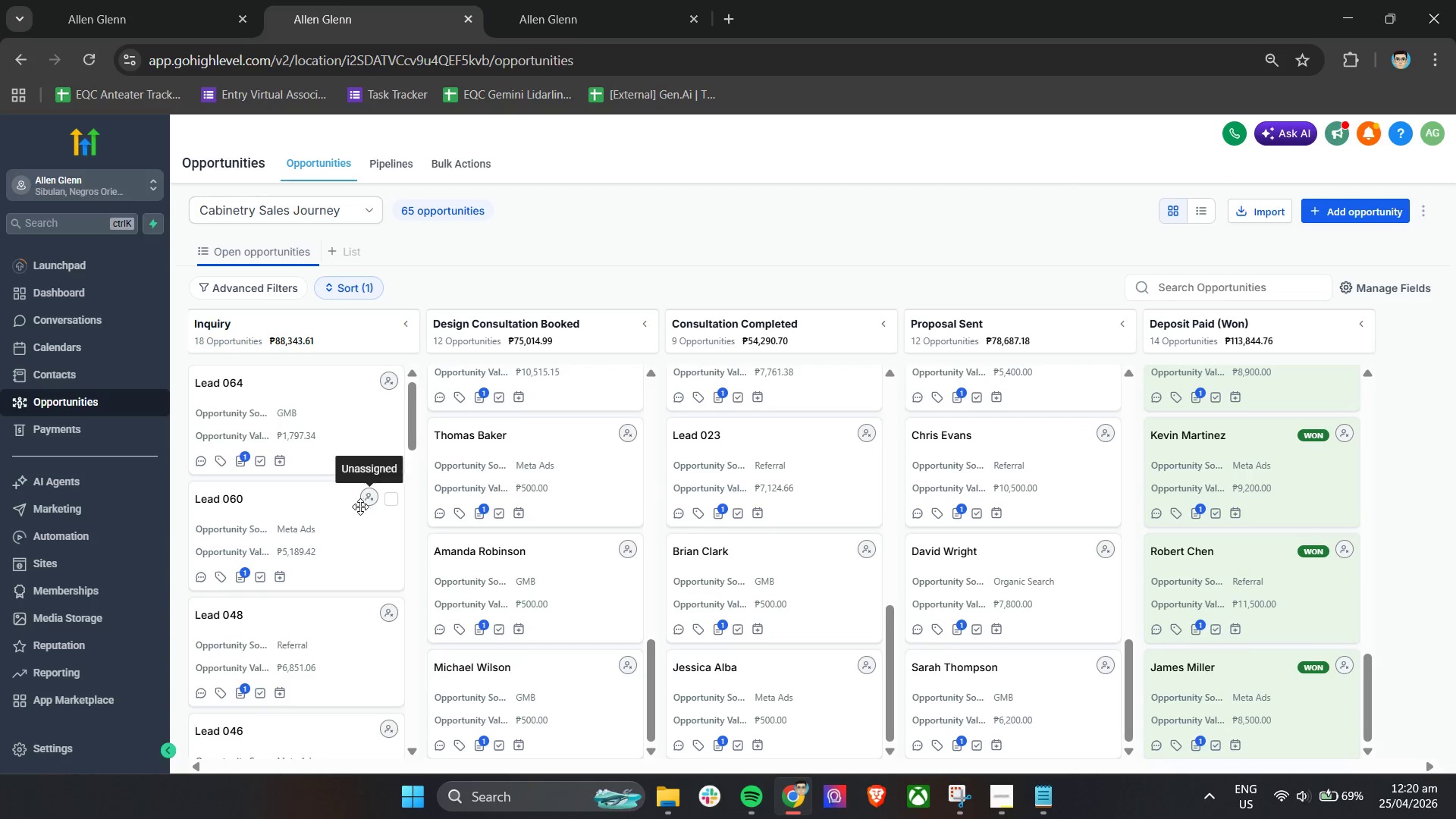 
scroll: coordinate [334, 571], scroll_direction: down, amount: 12.0
 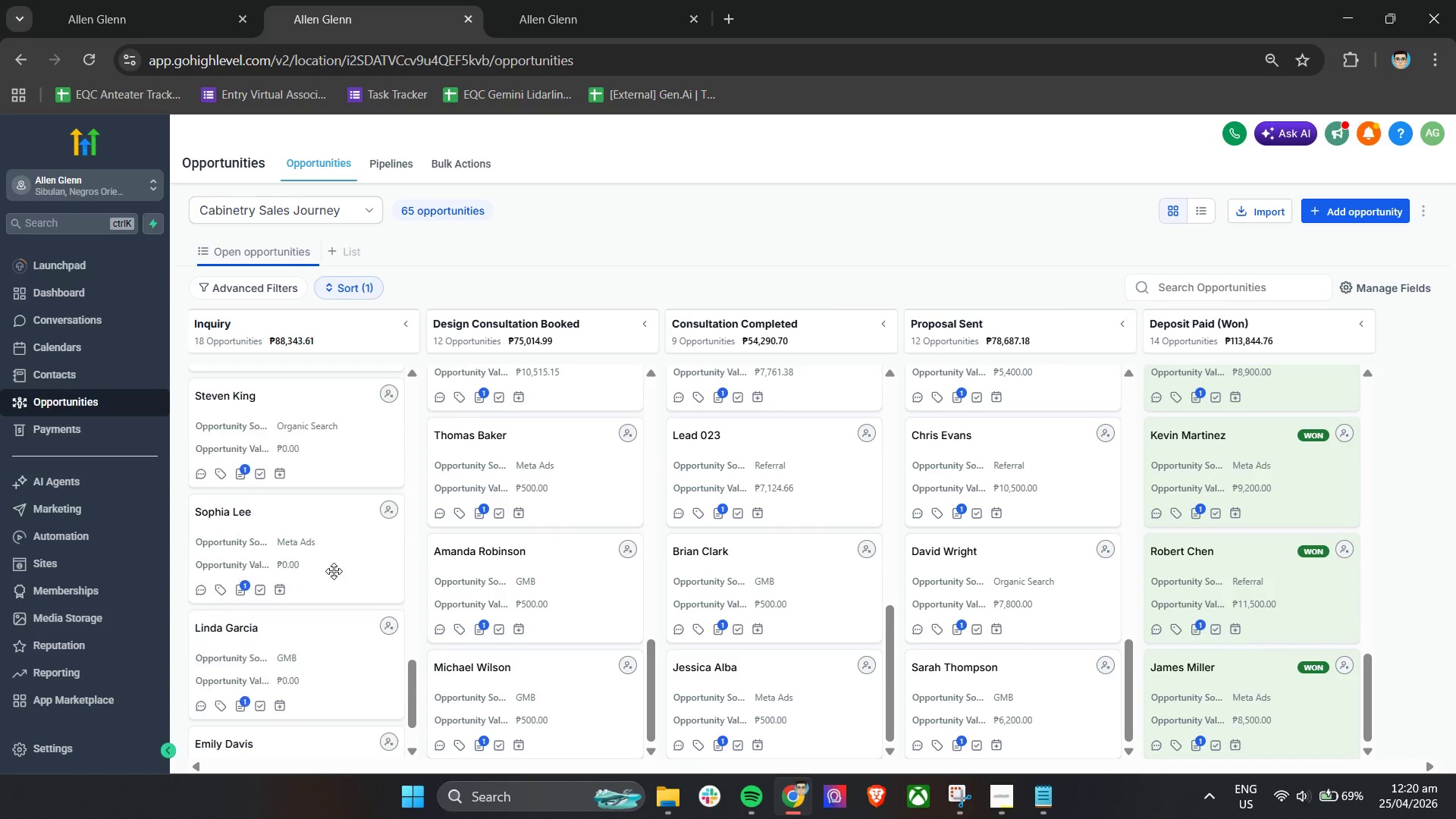 
scroll: coordinate [358, 610], scroll_direction: up, amount: 23.0
 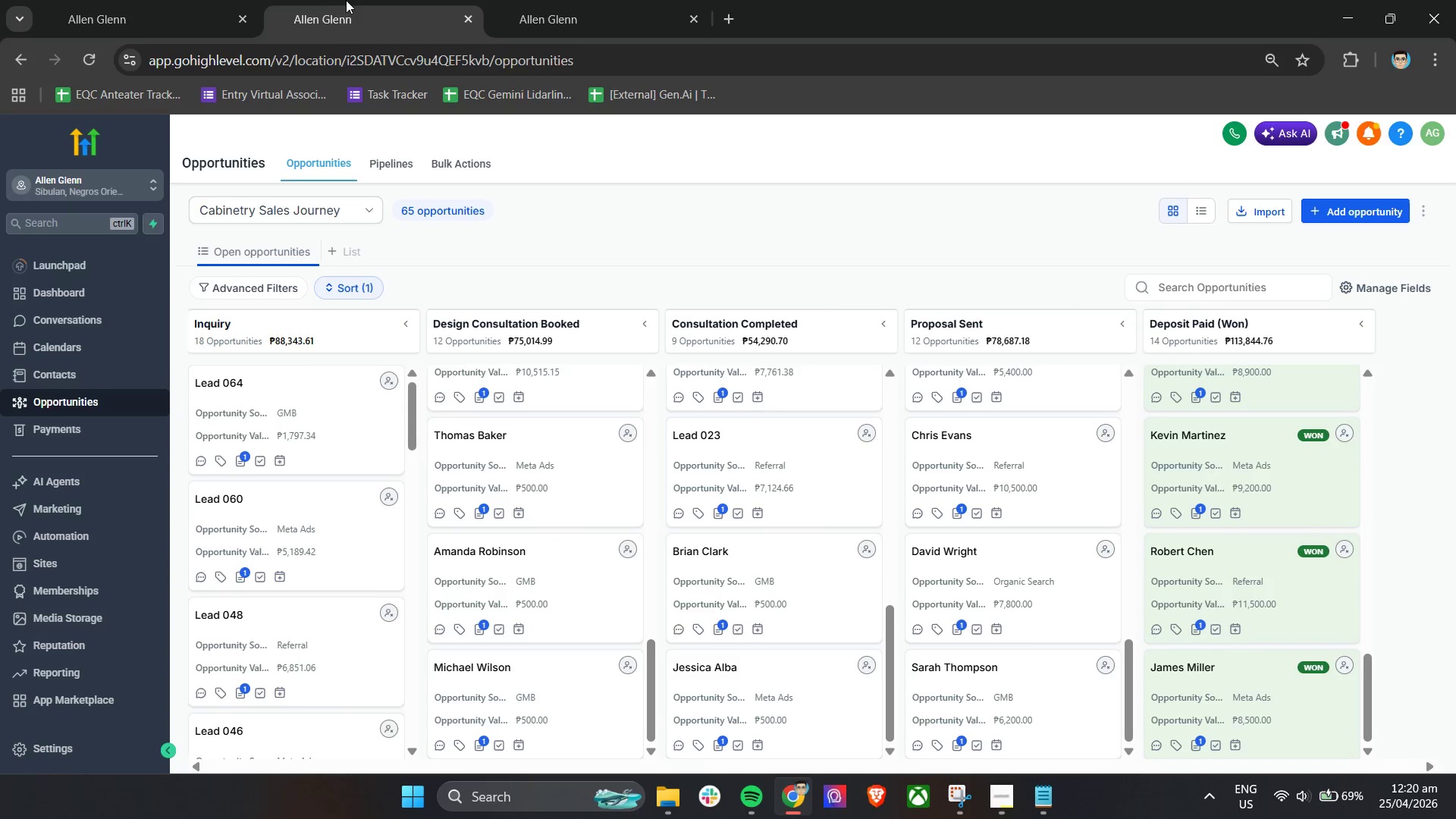 
left_click([520, 0])
 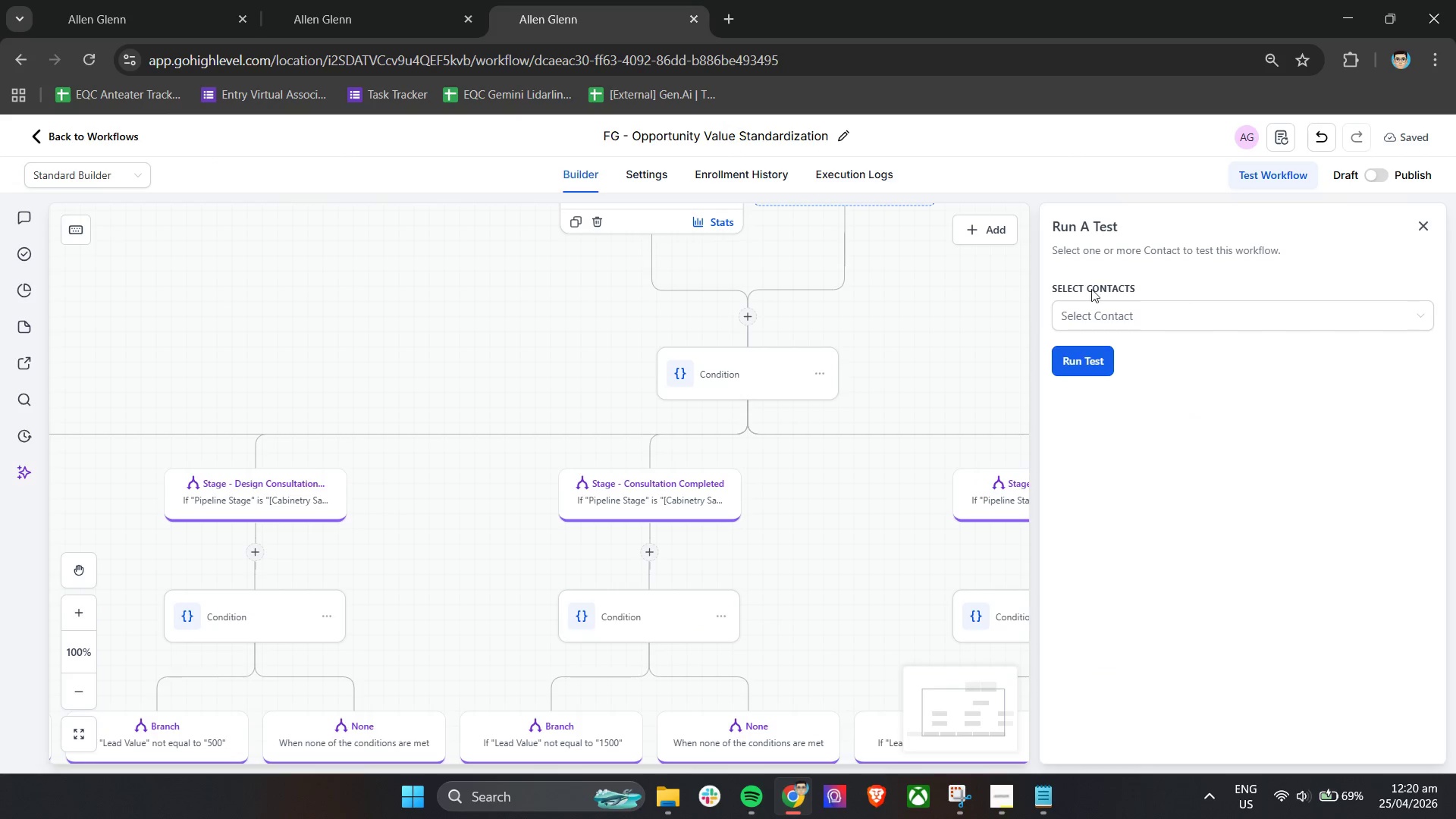 
left_click([1106, 319])
 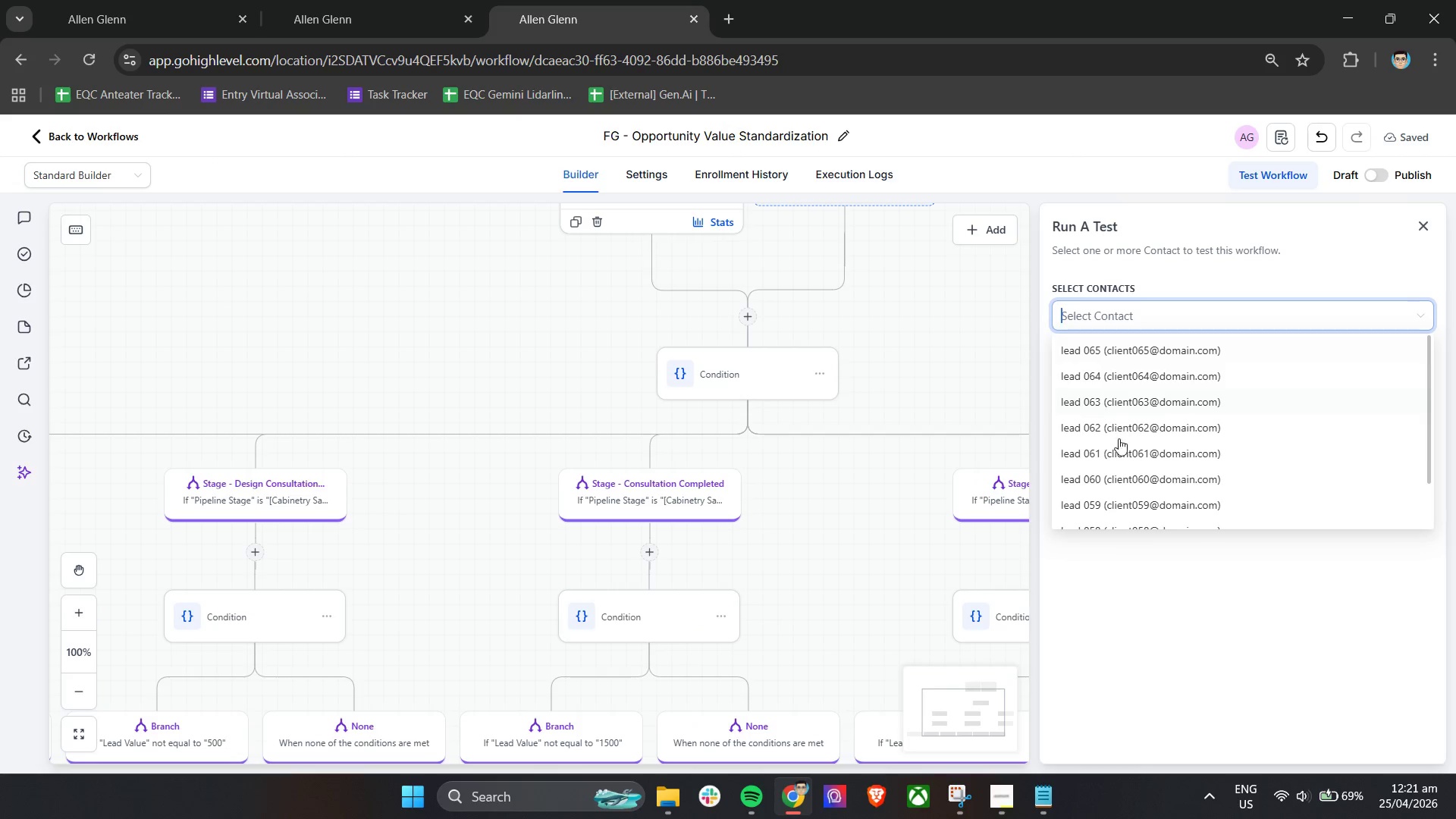 
left_click([1119, 477])
 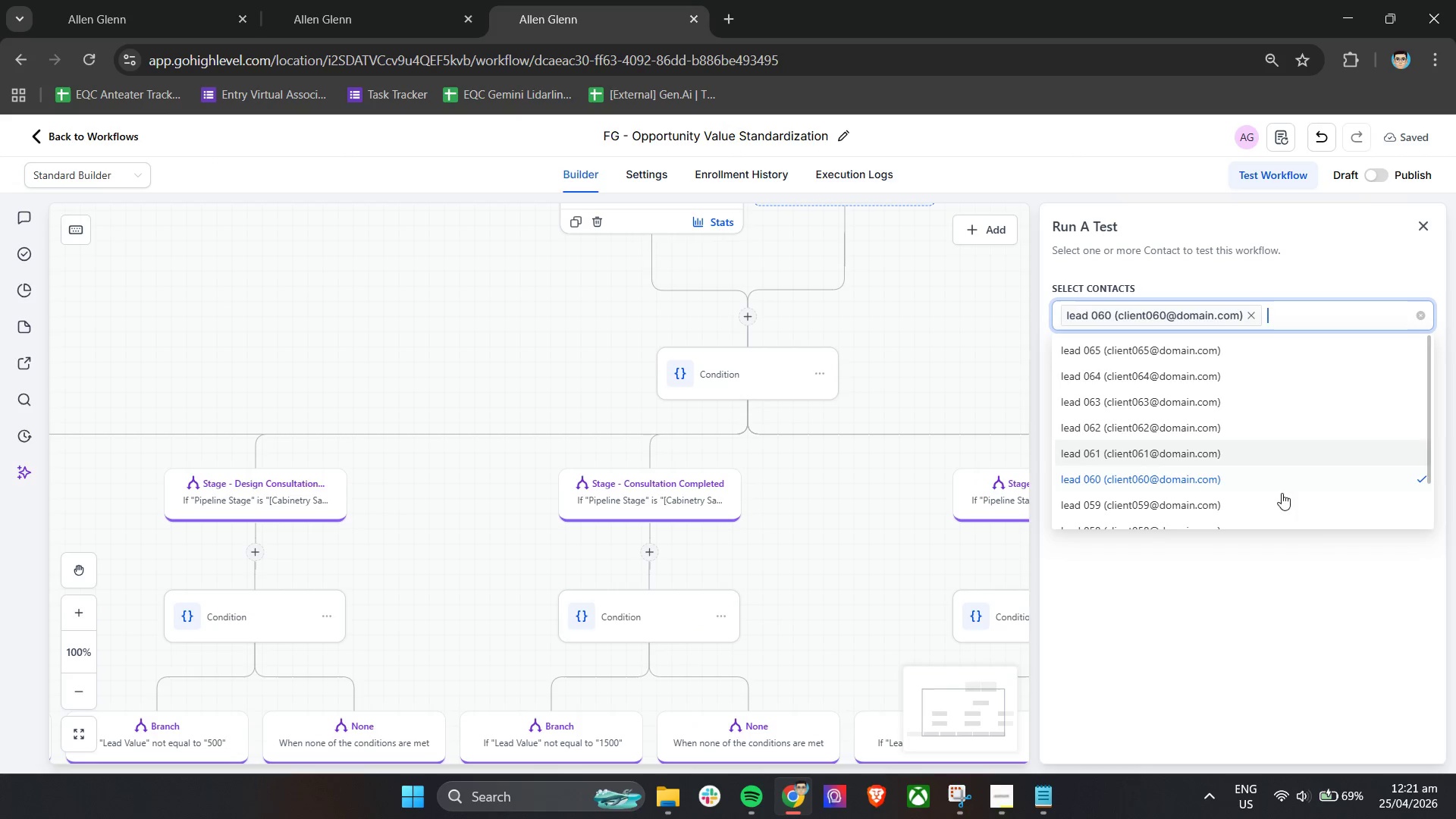 
left_click([1266, 594])
 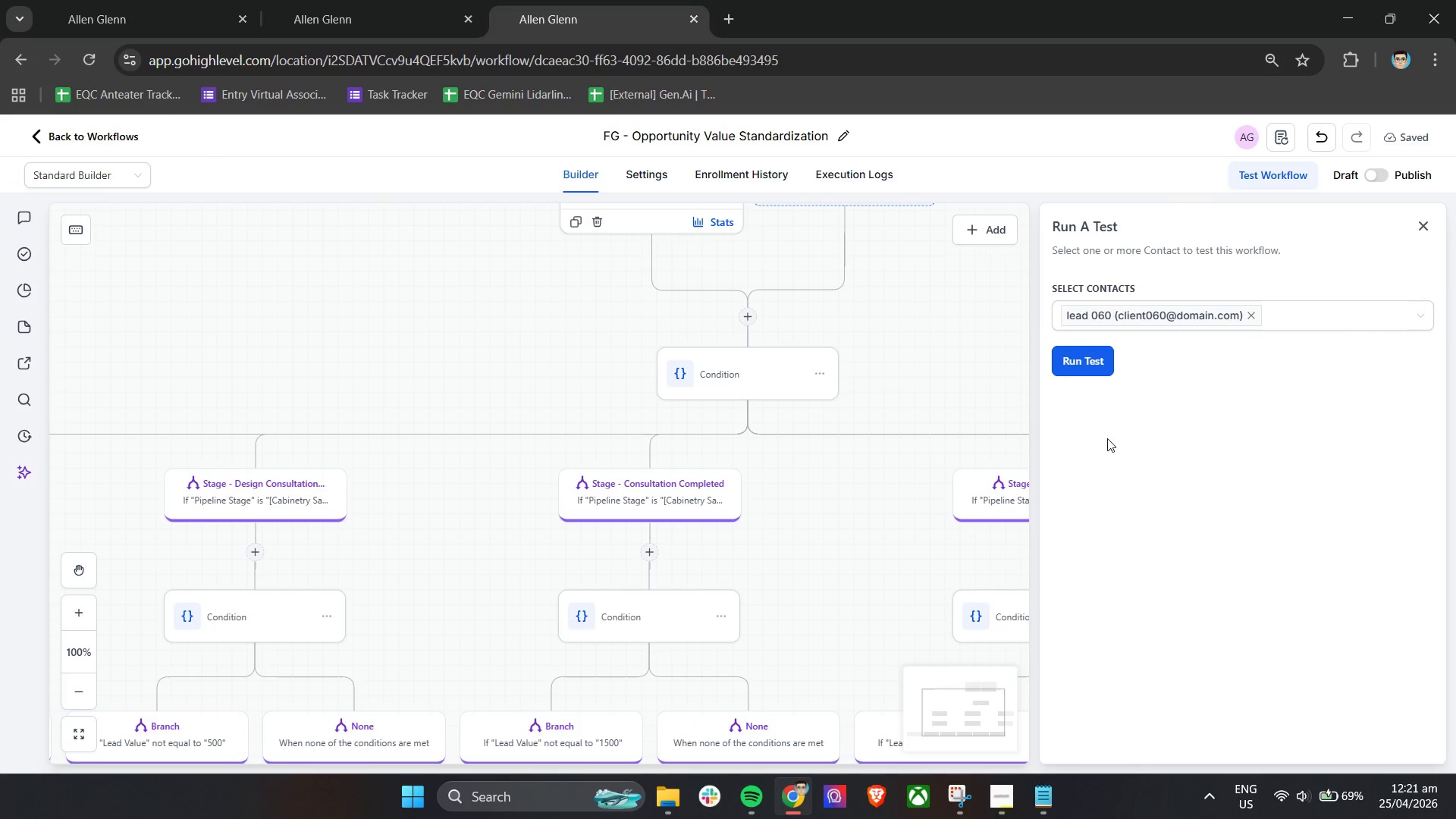 
scroll: coordinate [770, 447], scroll_direction: up, amount: 5.0
 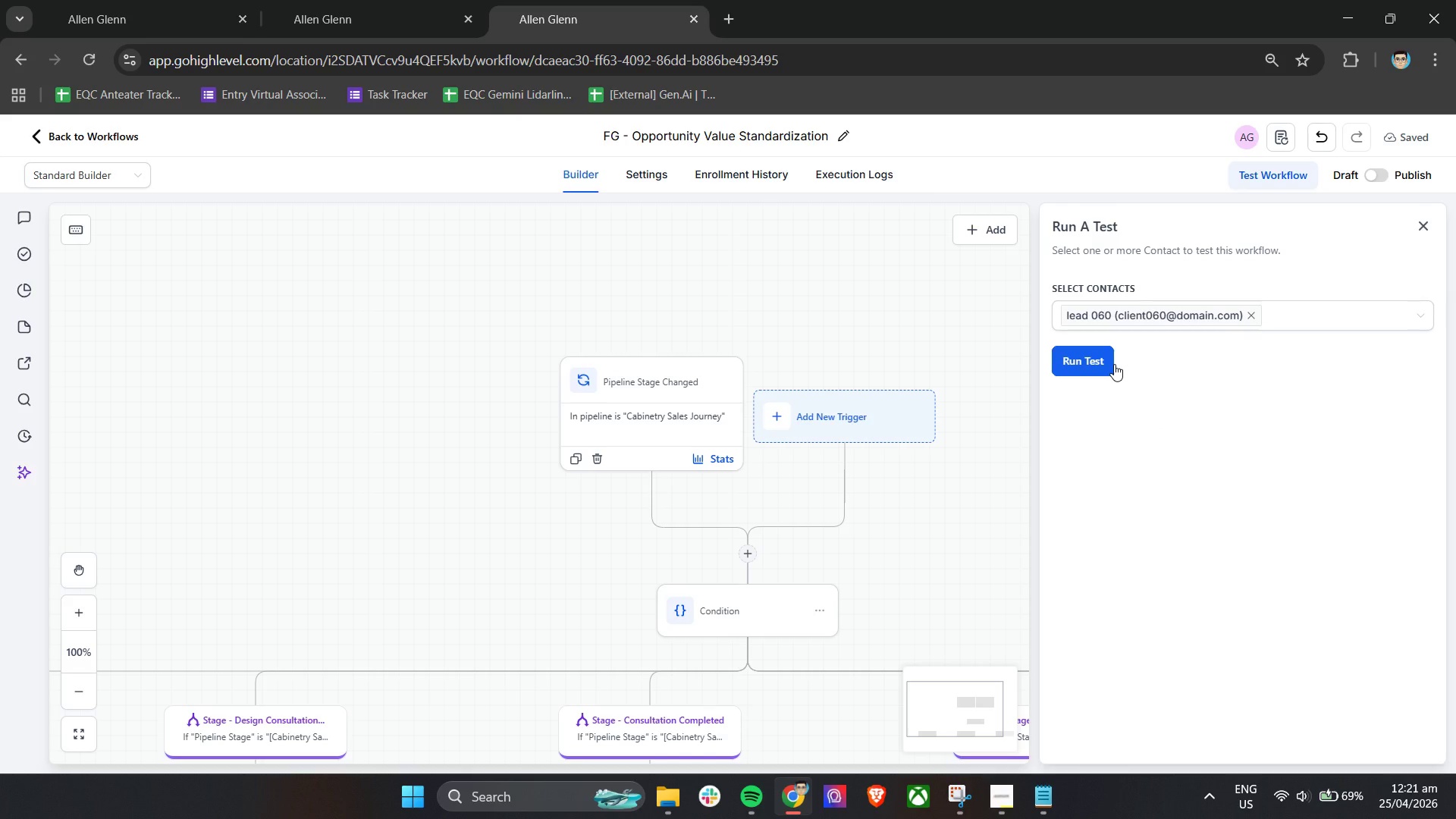 
wait(24.25)
 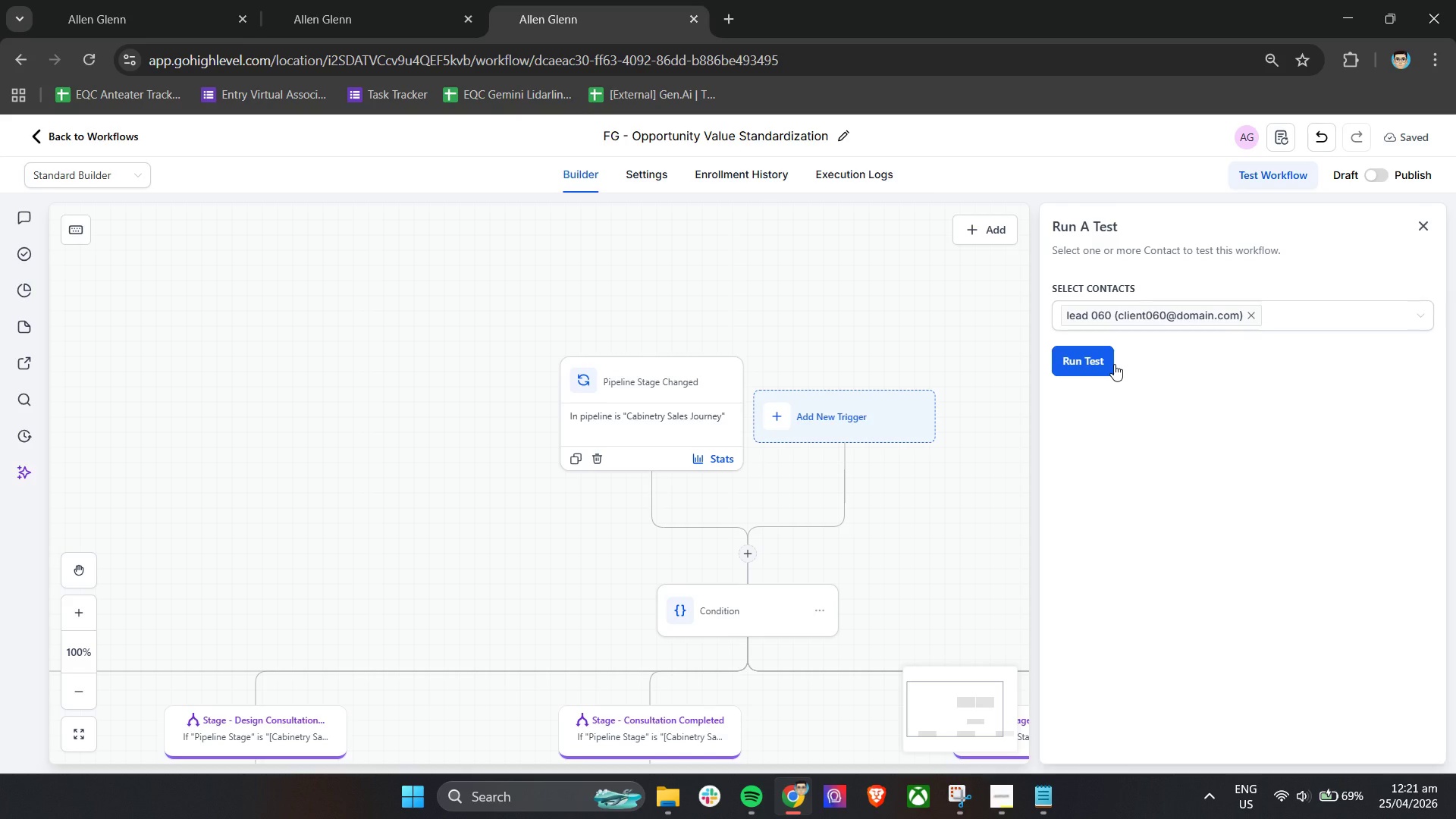 
left_click([1090, 359])
 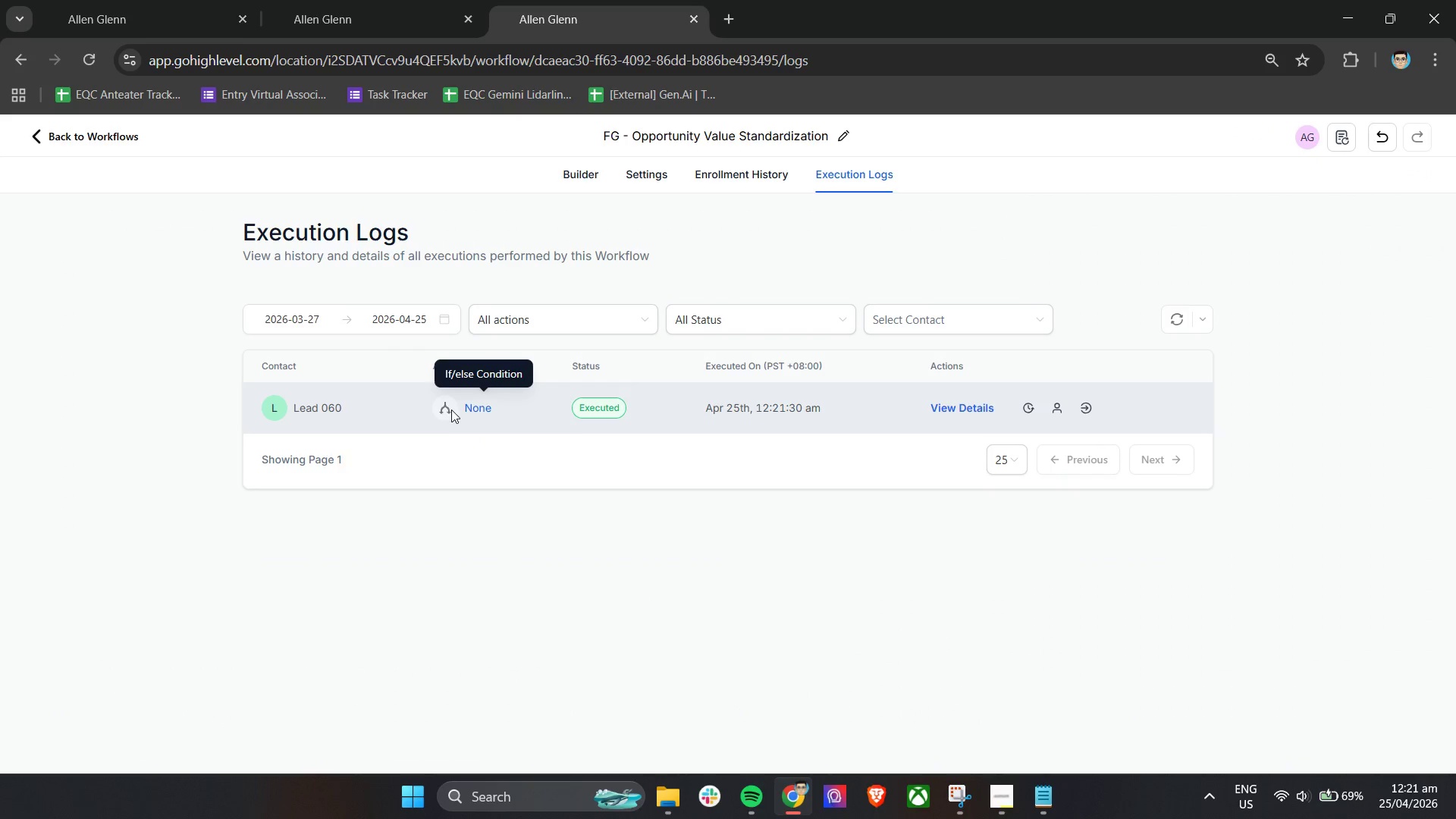 
wait(7.05)
 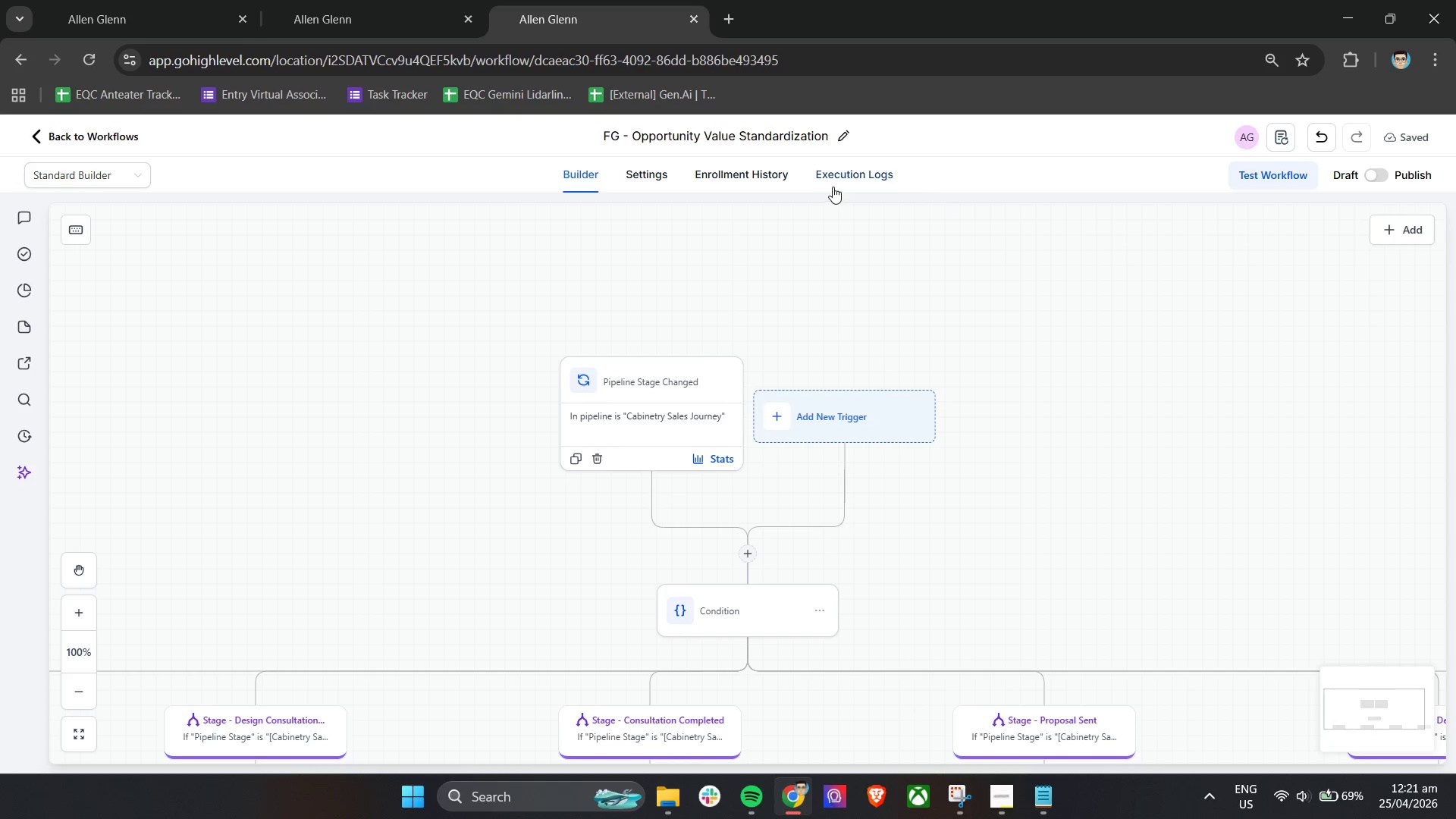 
left_click([939, 401])
 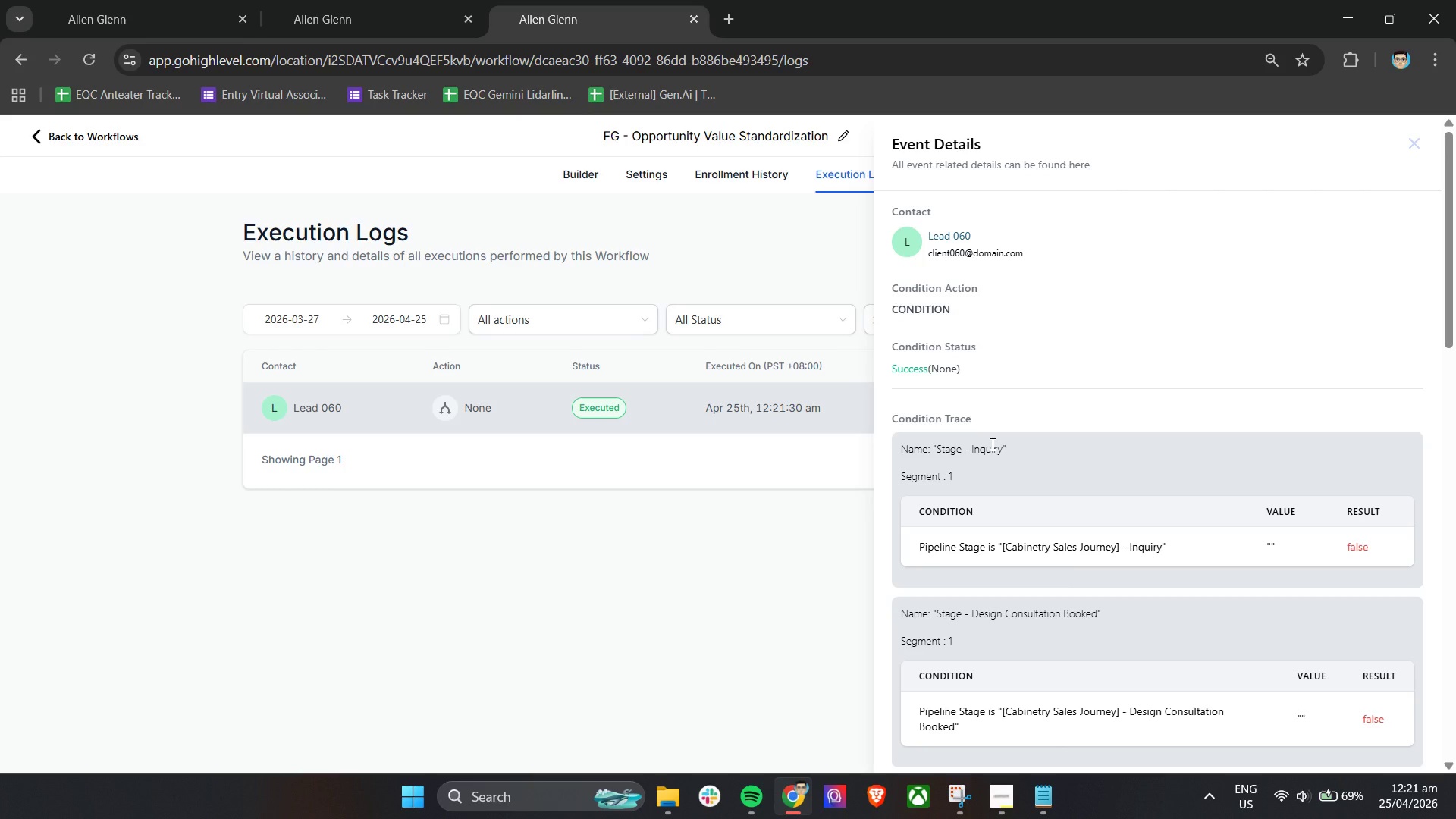 
scroll: coordinate [1116, 522], scroll_direction: down, amount: 8.0
 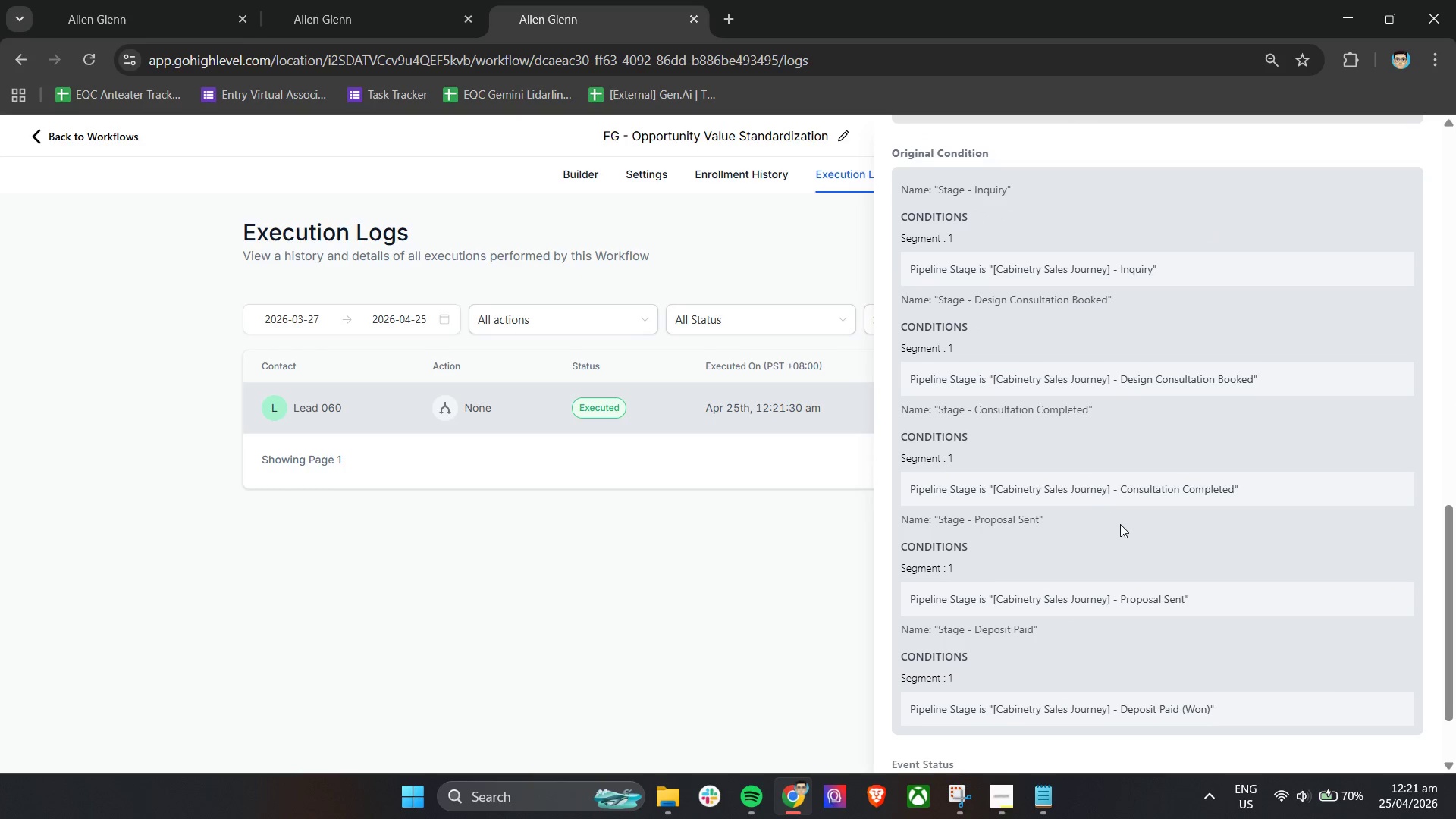 
scroll: coordinate [1119, 573], scroll_direction: up, amount: 5.0
 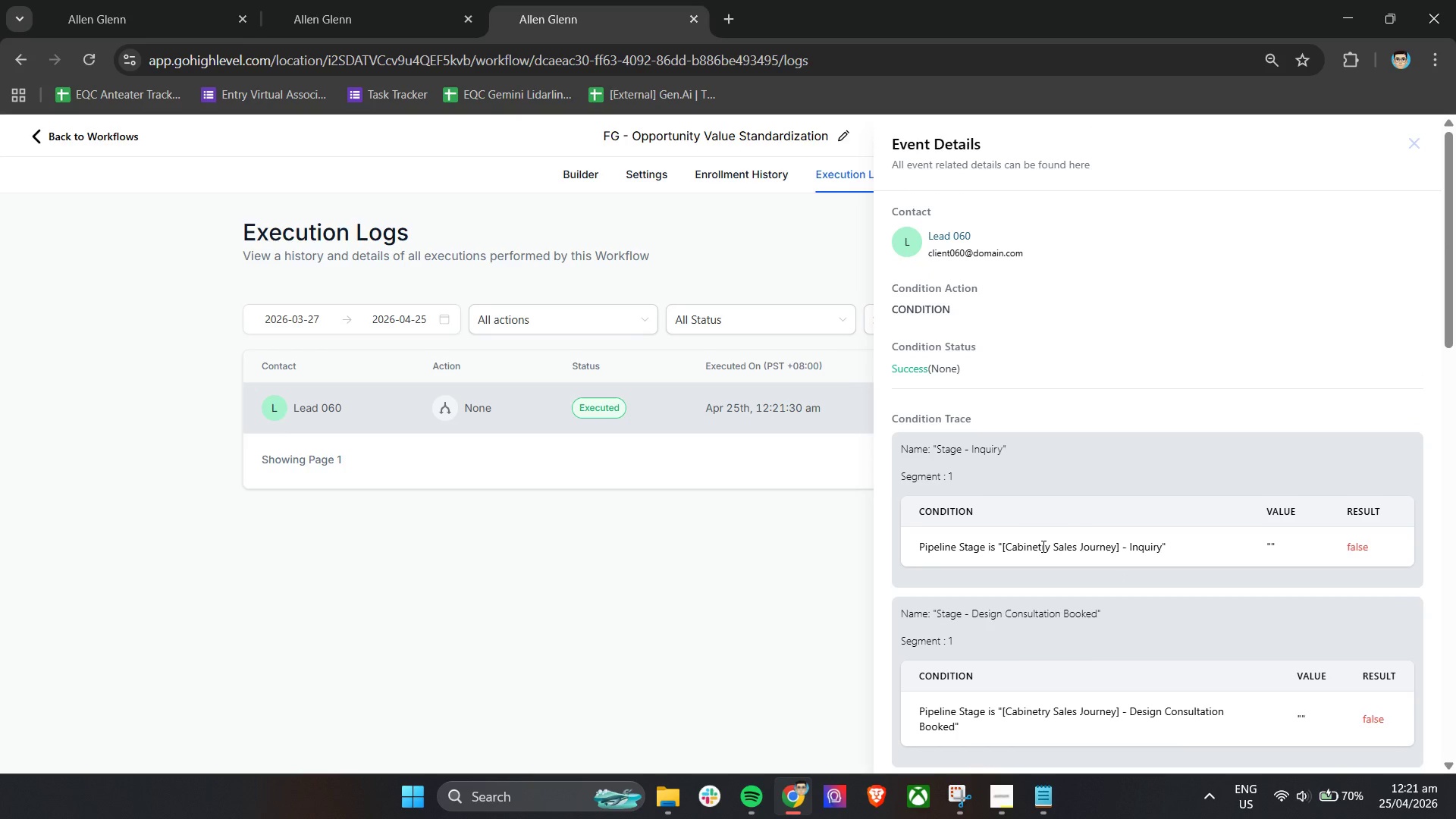 
scroll: coordinate [970, 533], scroll_direction: down, amount: 22.0
 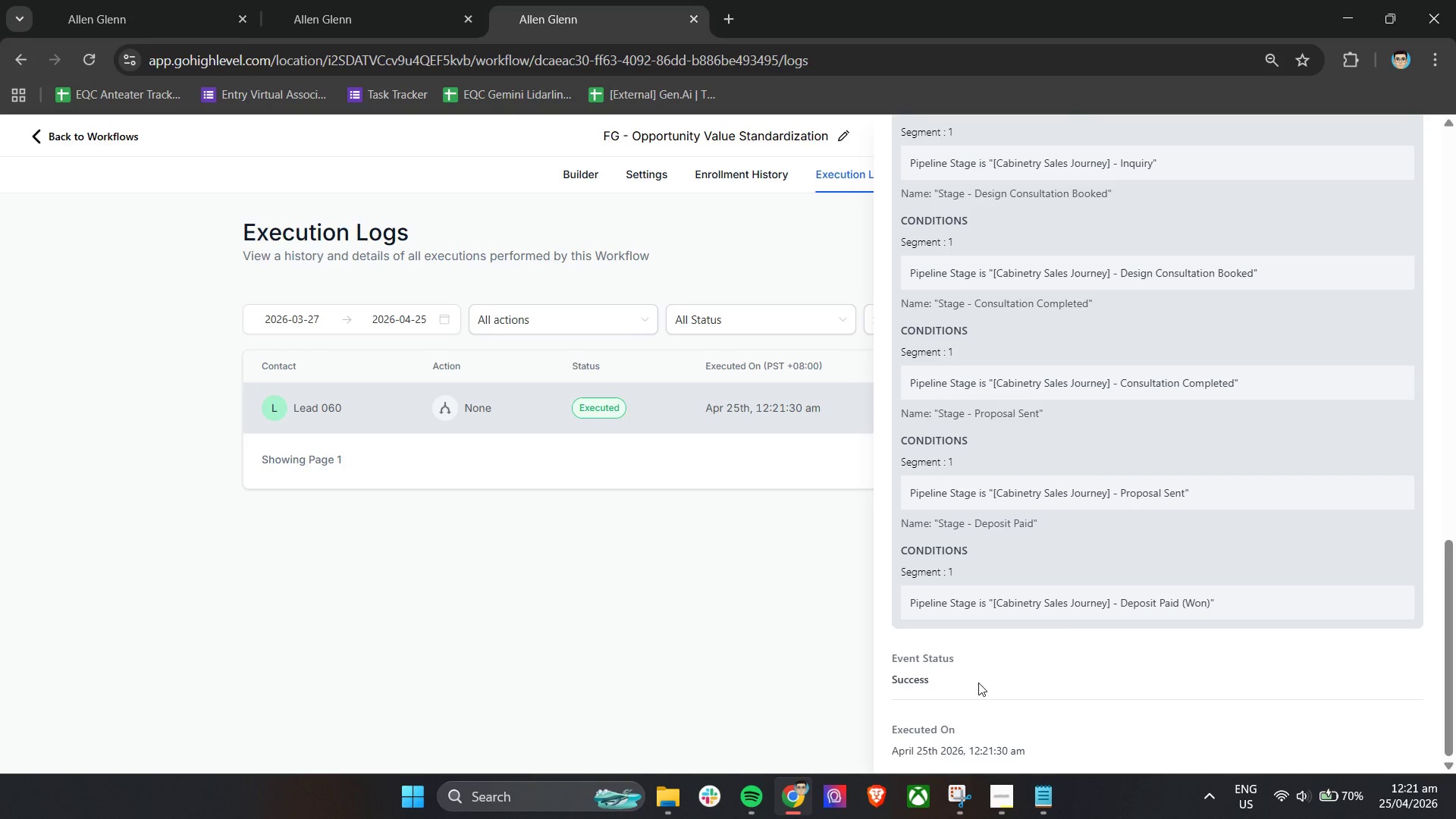 
scroll: coordinate [983, 679], scroll_direction: up, amount: 17.0
 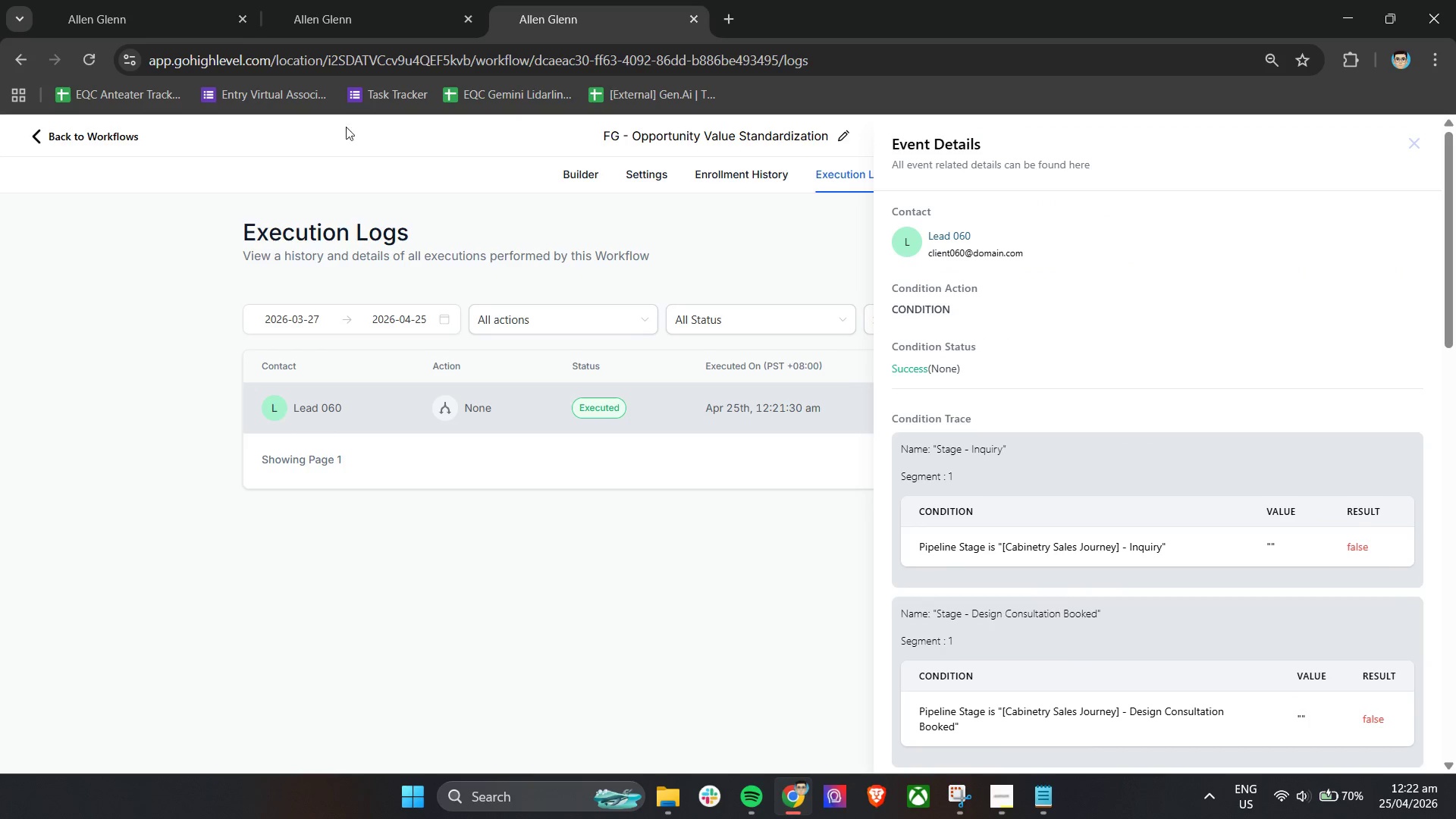 
left_click([304, 0])
 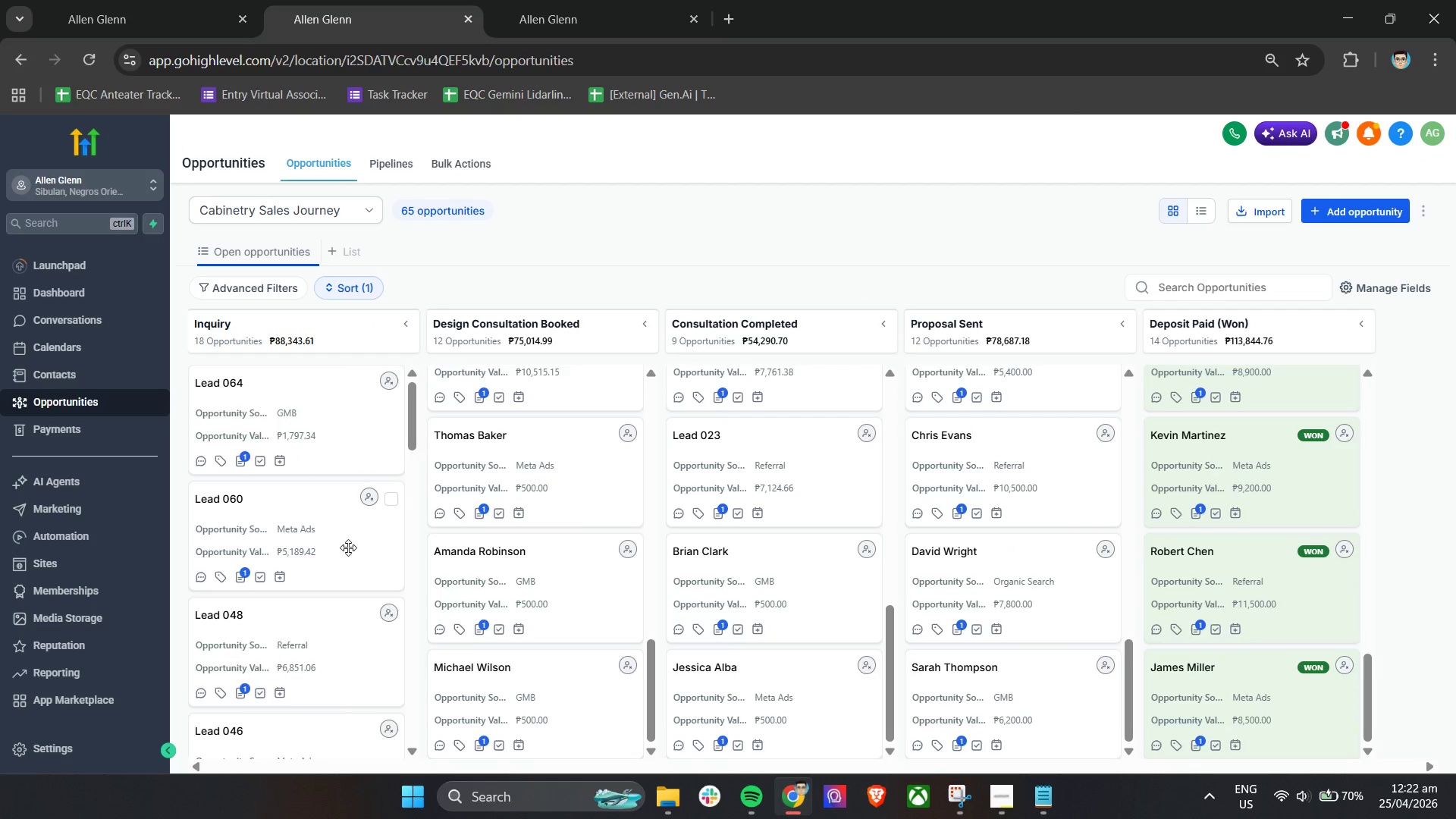 
left_click([320, 538])
 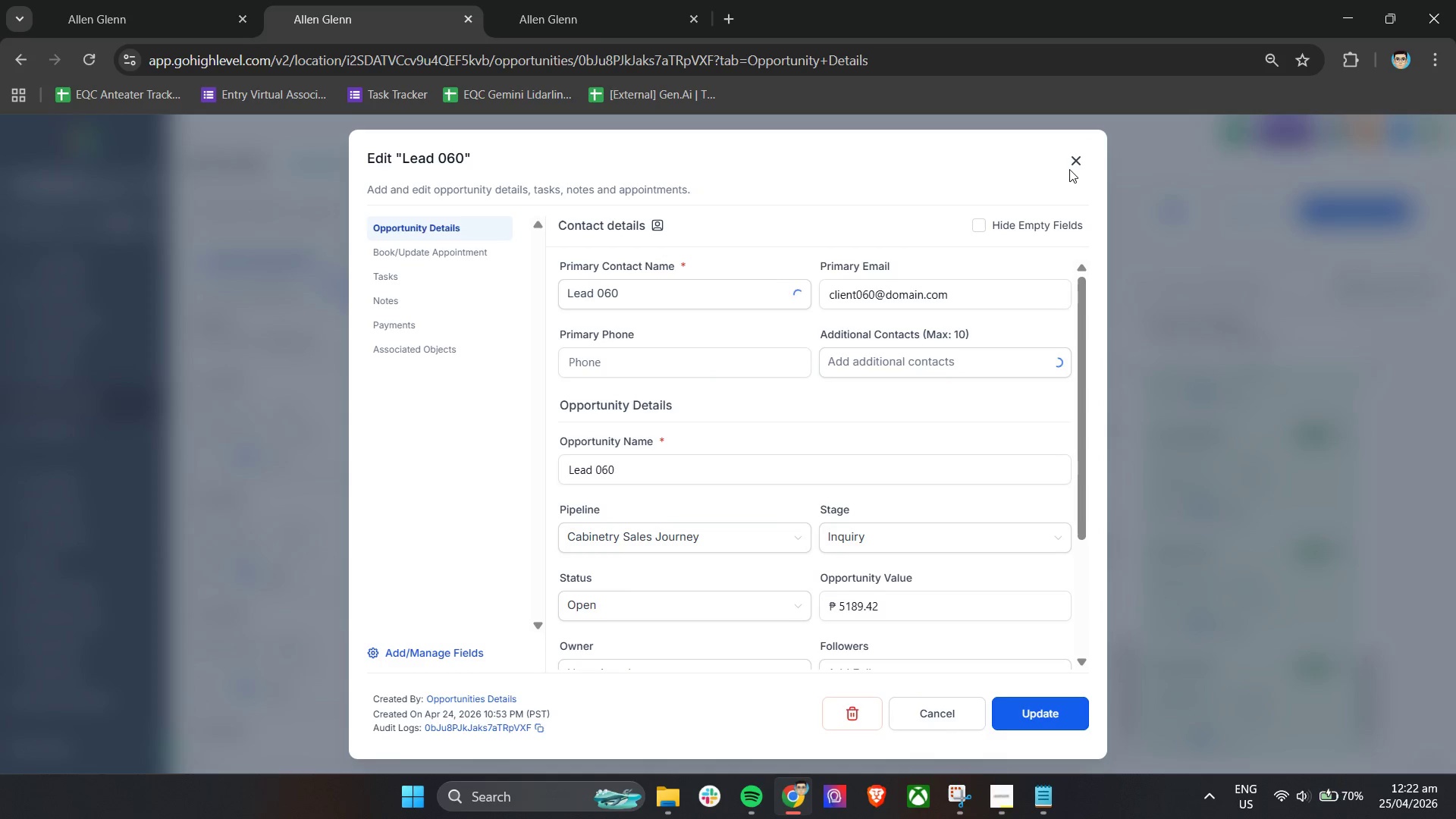 
scroll: coordinate [796, 443], scroll_direction: down, amount: 3.0
 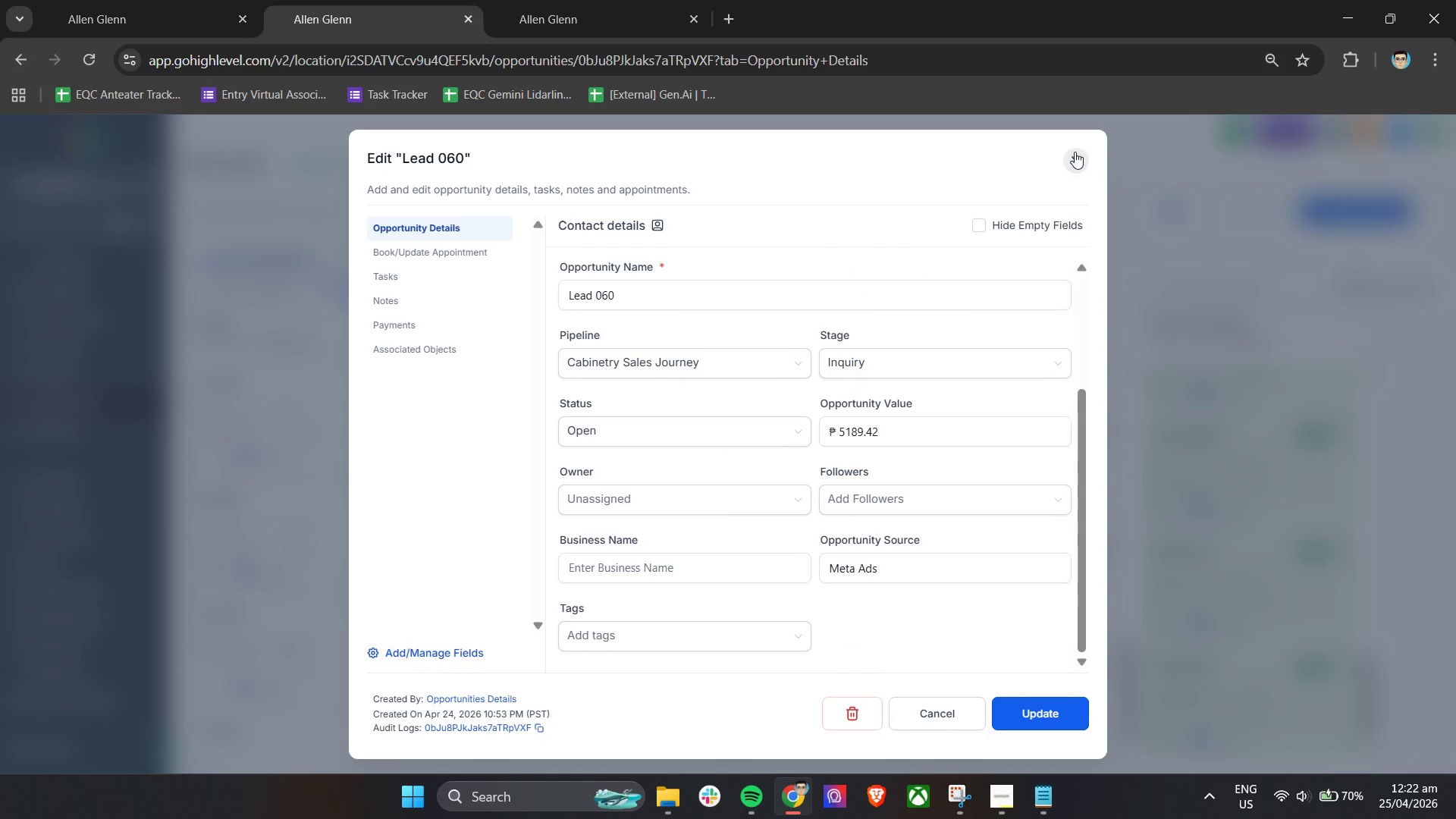 
left_click([1072, 157])
 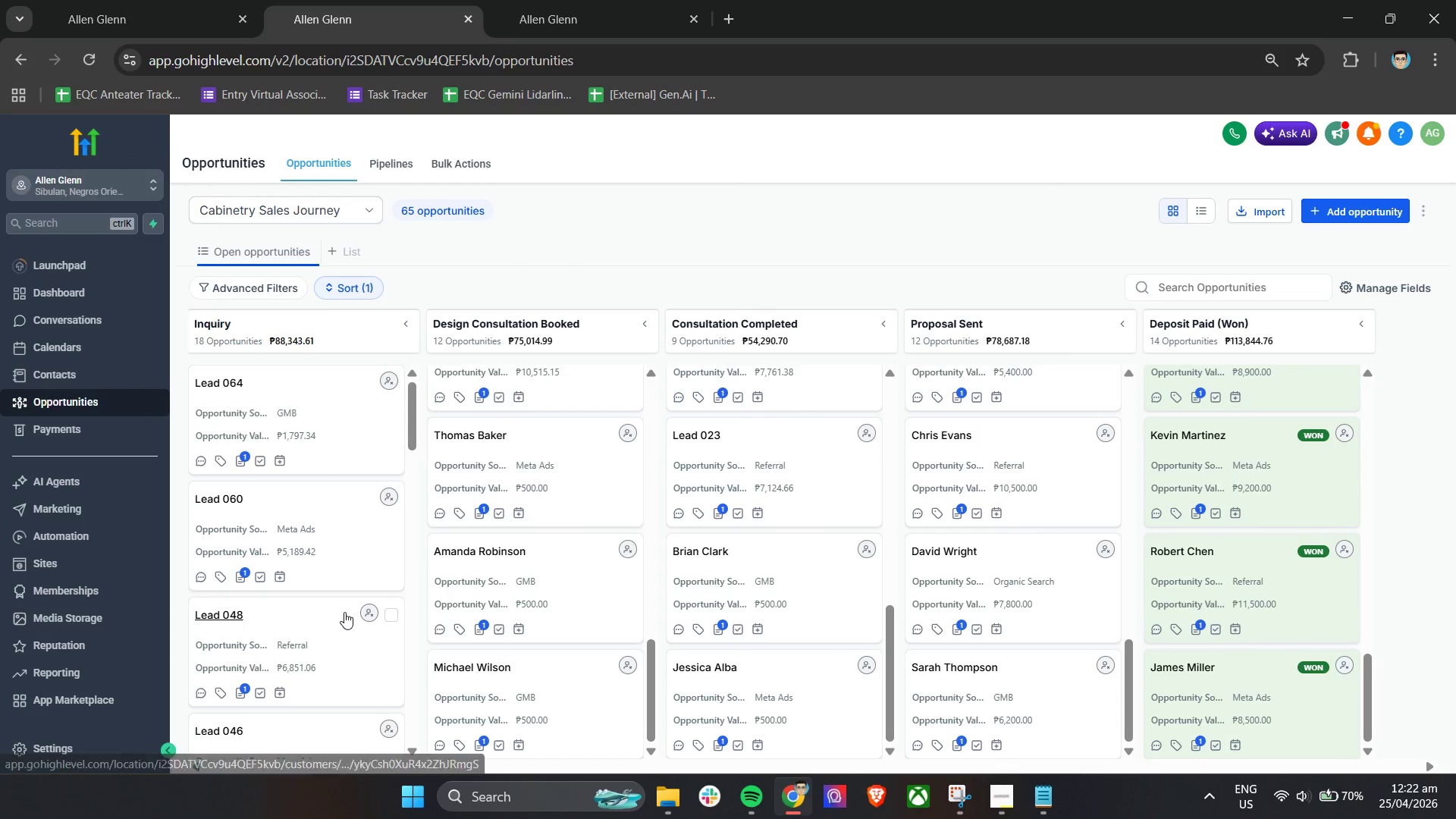 
scroll: coordinate [334, 557], scroll_direction: down, amount: 18.0
 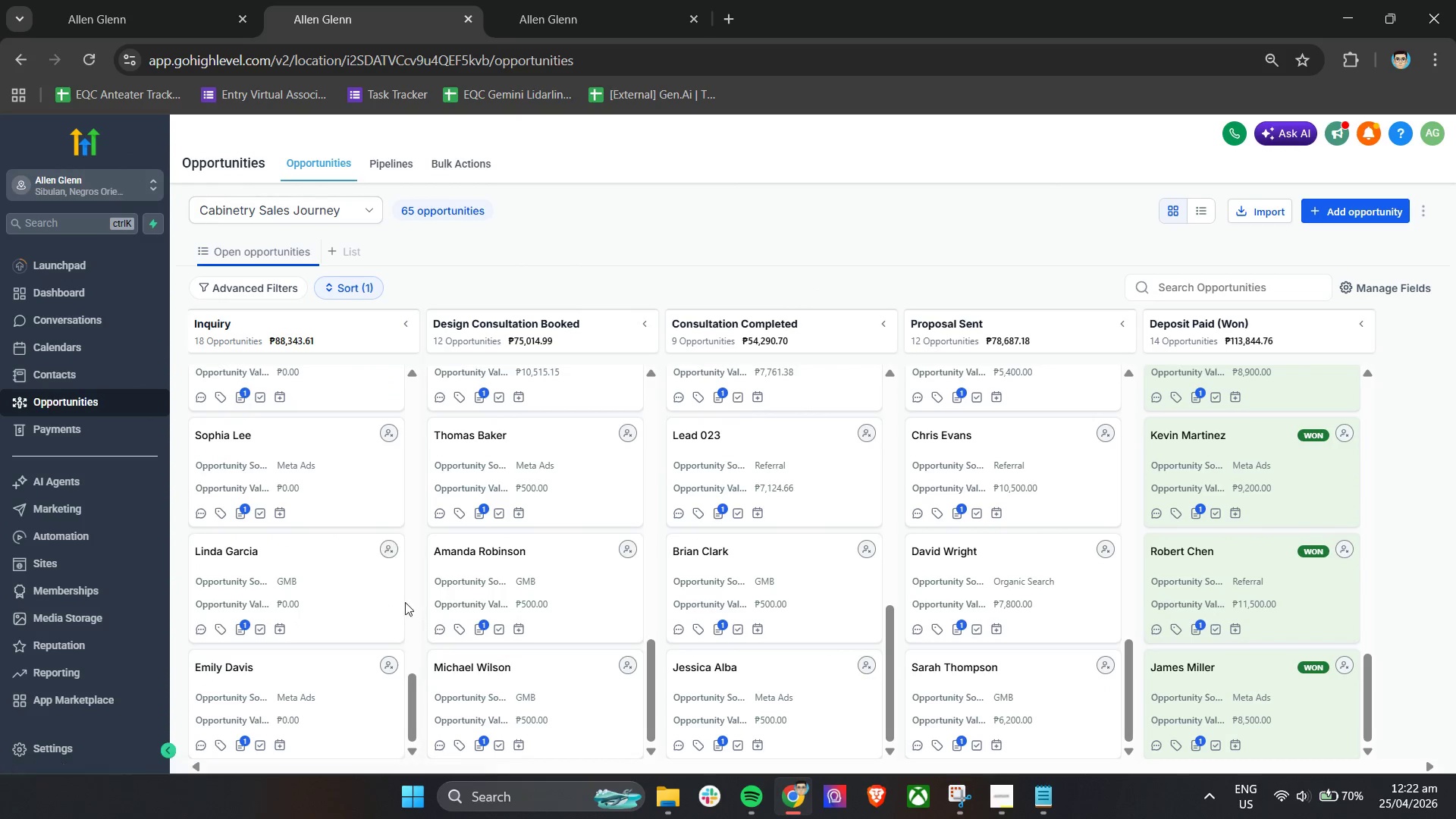 
left_click([199, 0])
 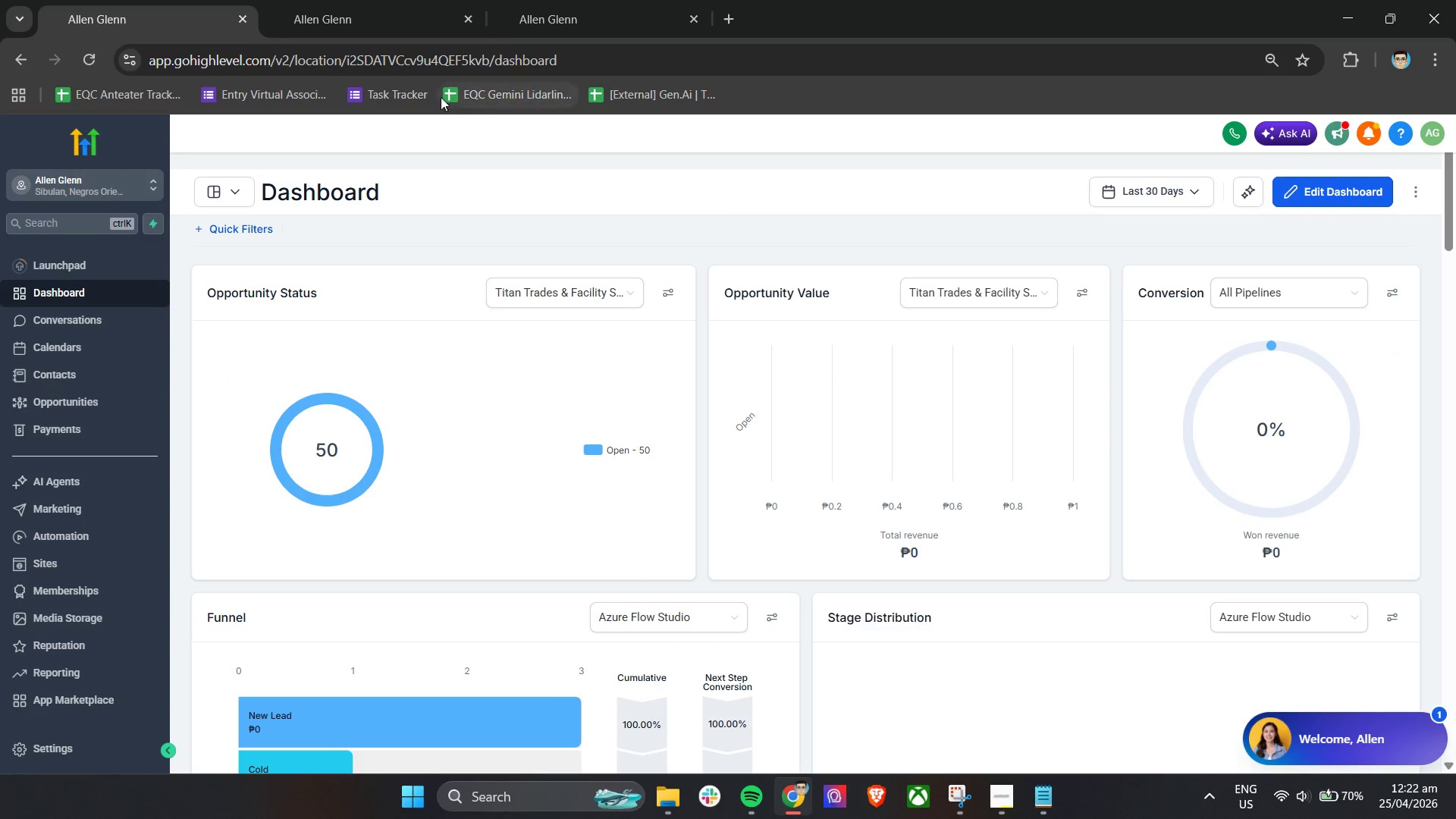 
left_click([382, 0])
 